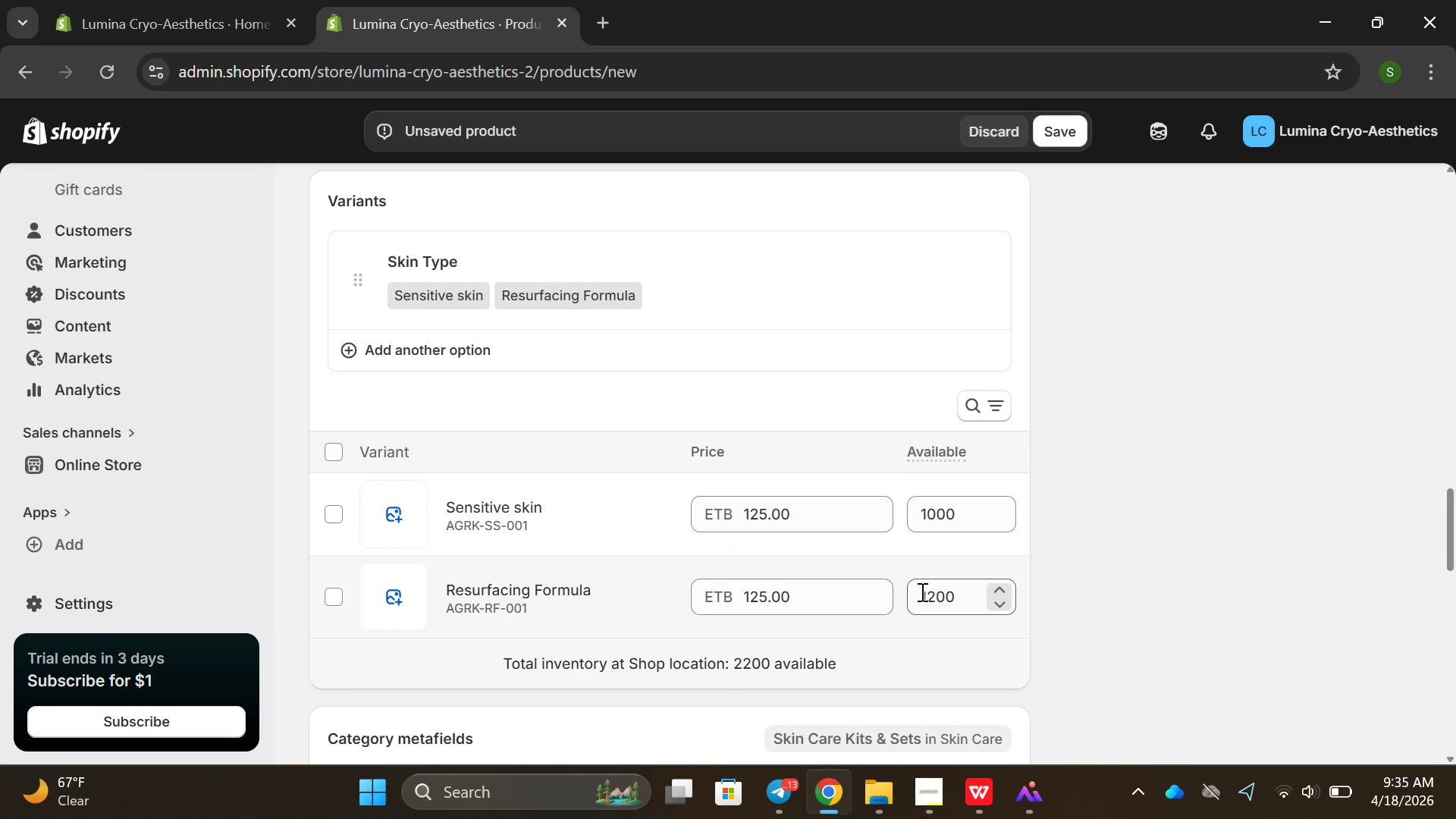 
scroll: coordinate [908, 590], scroll_direction: down, amount: 9.0
 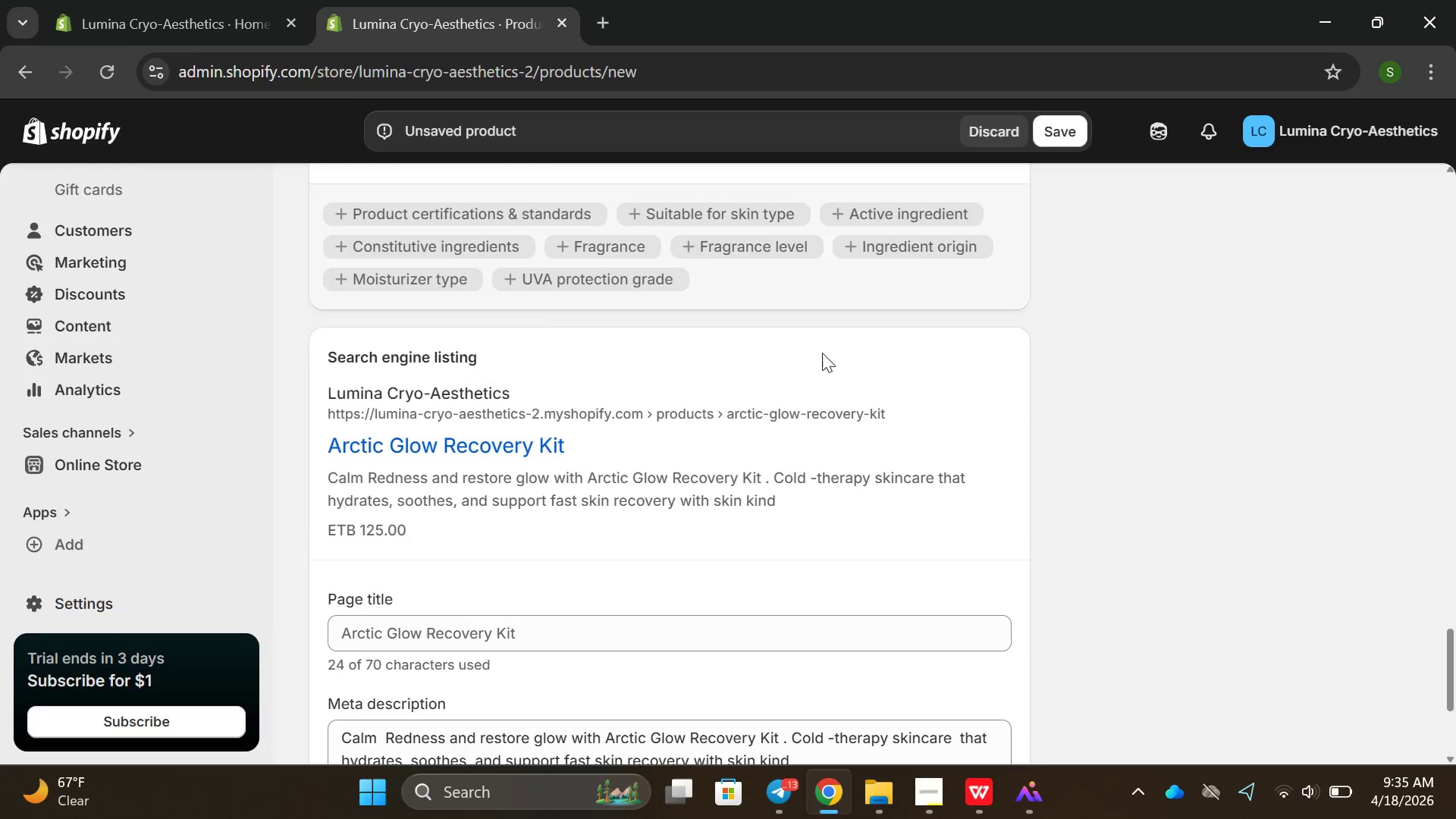 
scroll: coordinate [642, 475], scroll_direction: up, amount: 32.0
 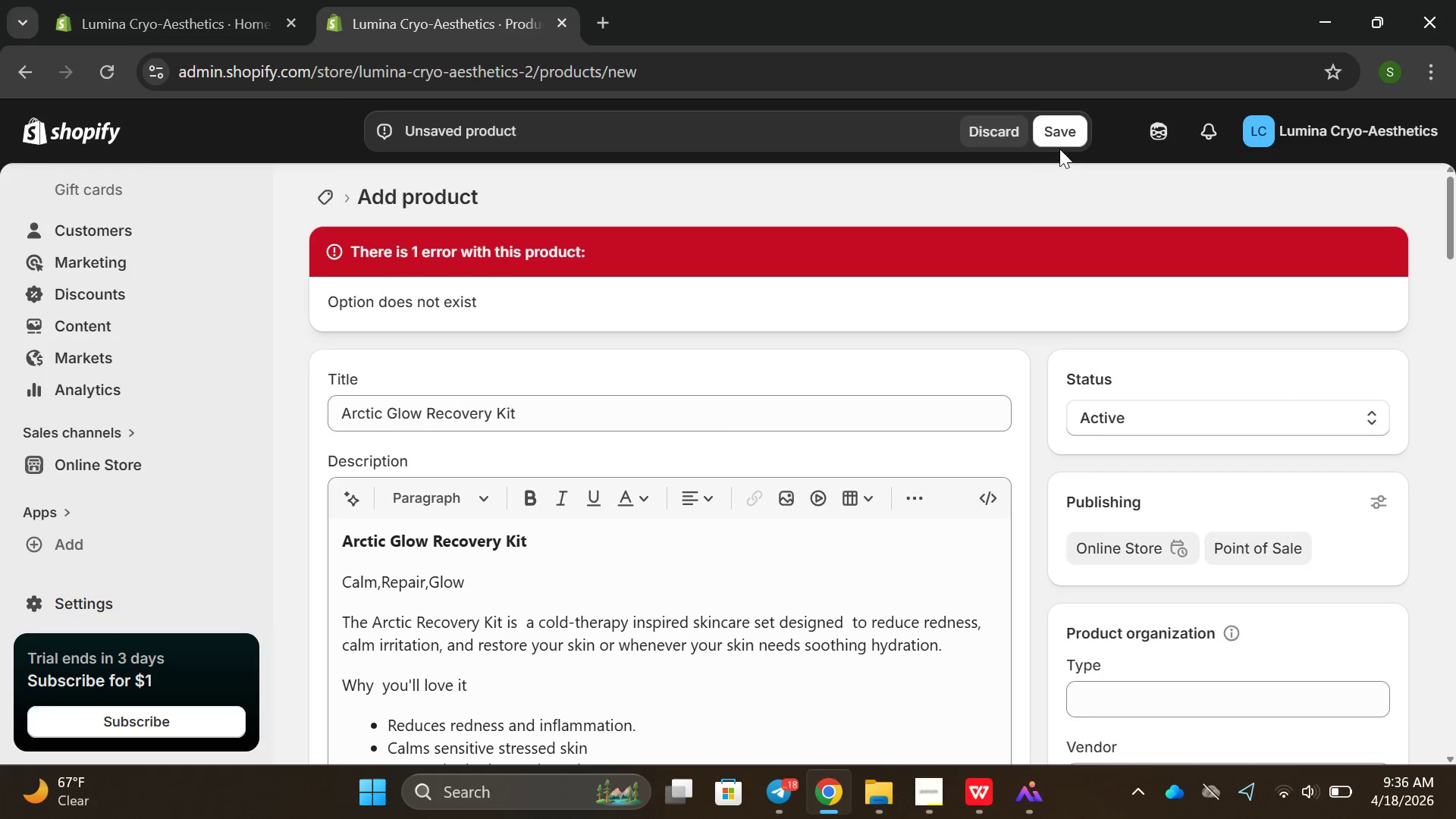 
left_click([1059, 131])
 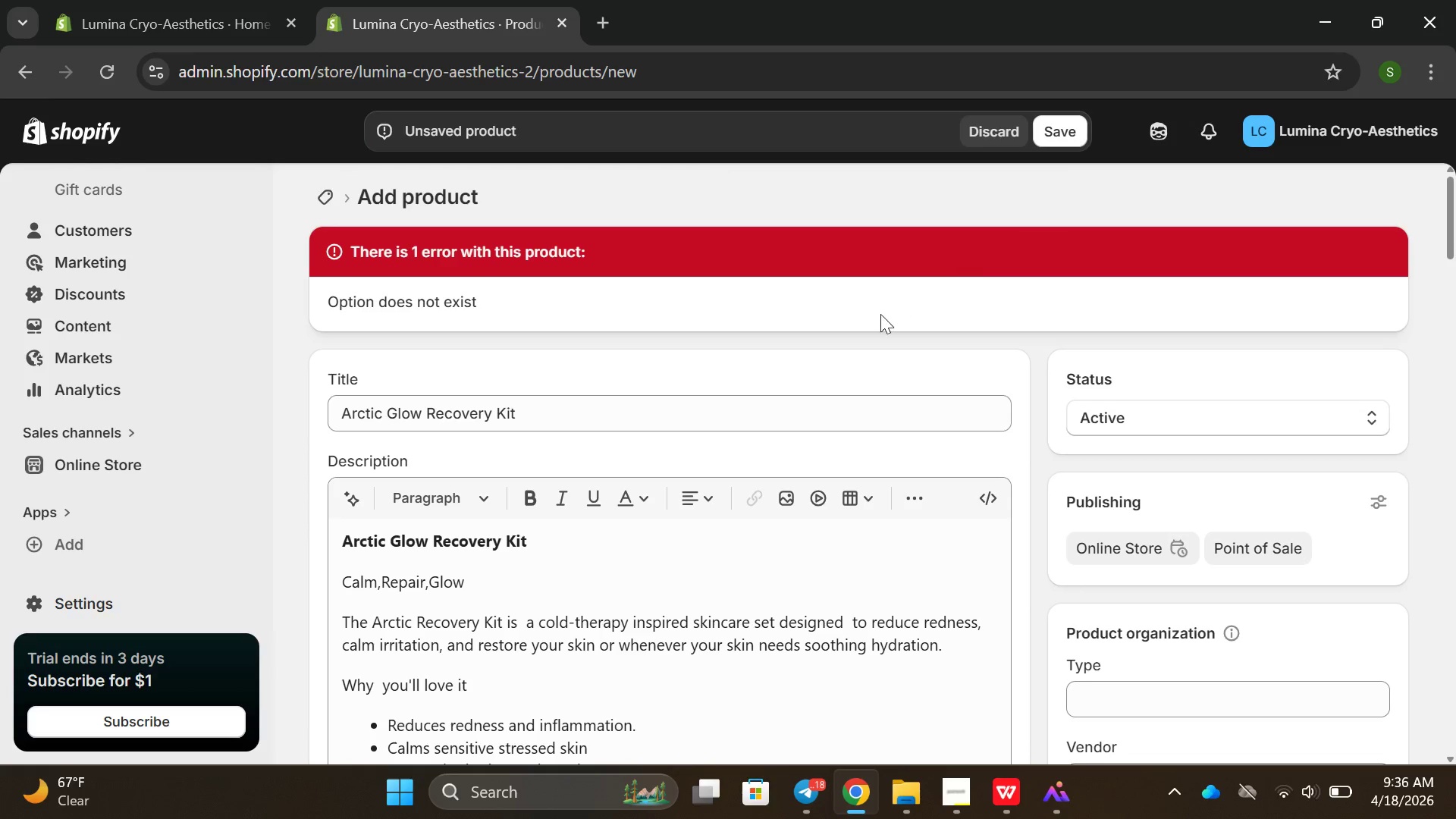 
scroll: coordinate [633, 466], scroll_direction: down, amount: 22.0
 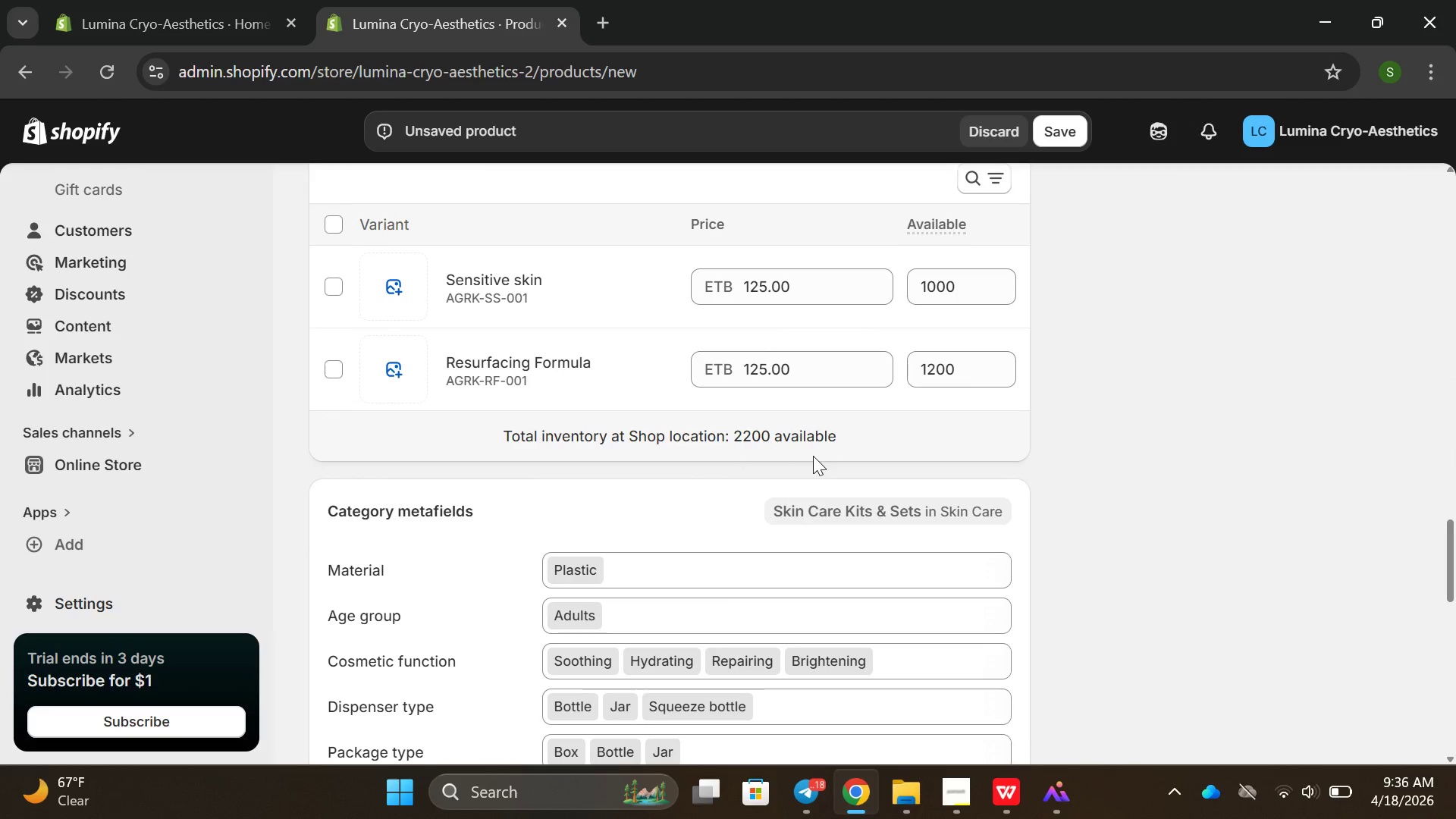 
scroll: coordinate [200, 758], scroll_direction: up, amount: 25.0
 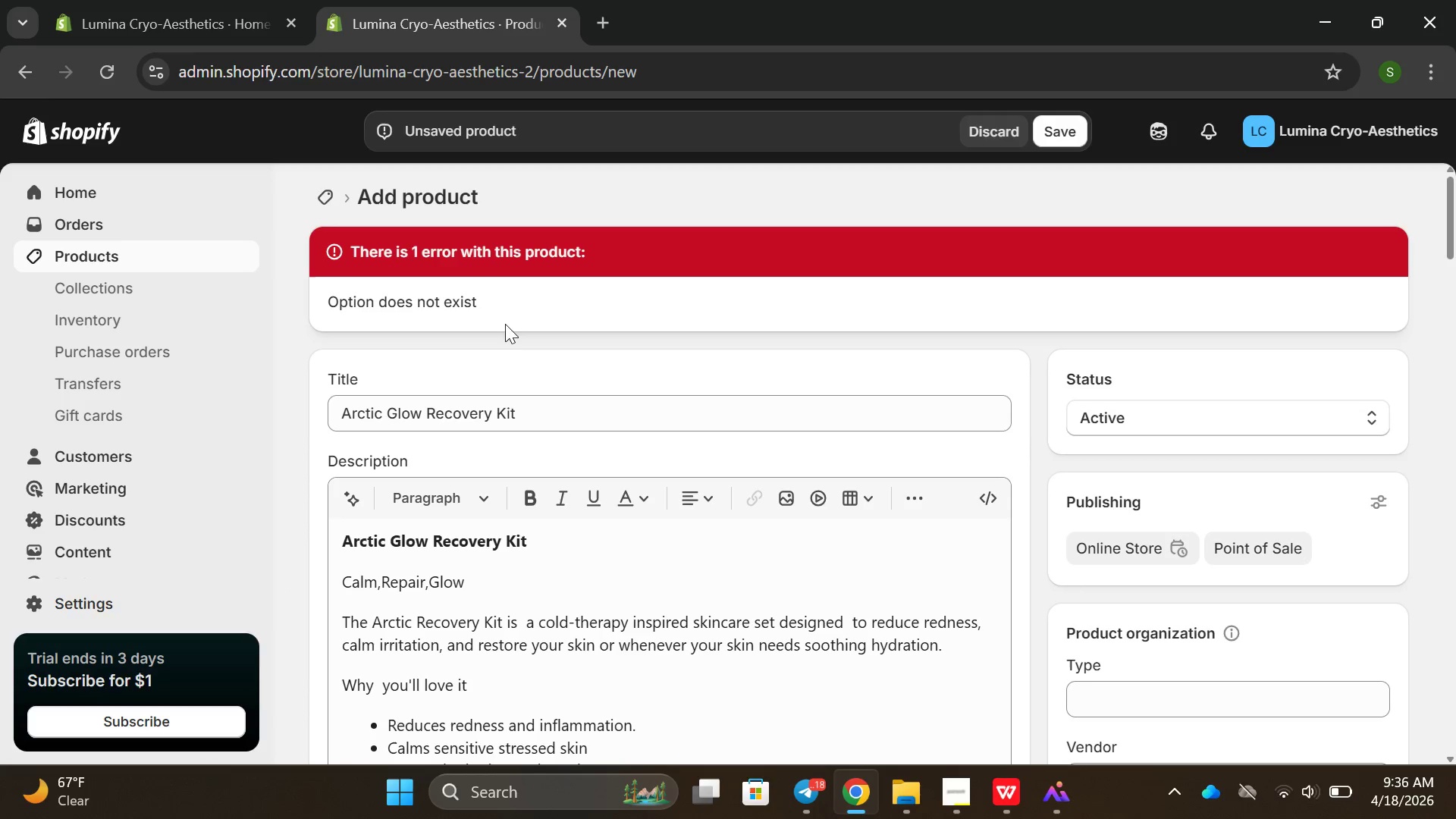 
wait(5.33)
 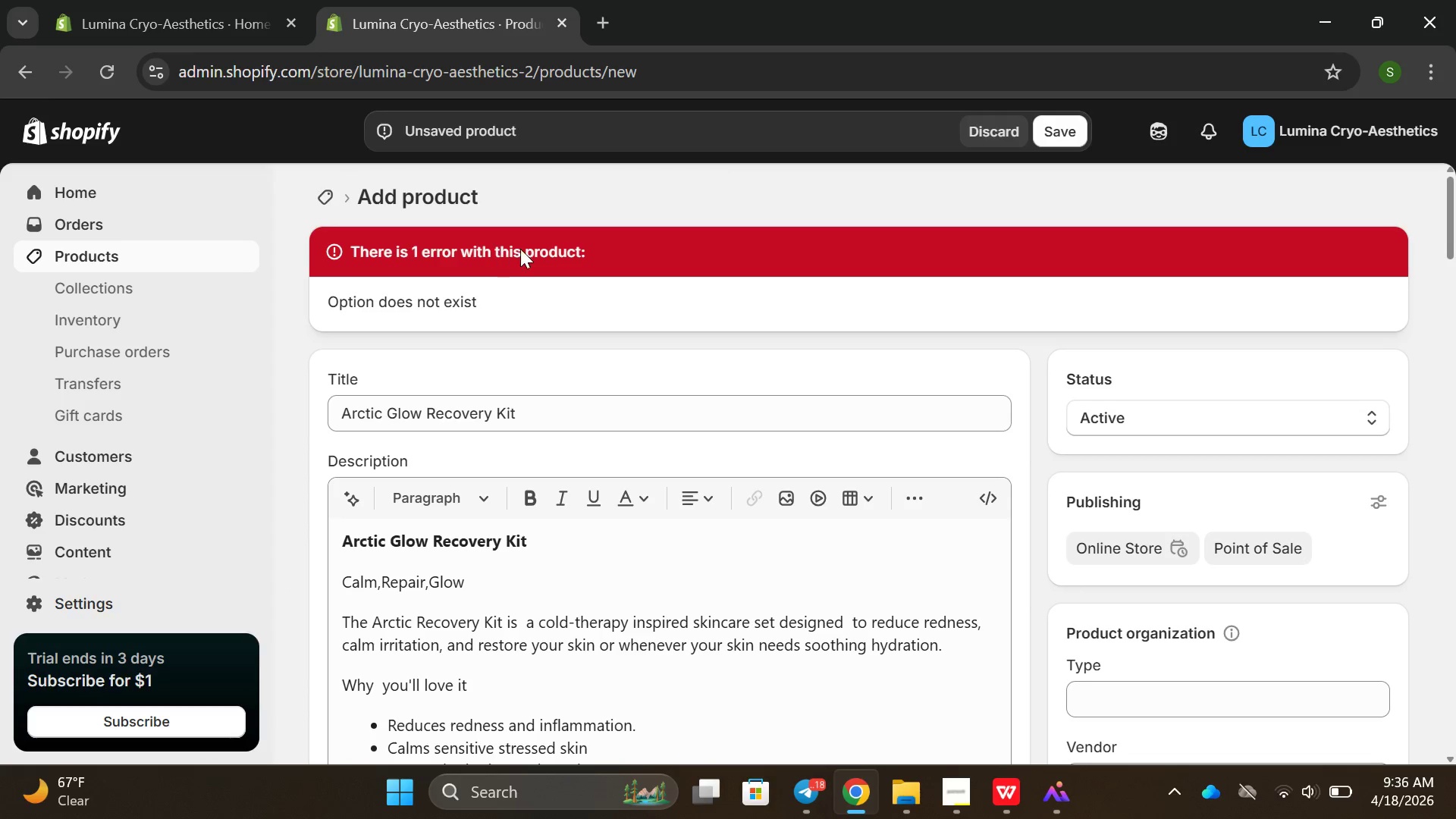 
scroll: coordinate [551, 482], scroll_direction: down, amount: 19.0
 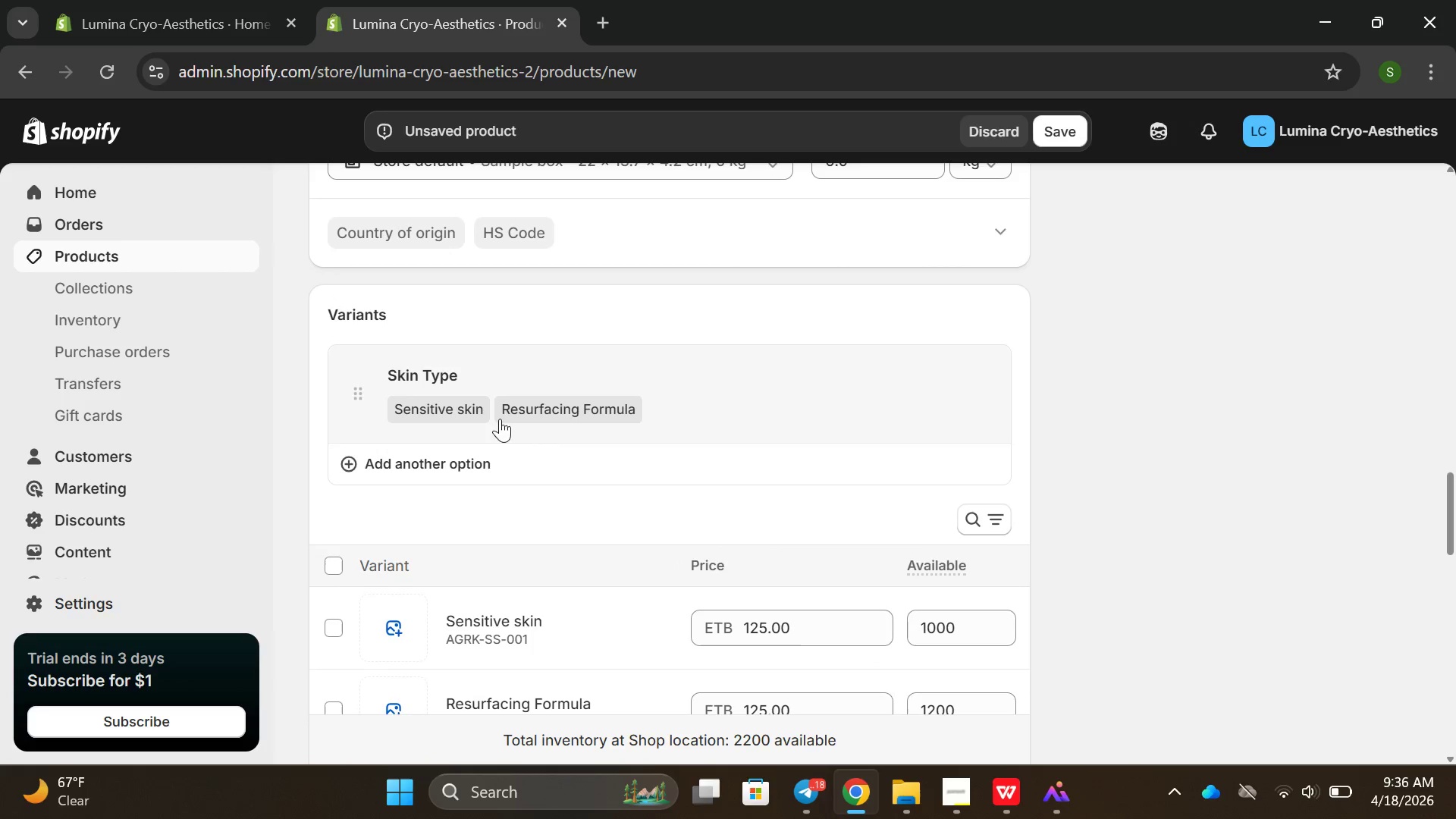 
left_click([464, 411])
 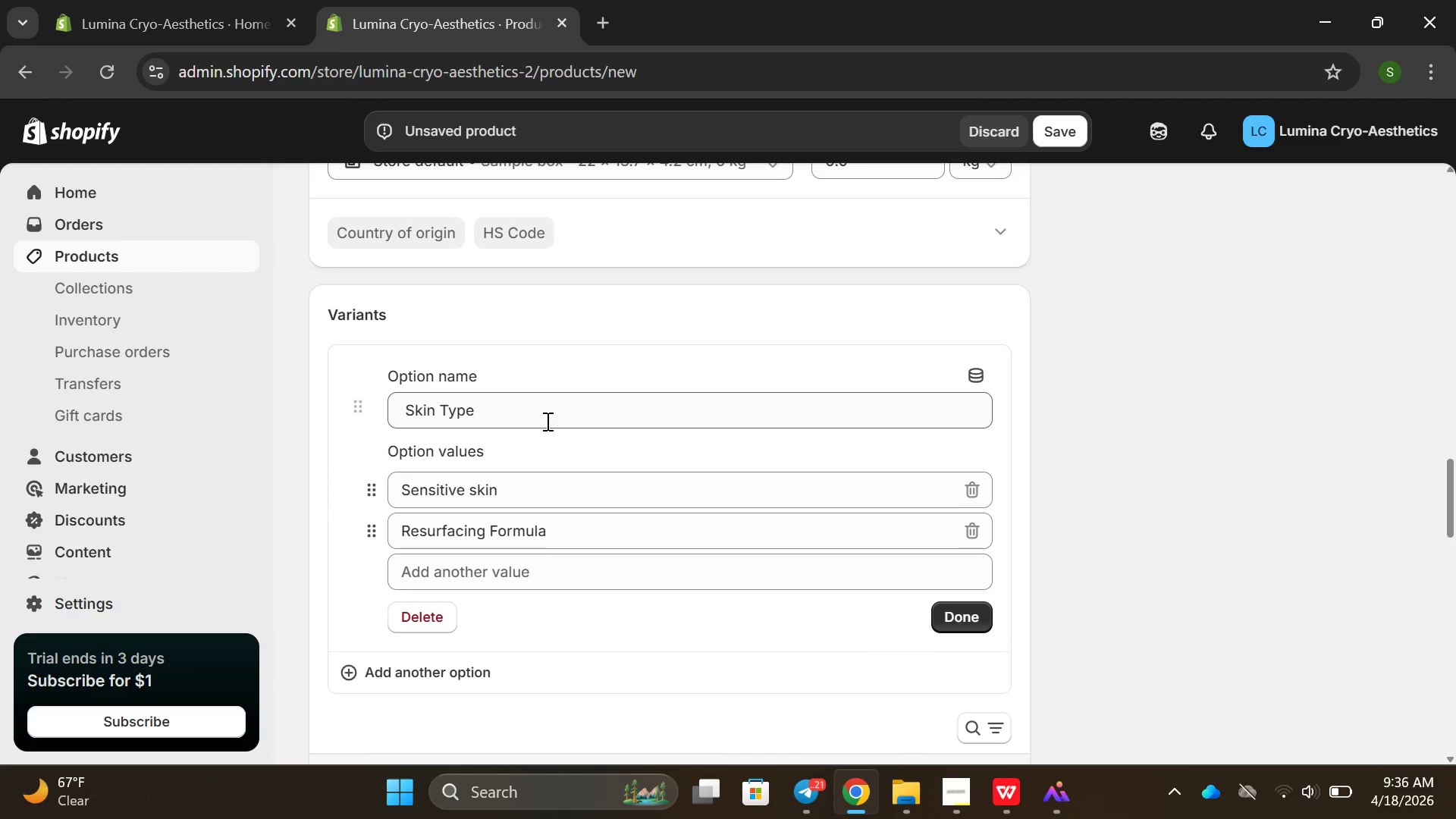 
wait(6.42)
 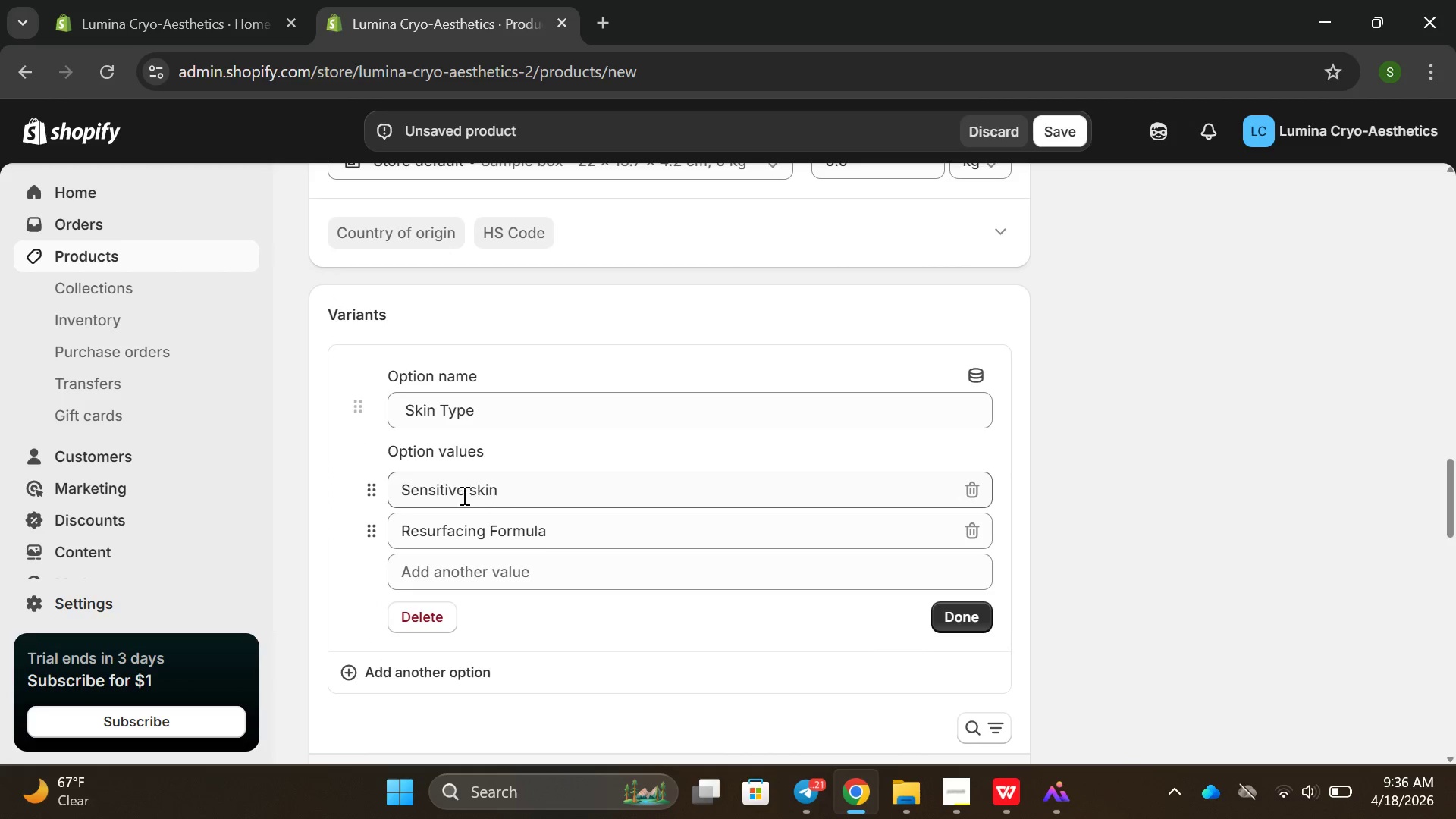 
left_click([661, 404])
 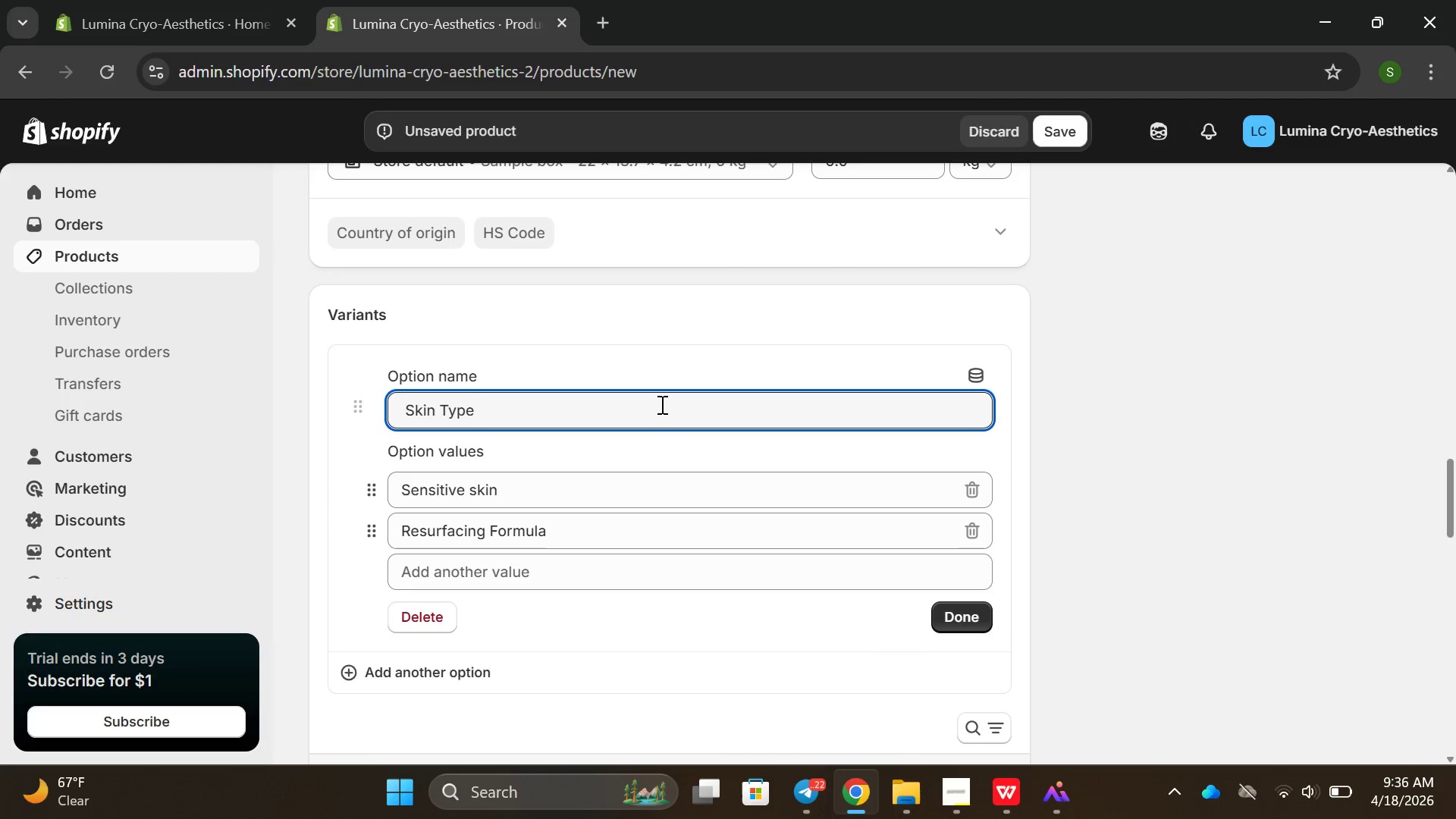 
double_click([661, 404])
 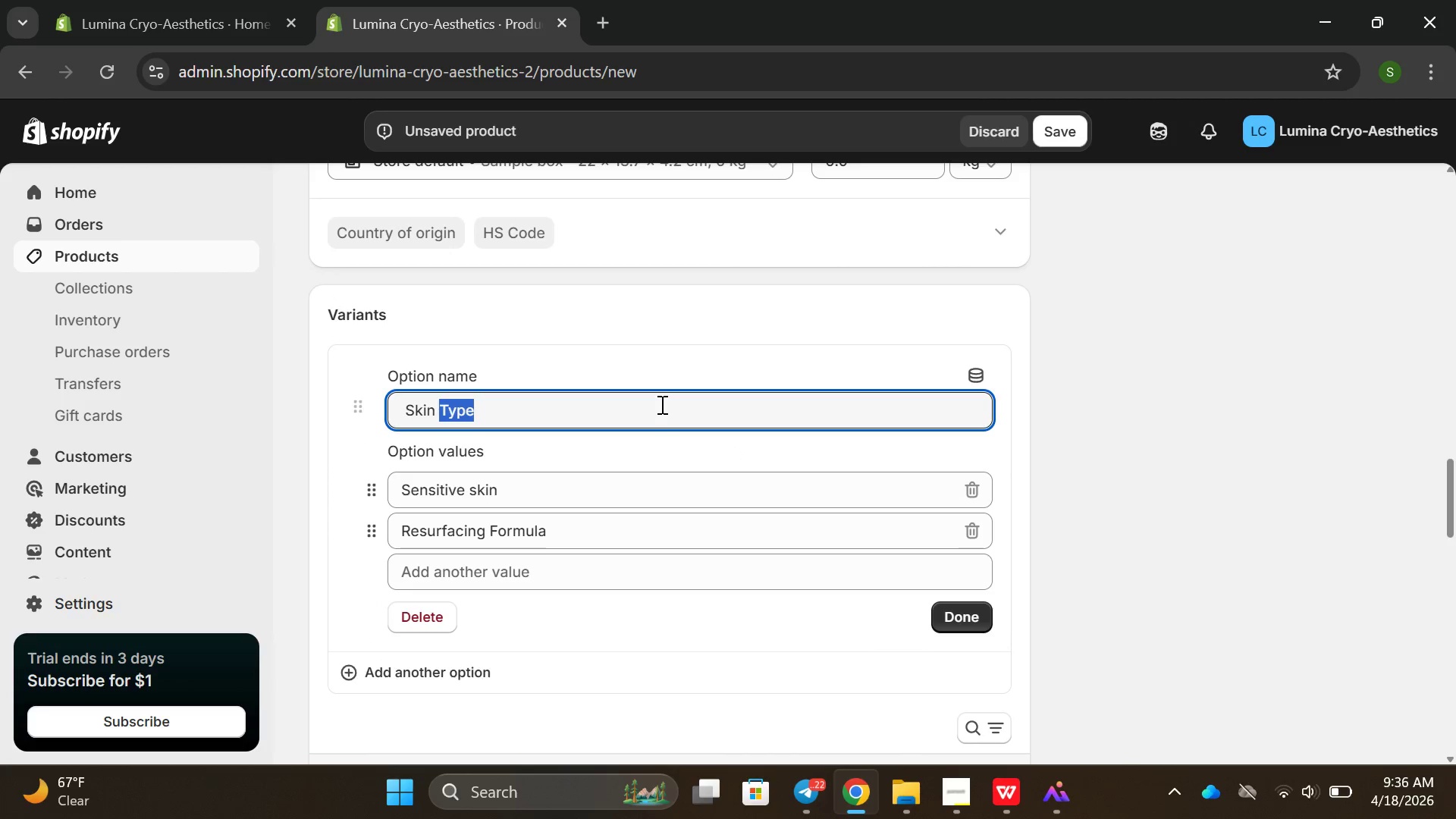 
triple_click([661, 404])
 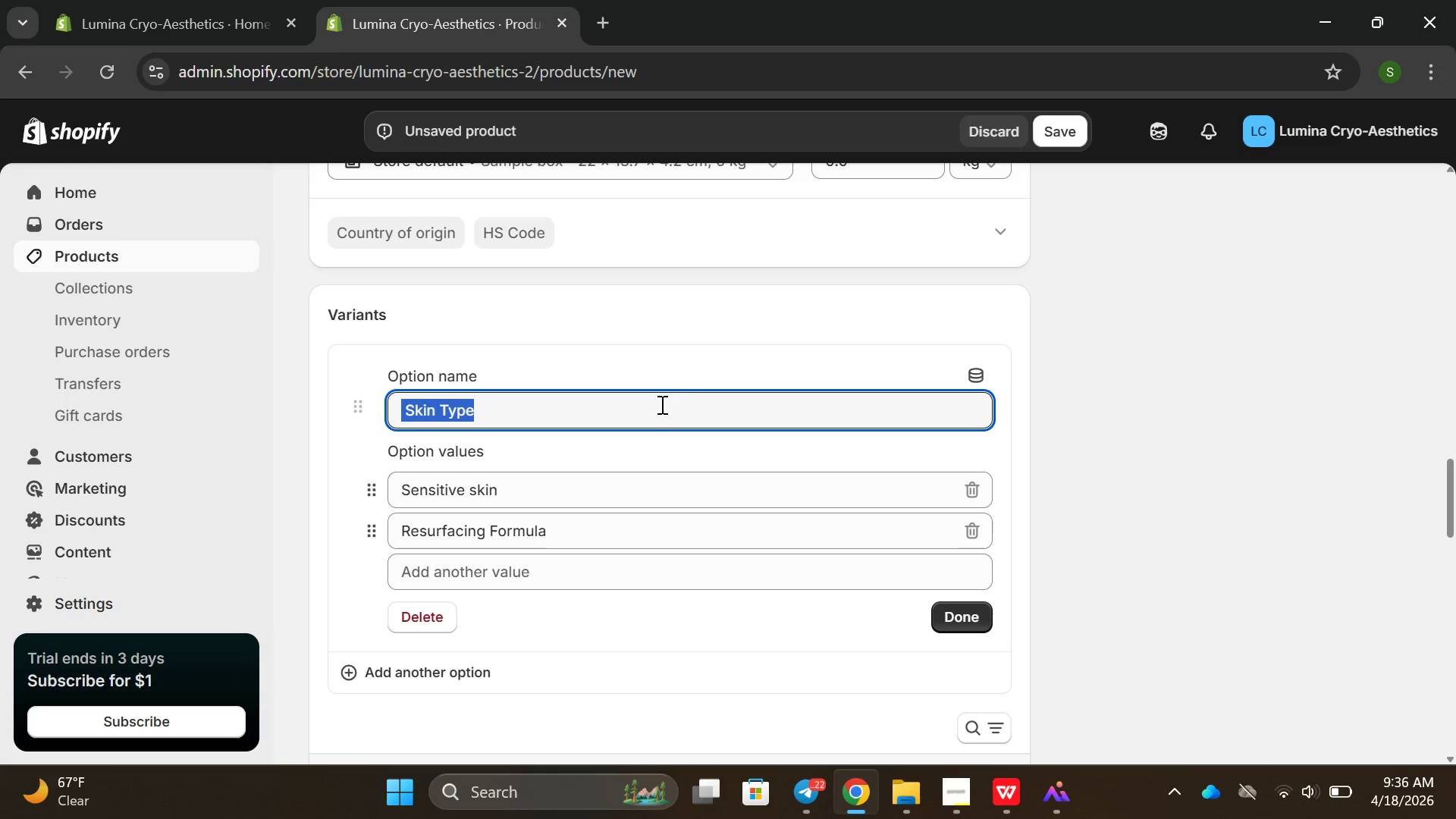 
triple_click([661, 404])
 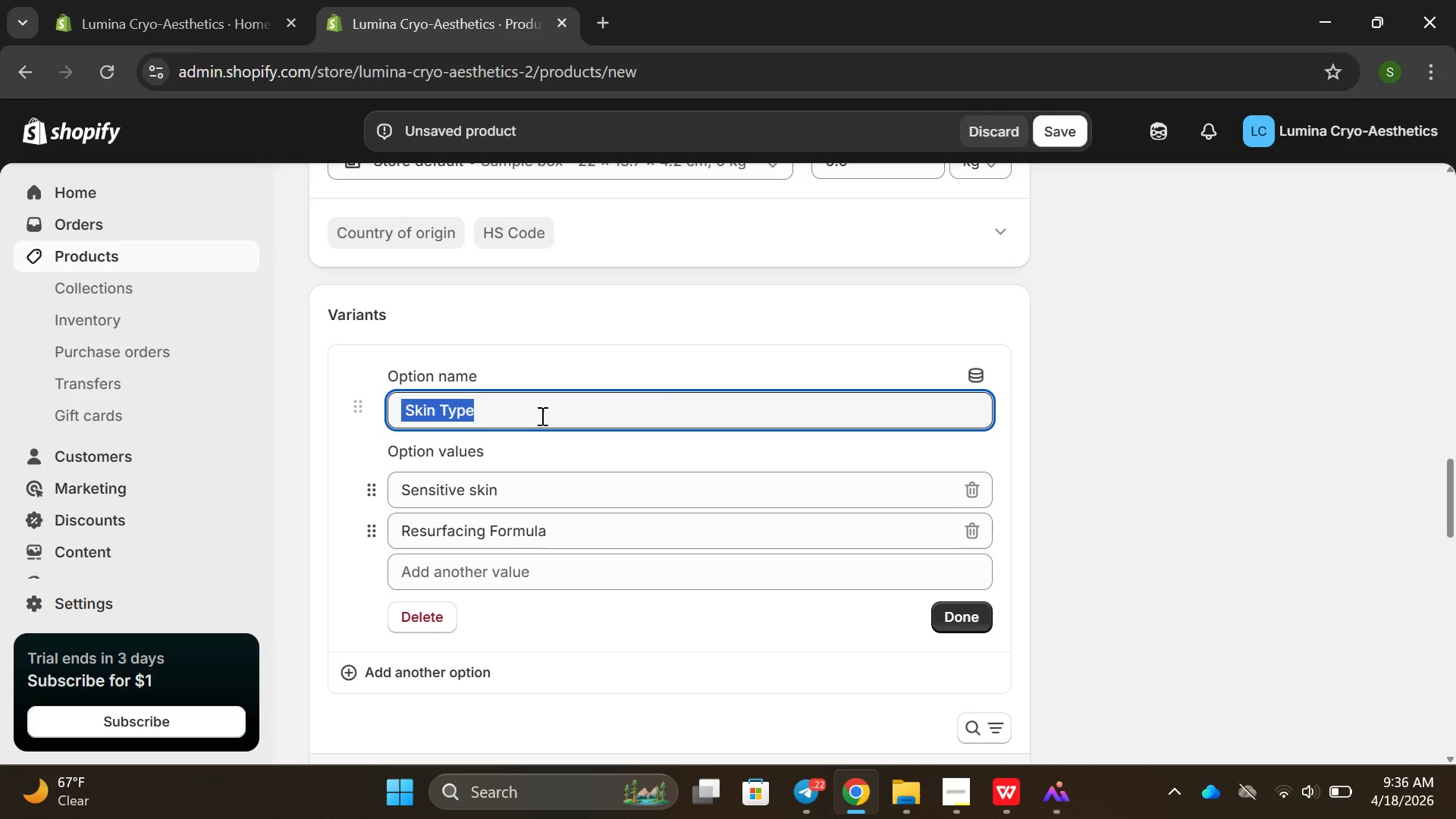 
key(Backspace)
type(SKI)
key(Backspace)
key(Backspace)
type(kin type)
 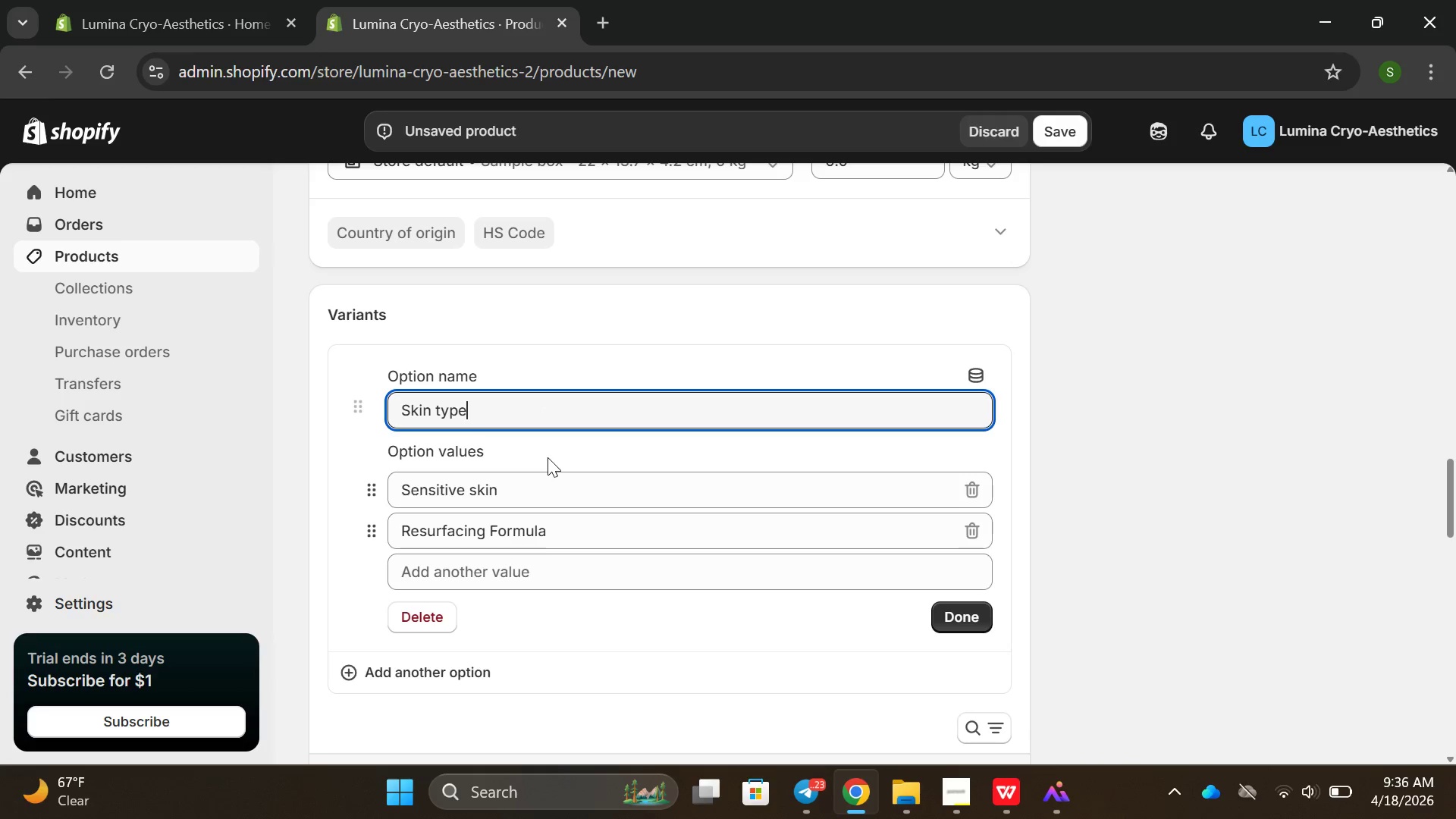 
left_click([547, 475])
 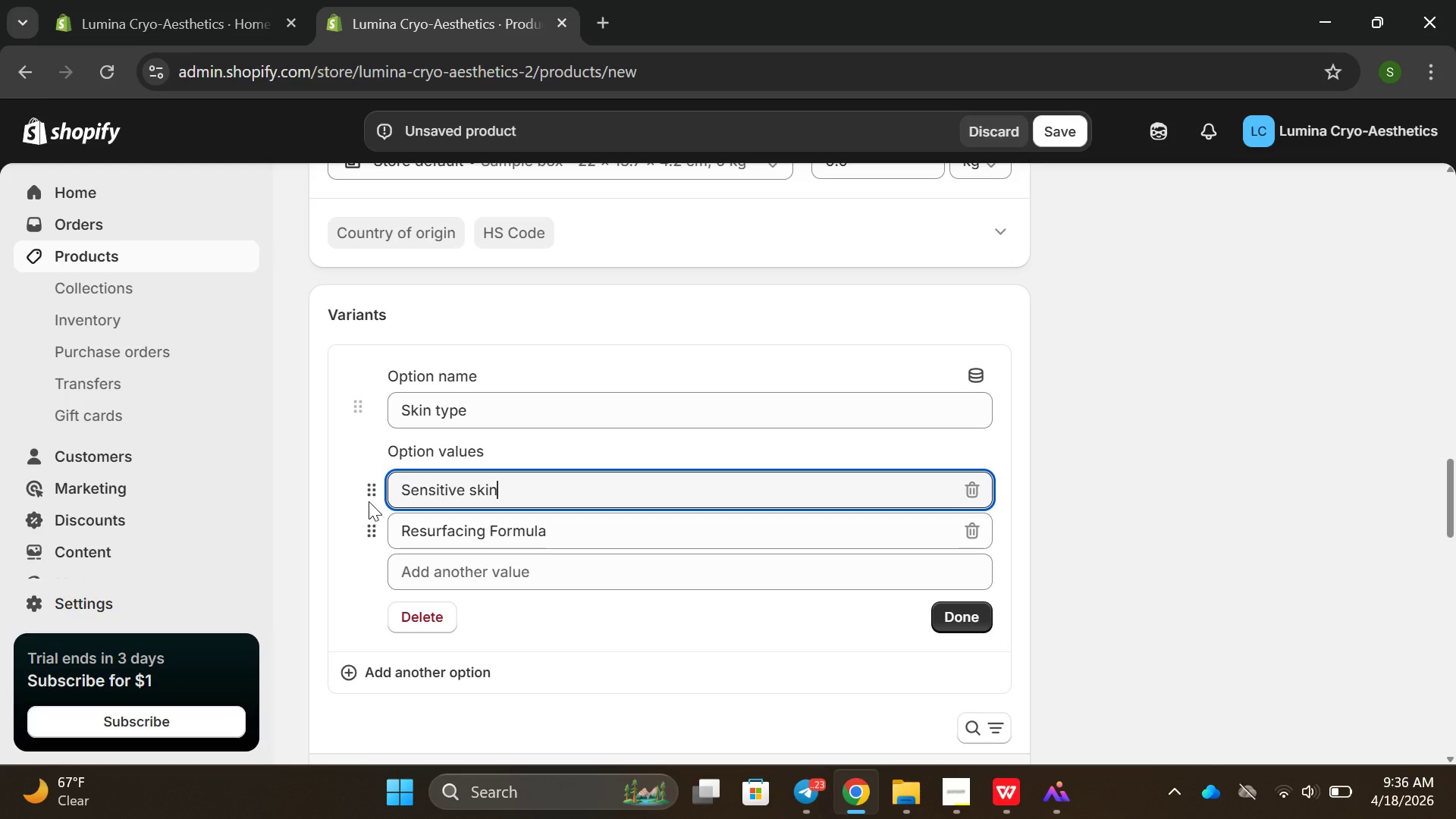 
left_click([366, 492])
 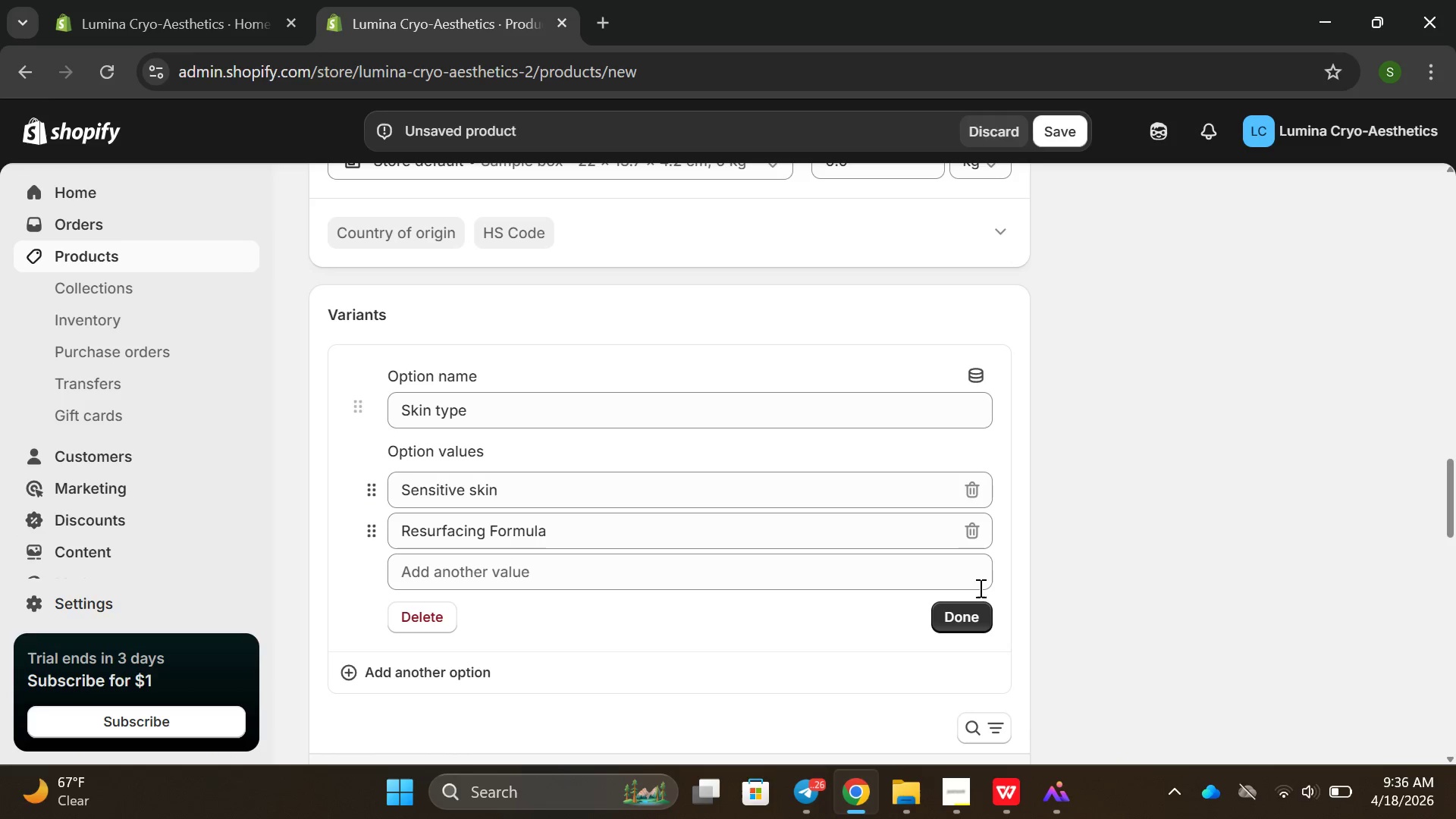 
left_click([984, 614])
 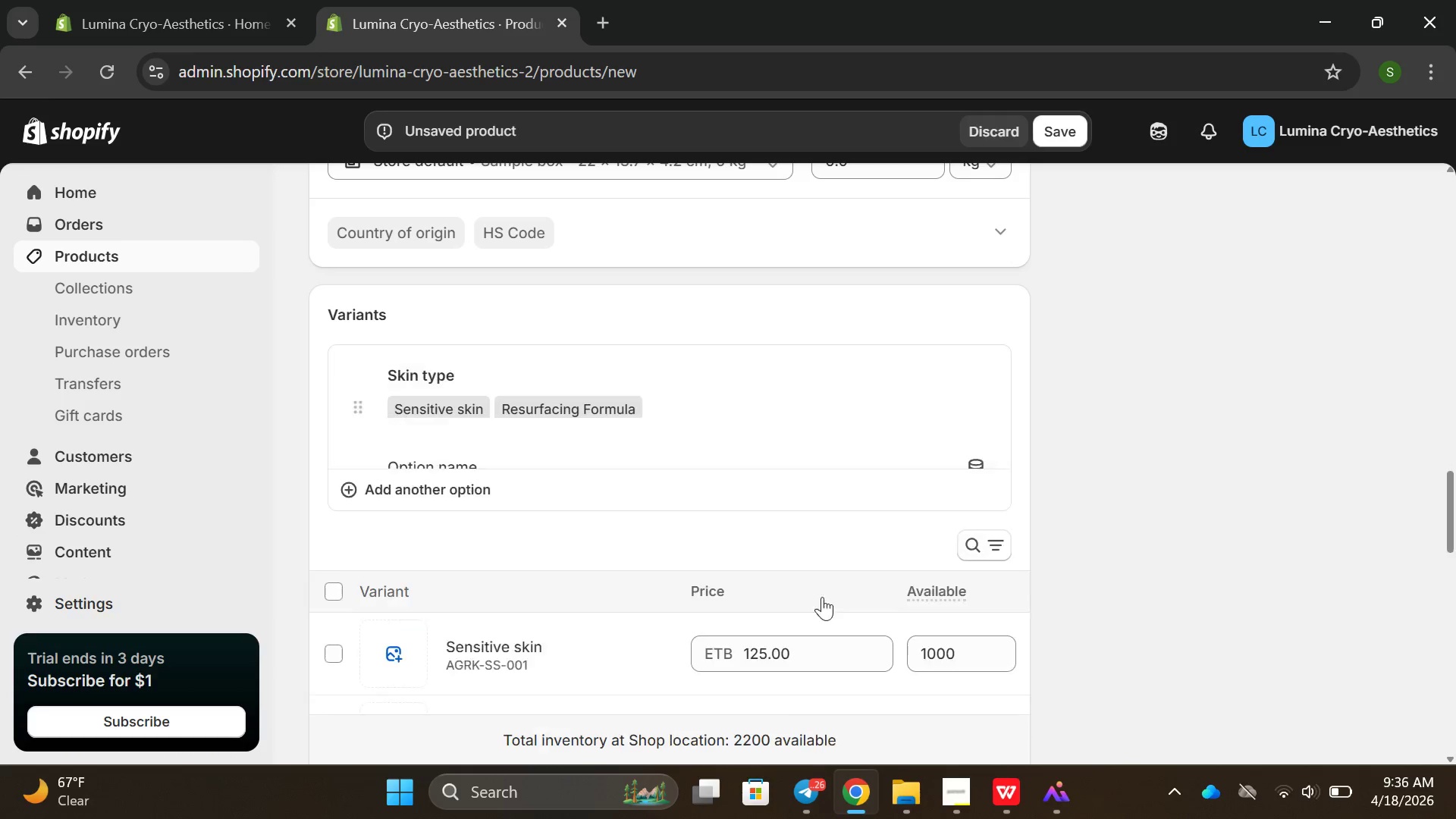 
scroll: coordinate [815, 598], scroll_direction: down, amount: 4.0
 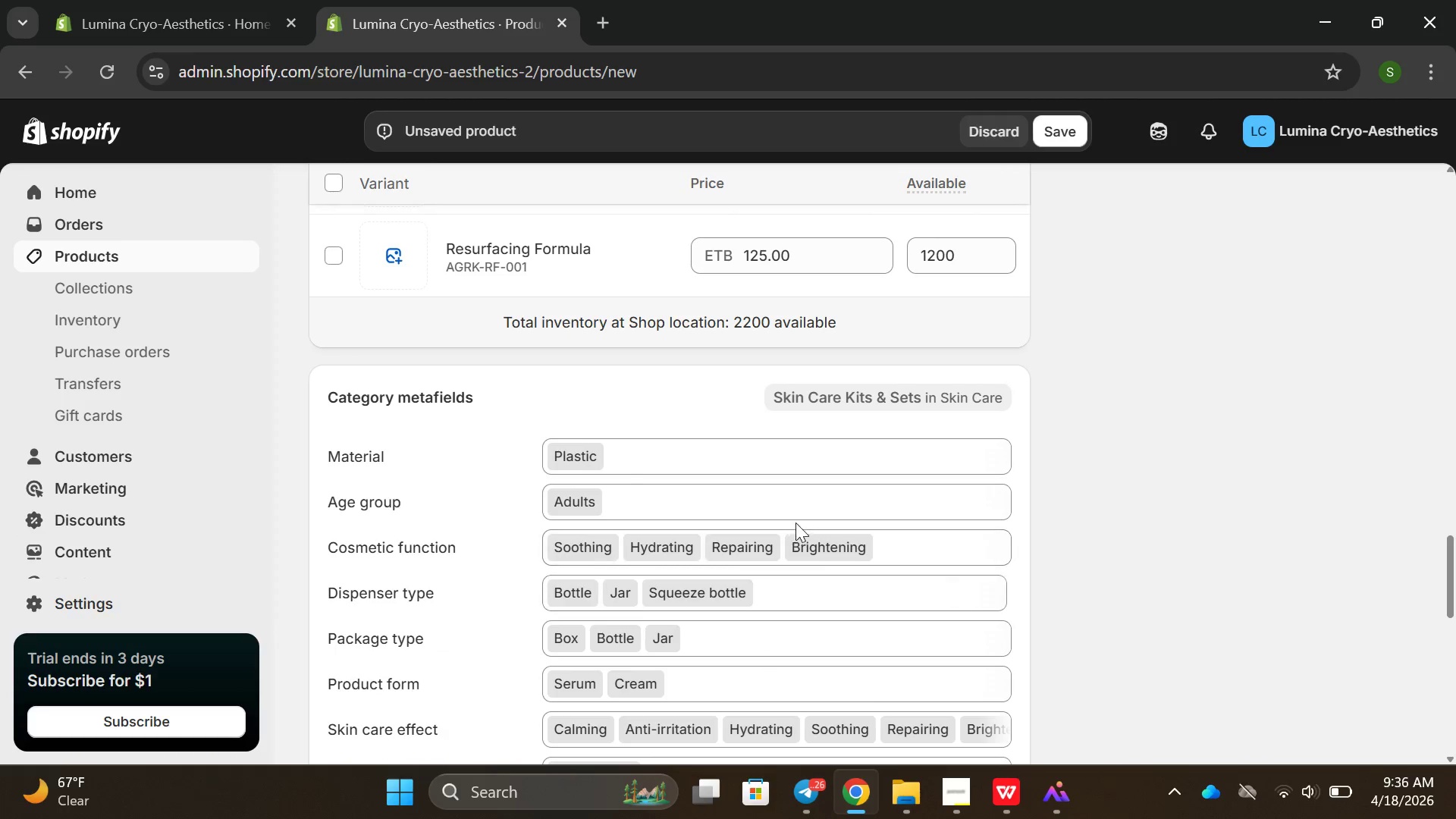 
scroll: coordinate [795, 522], scroll_direction: up, amount: 3.0
 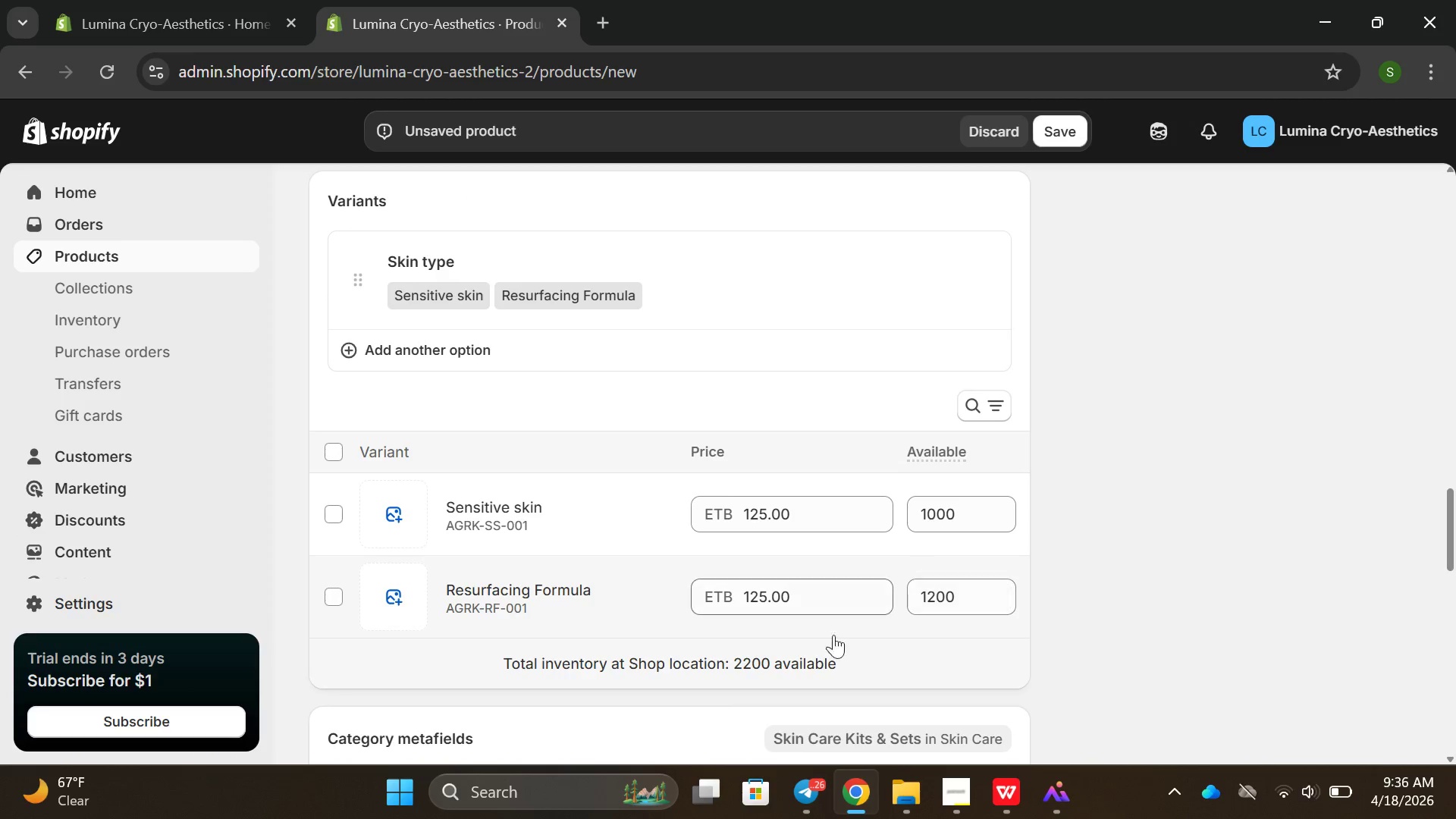 
scroll: coordinate [776, 646], scroll_direction: down, amount: 2.0
 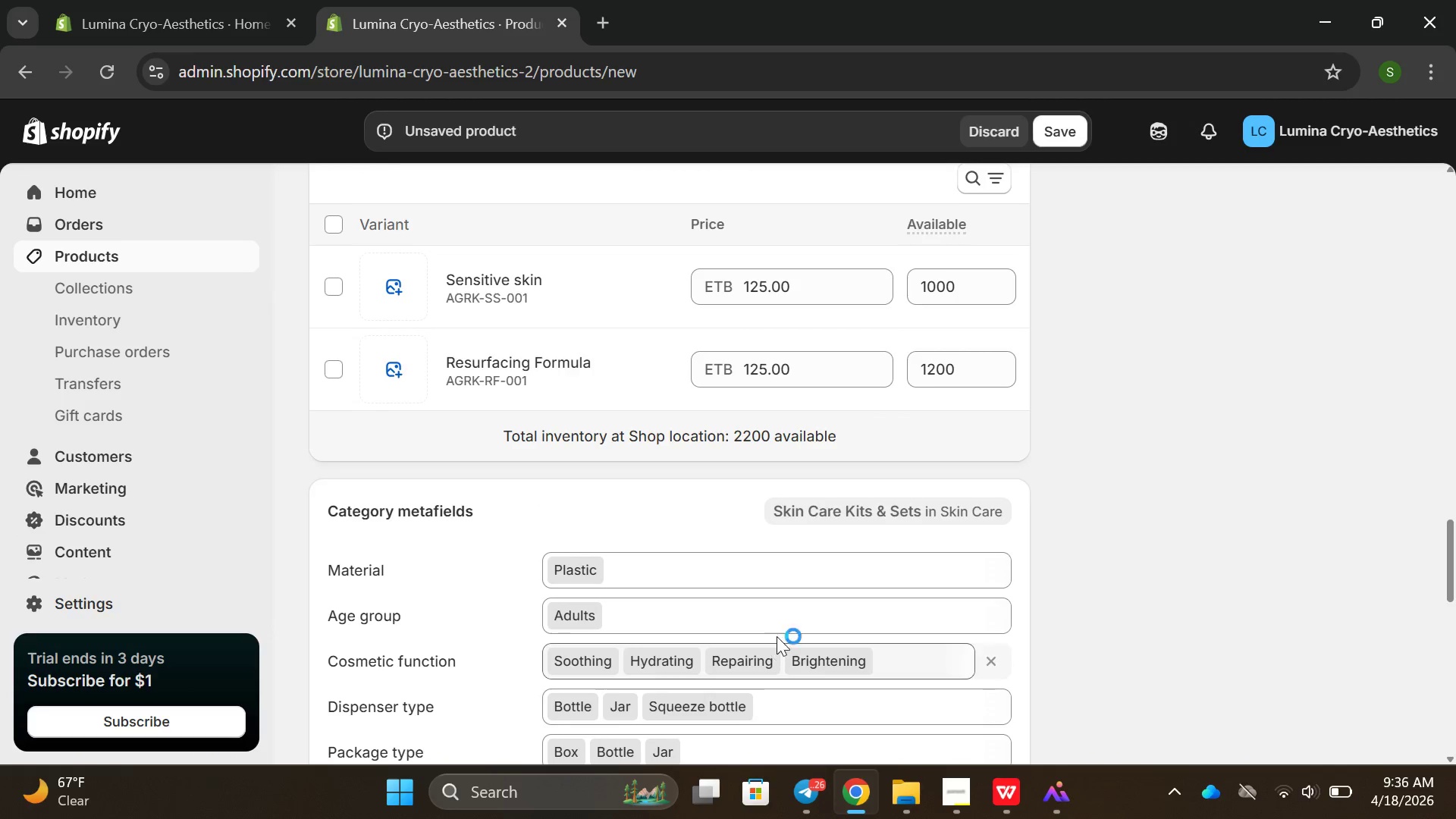 
scroll: coordinate [780, 604], scroll_direction: up, amount: 11.0
 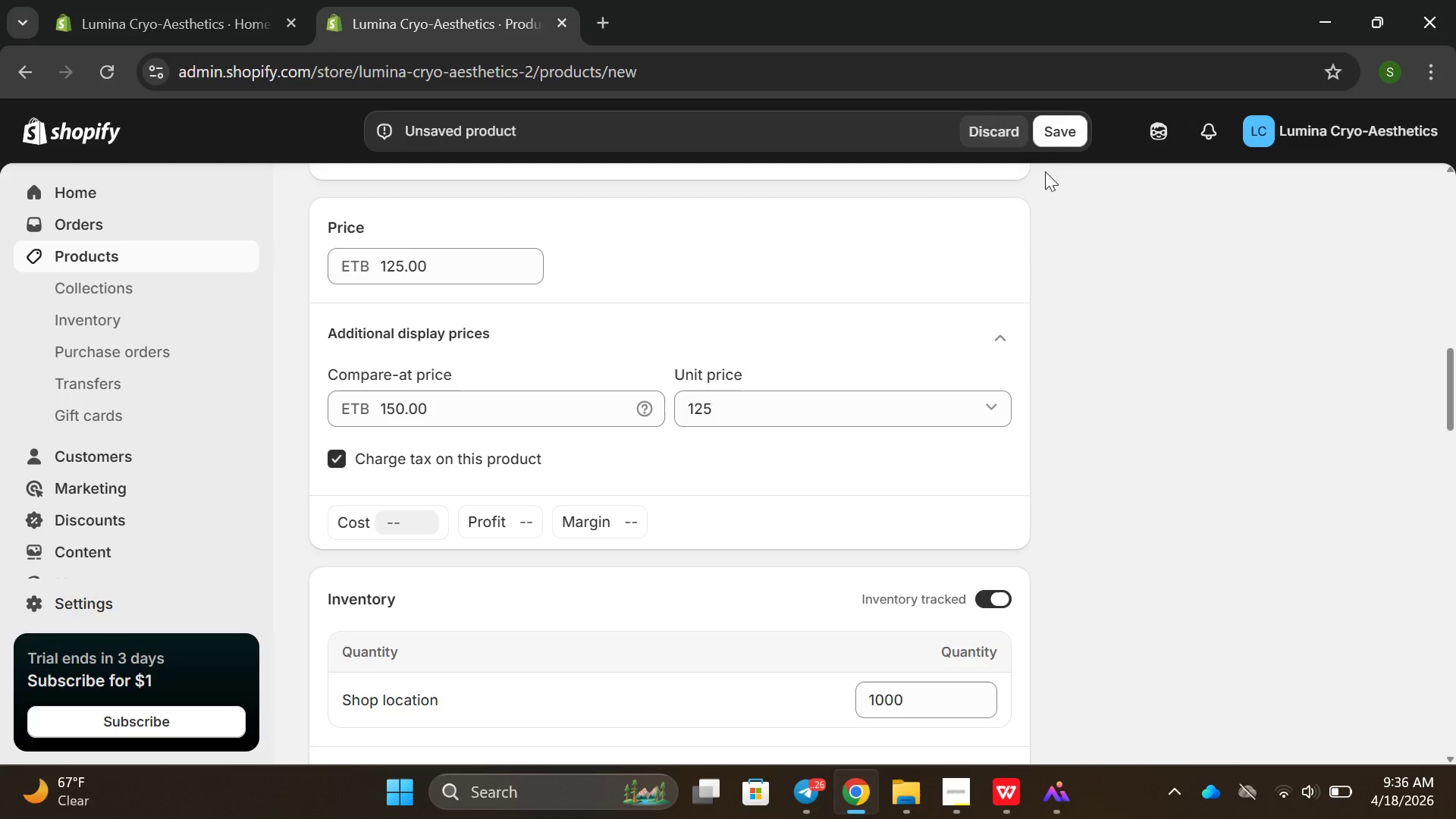 
left_click([1047, 133])
 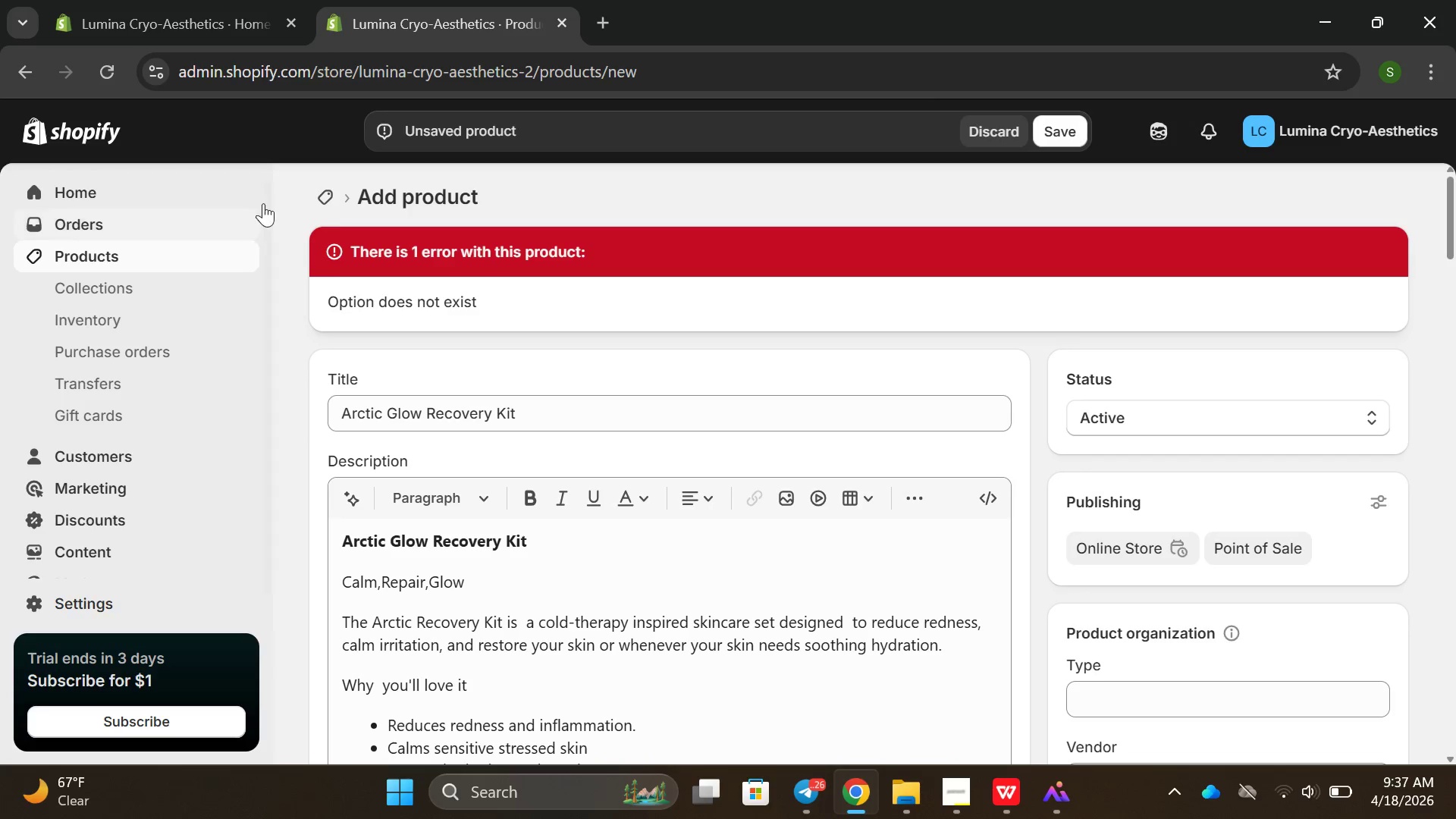 
wait(7.19)
 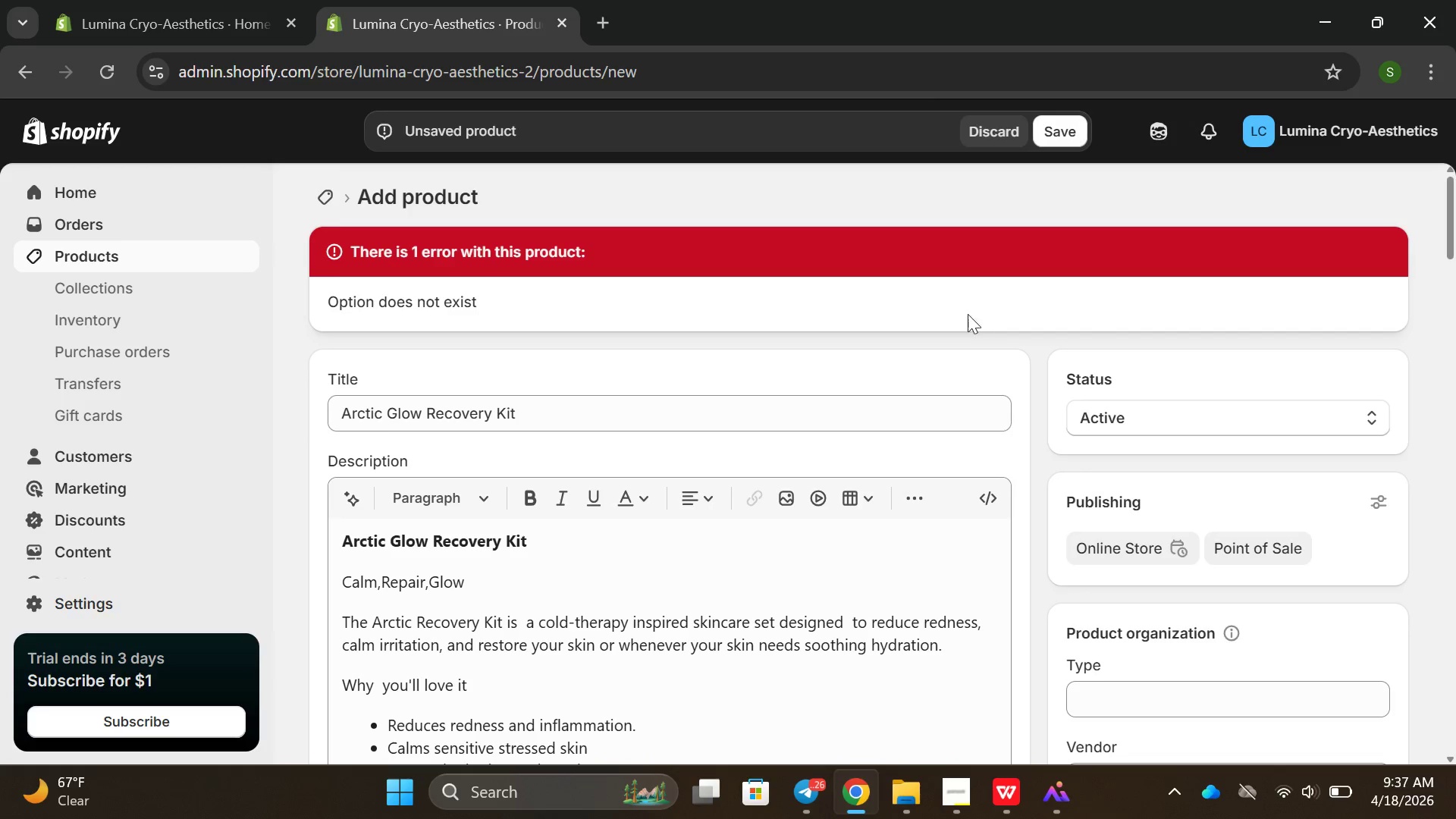 
left_click([341, 196])
 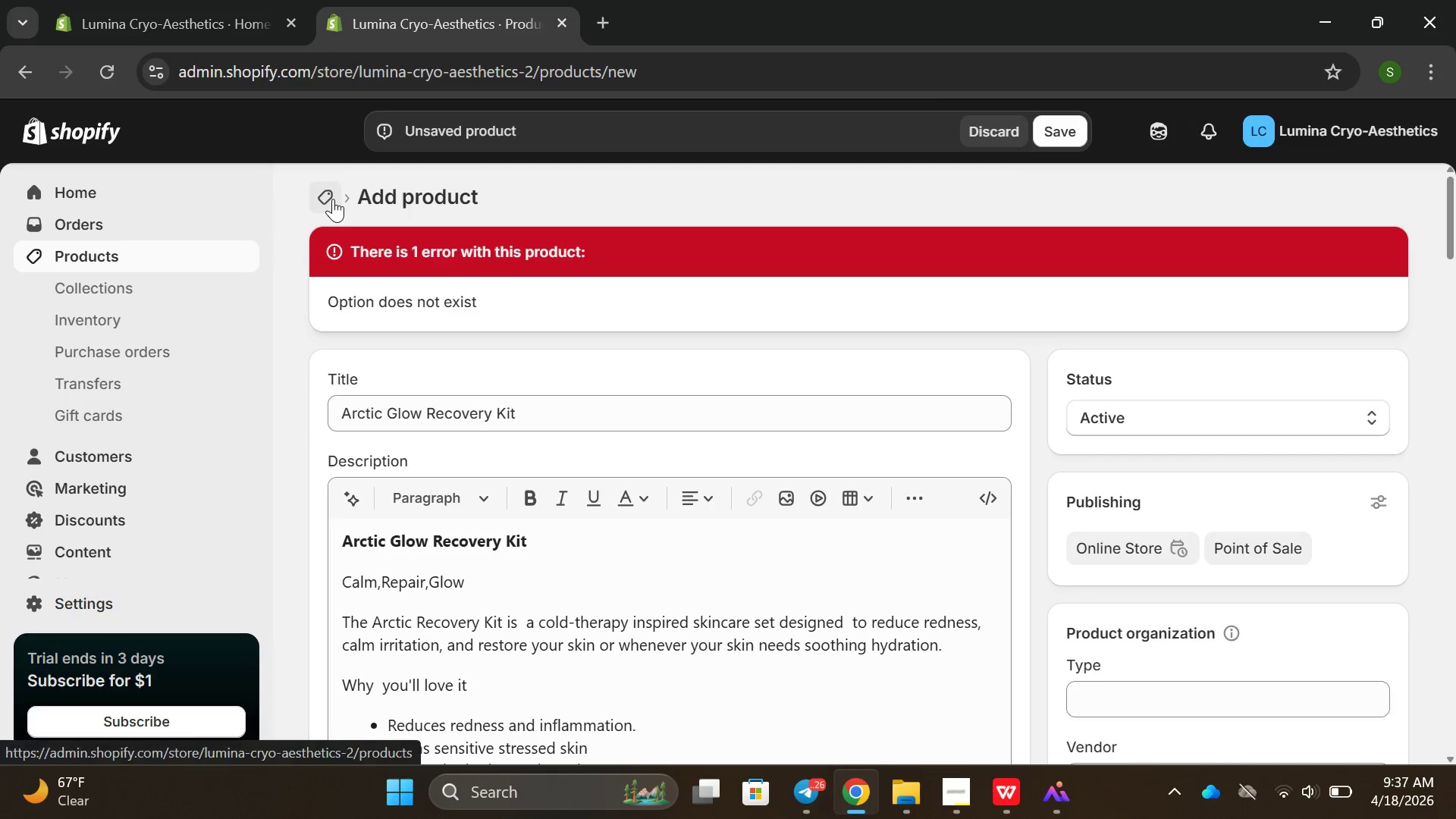 
left_click([331, 199])
 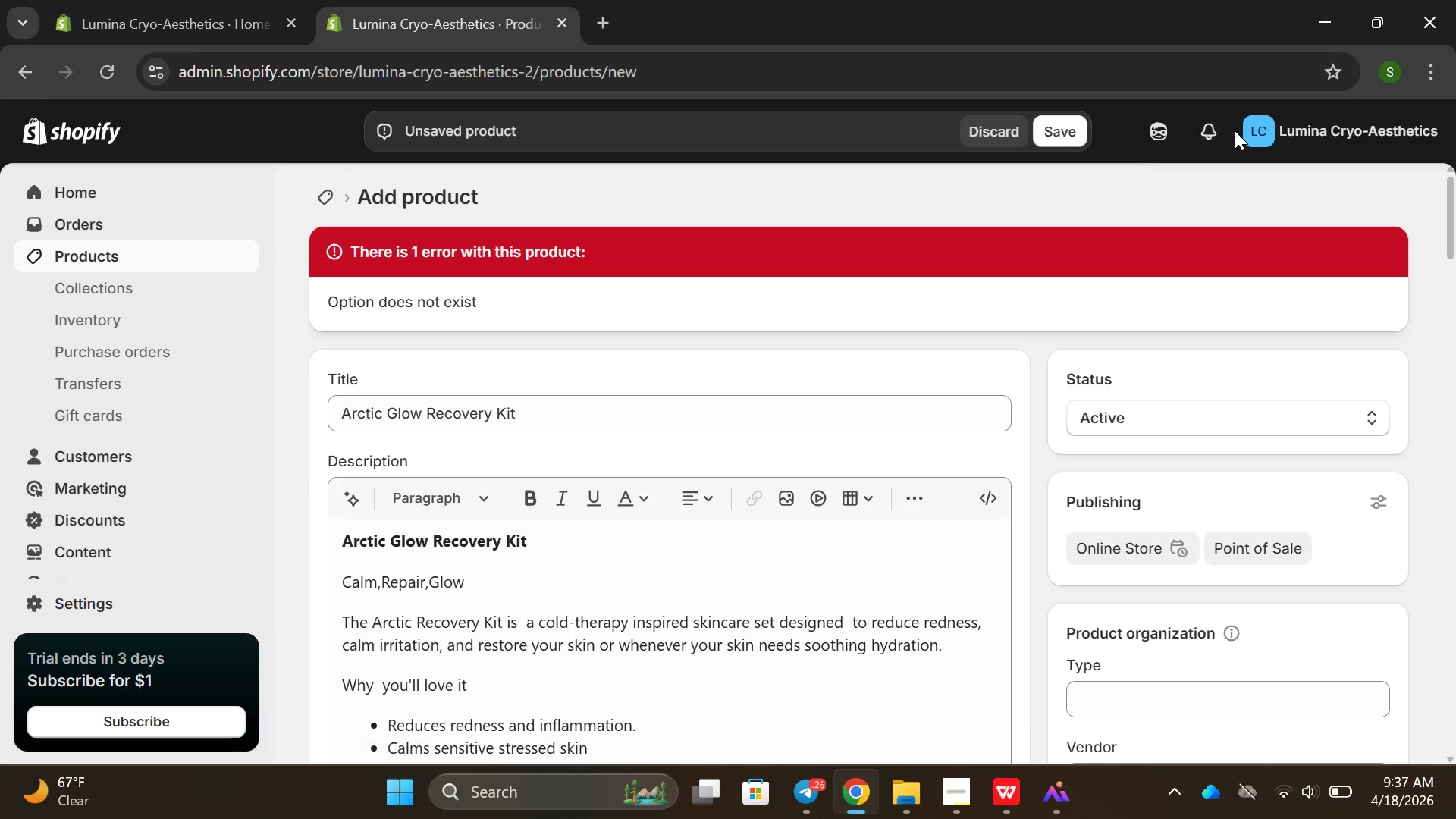 
left_click([1076, 143])
 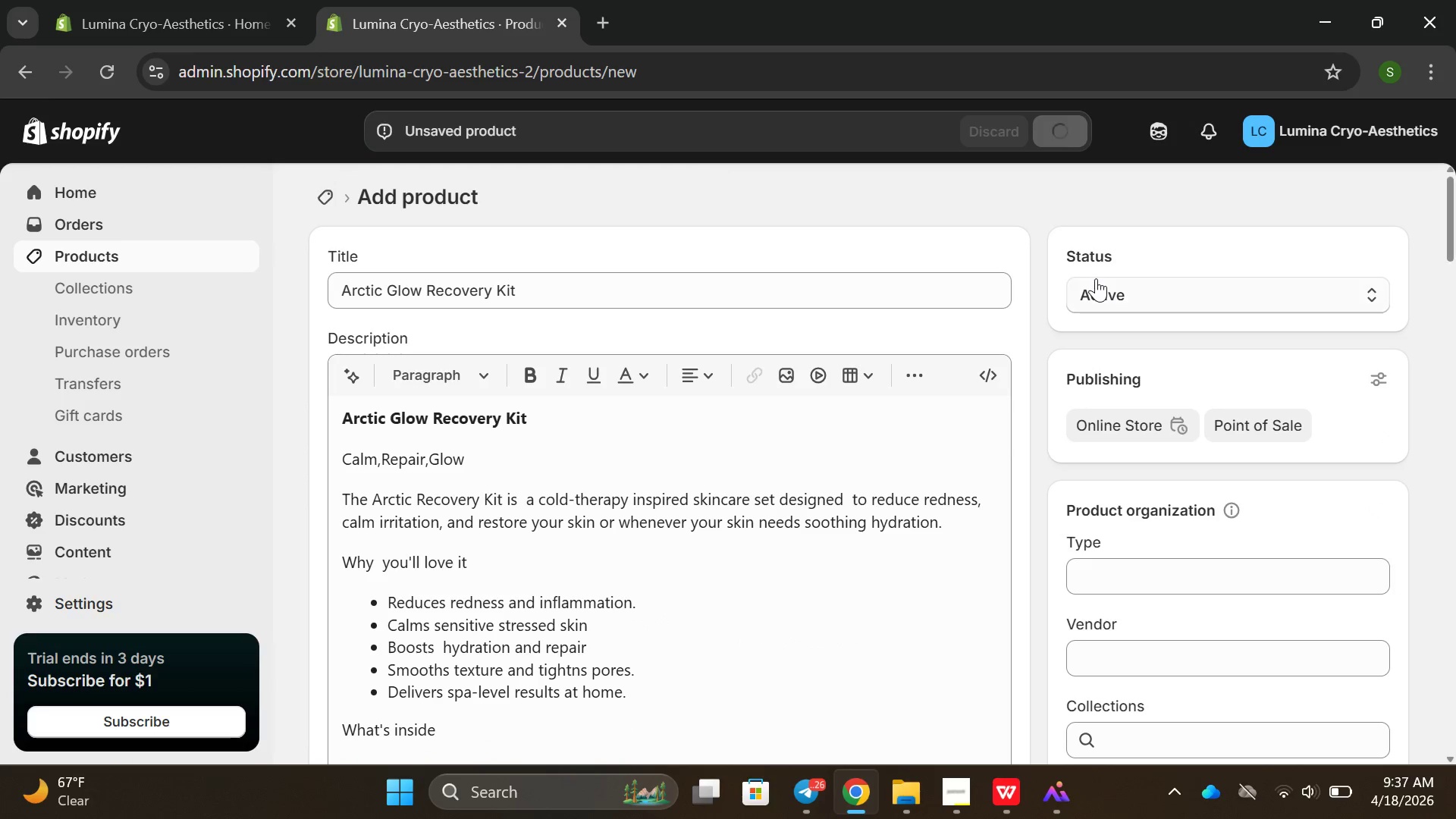 
scroll: coordinate [1102, 303], scroll_direction: down, amount: 4.0
 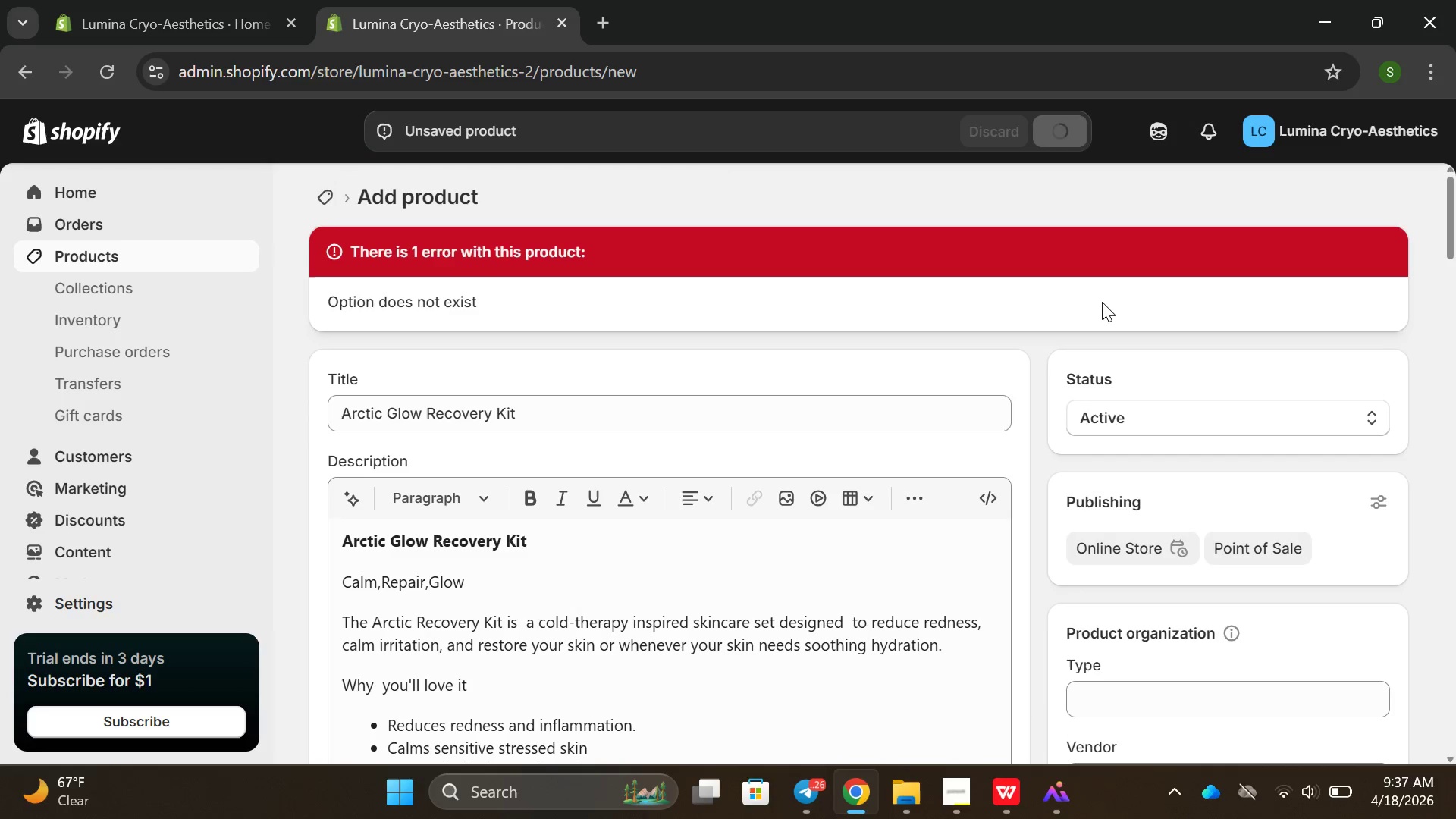 
scroll: coordinate [1097, 338], scroll_direction: none, amount: 0.0
 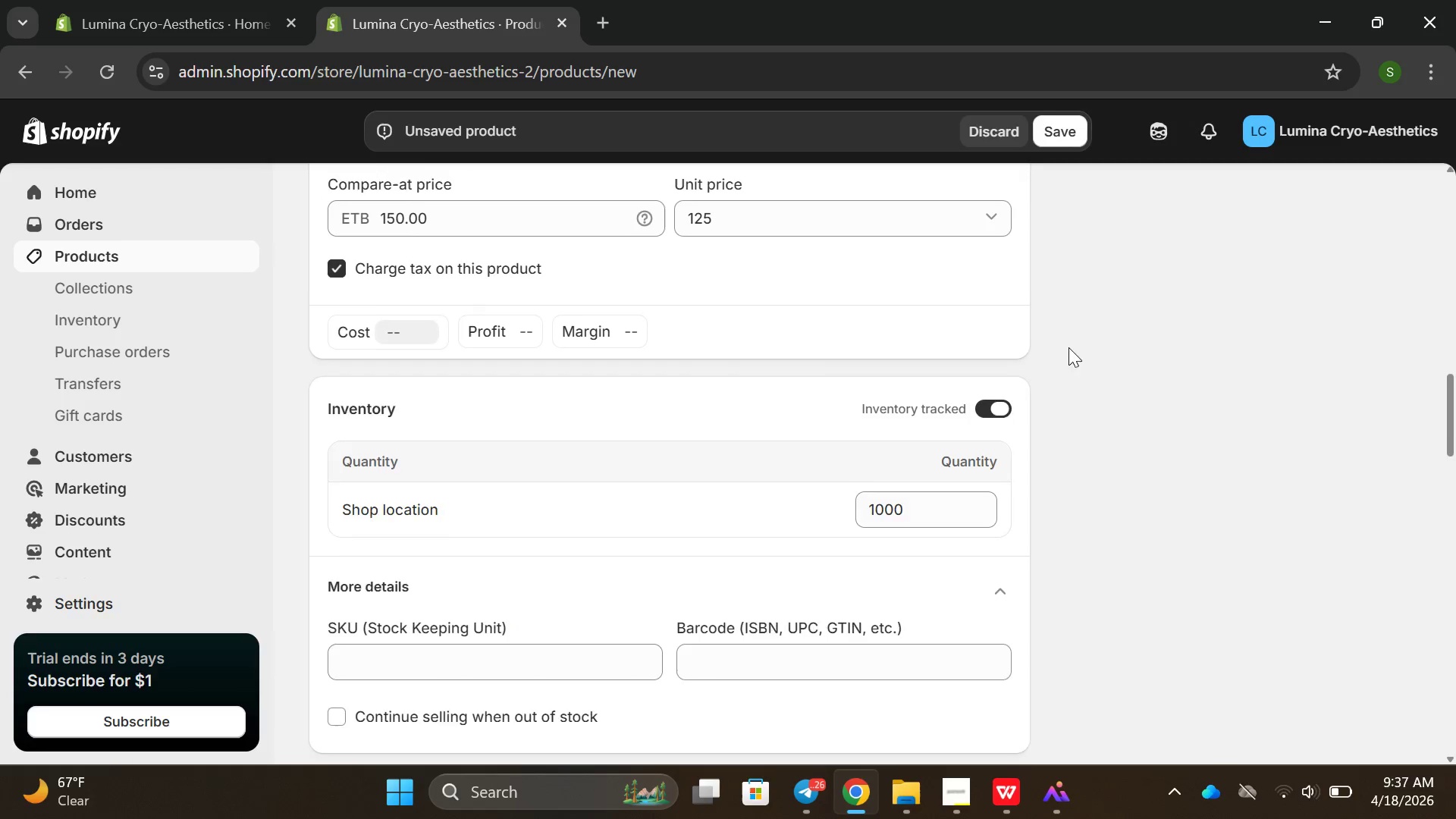 
scroll: coordinate [911, 643], scroll_direction: up, amount: 8.0
 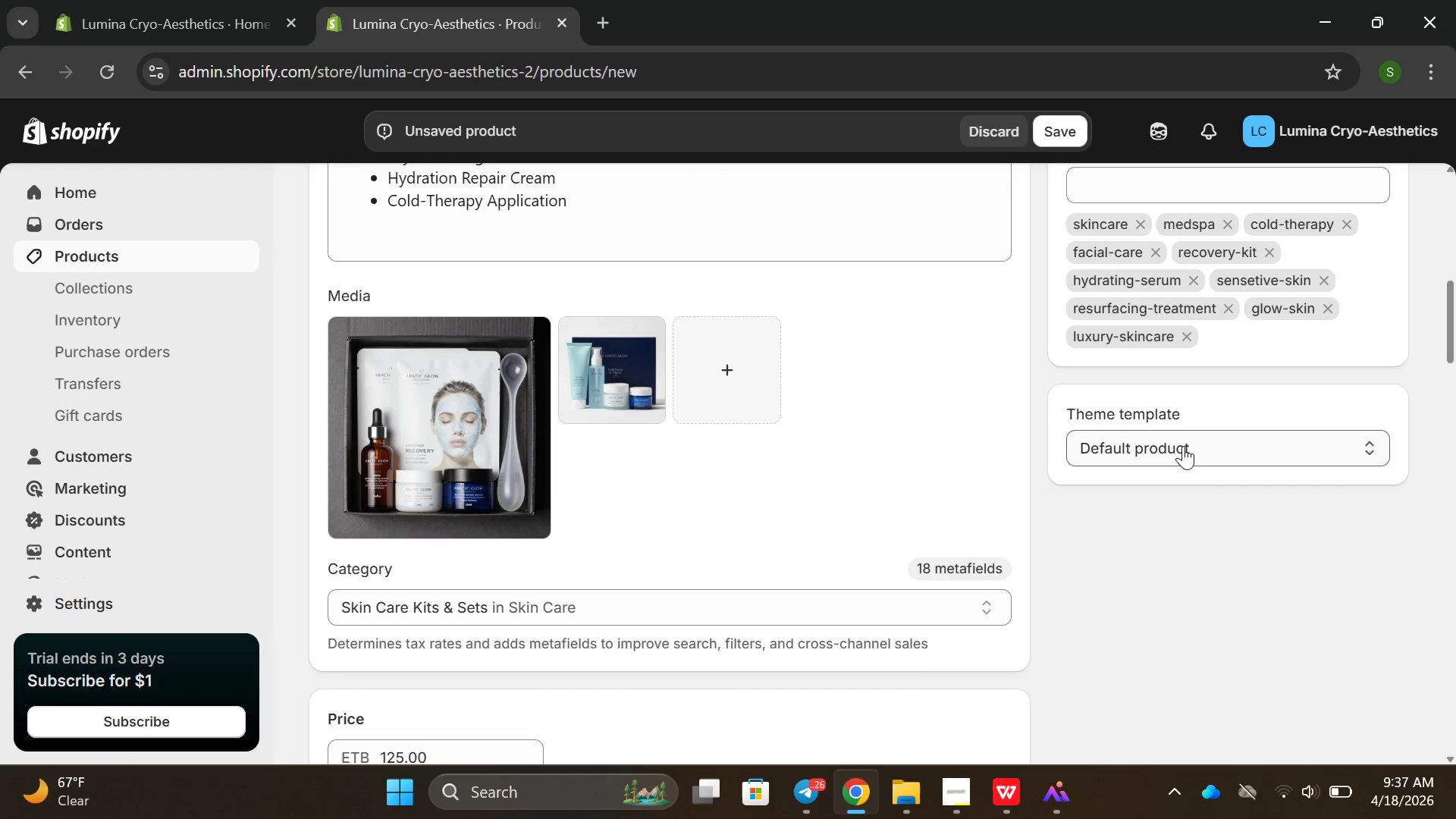 
left_click([1183, 446])
 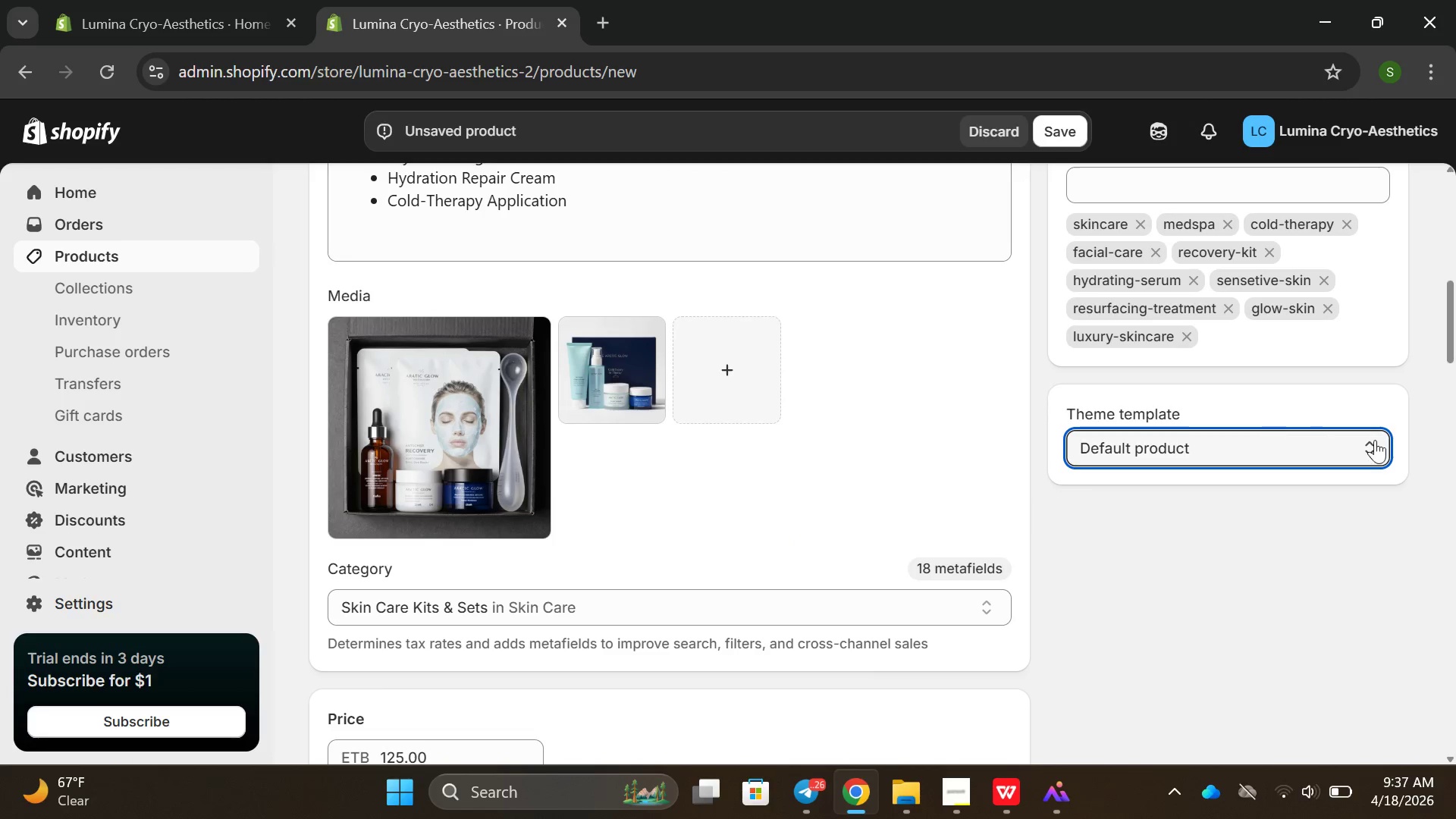 
left_click([1377, 441])
 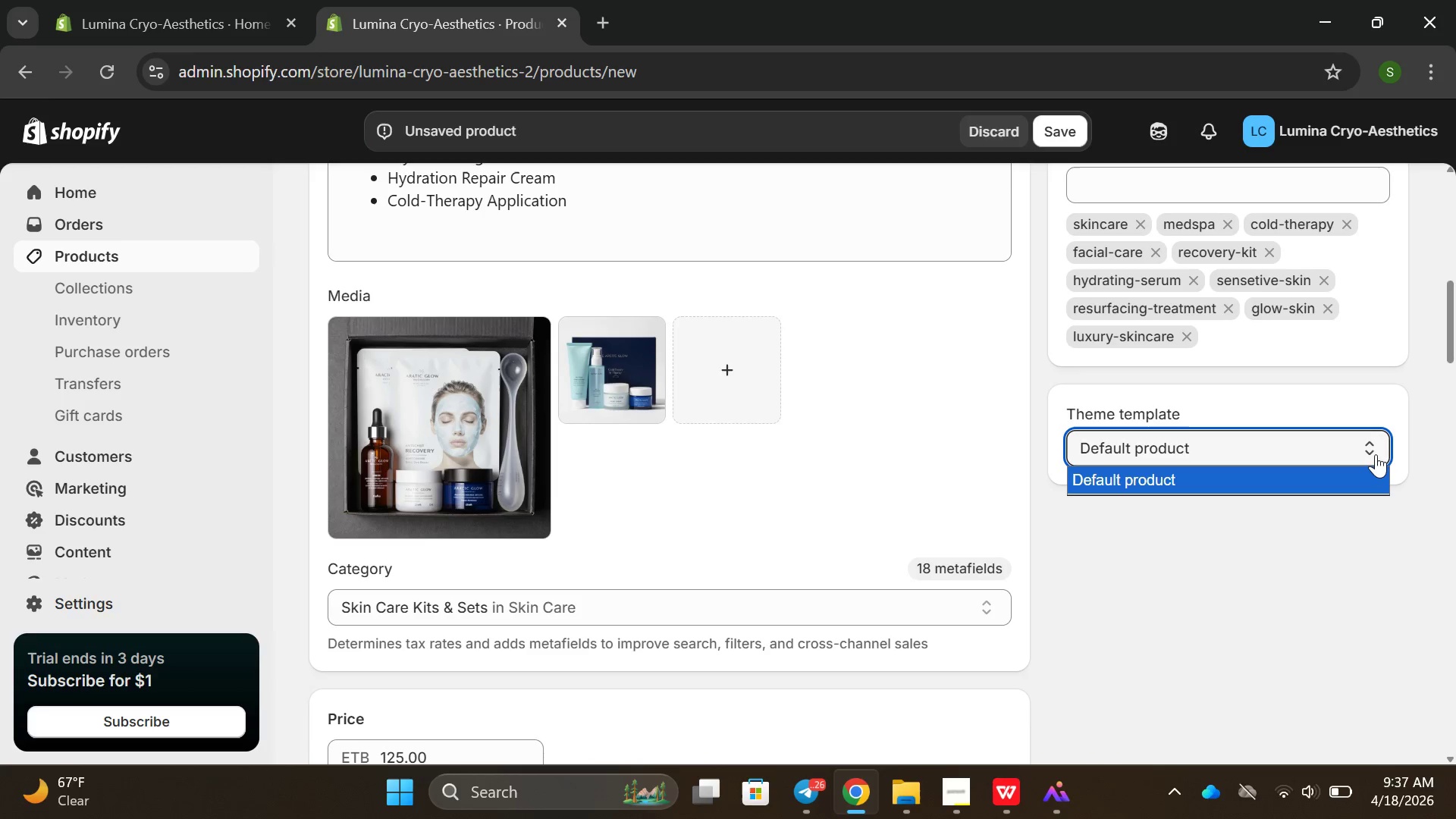 
left_click([1363, 454])
 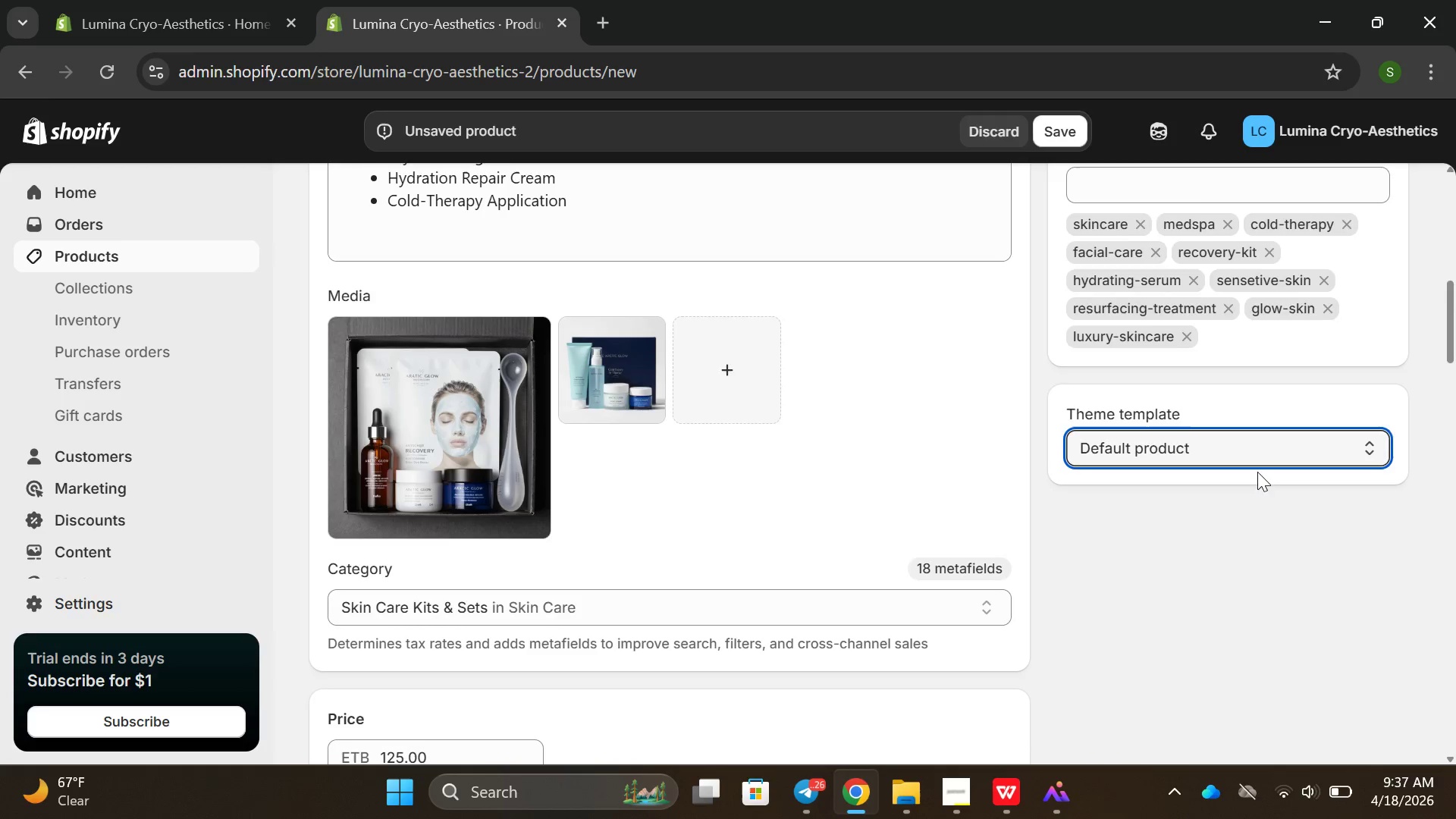 
scroll: coordinate [1251, 466], scroll_direction: down, amount: 11.0
 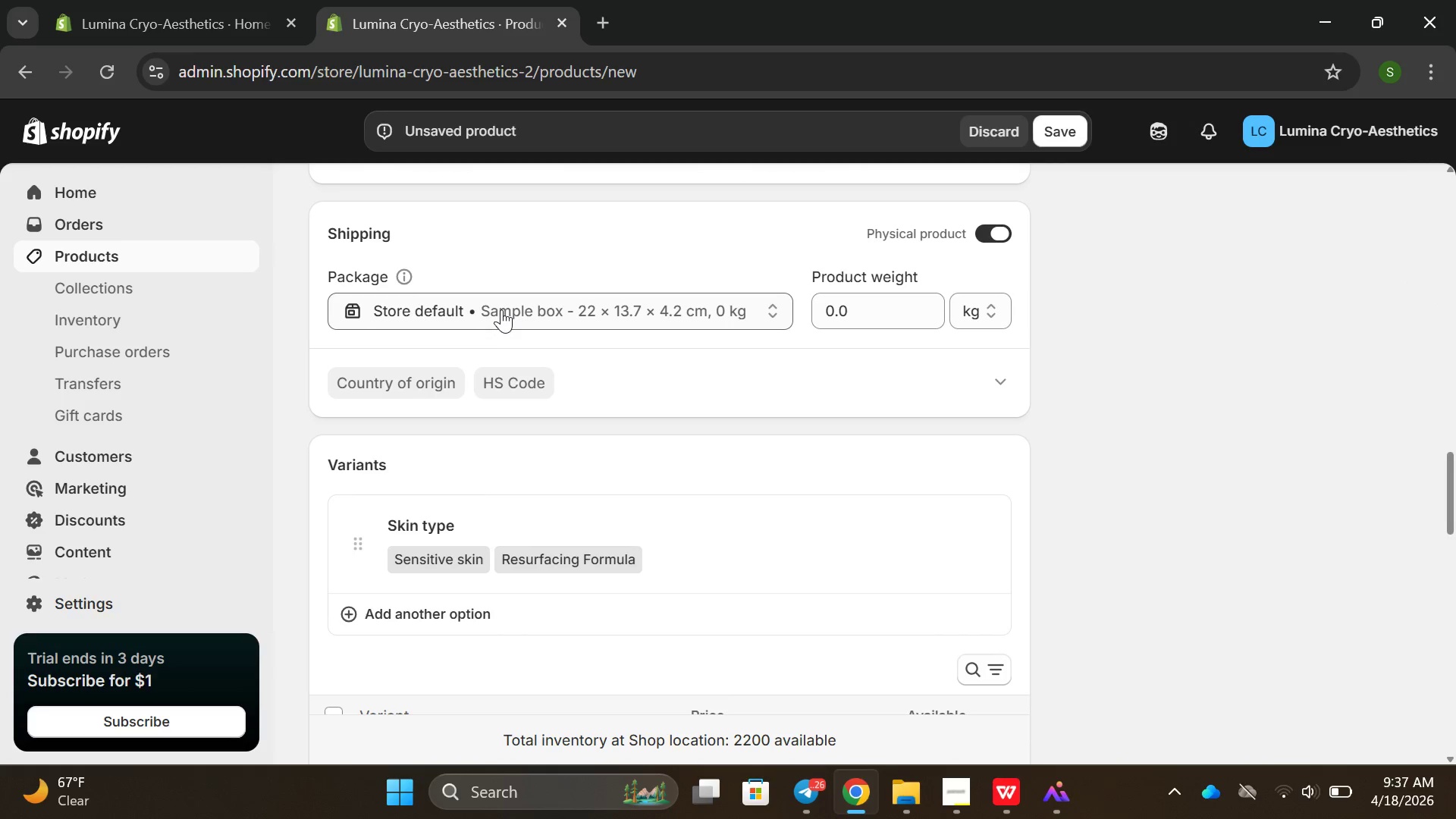 
left_click([501, 309])
 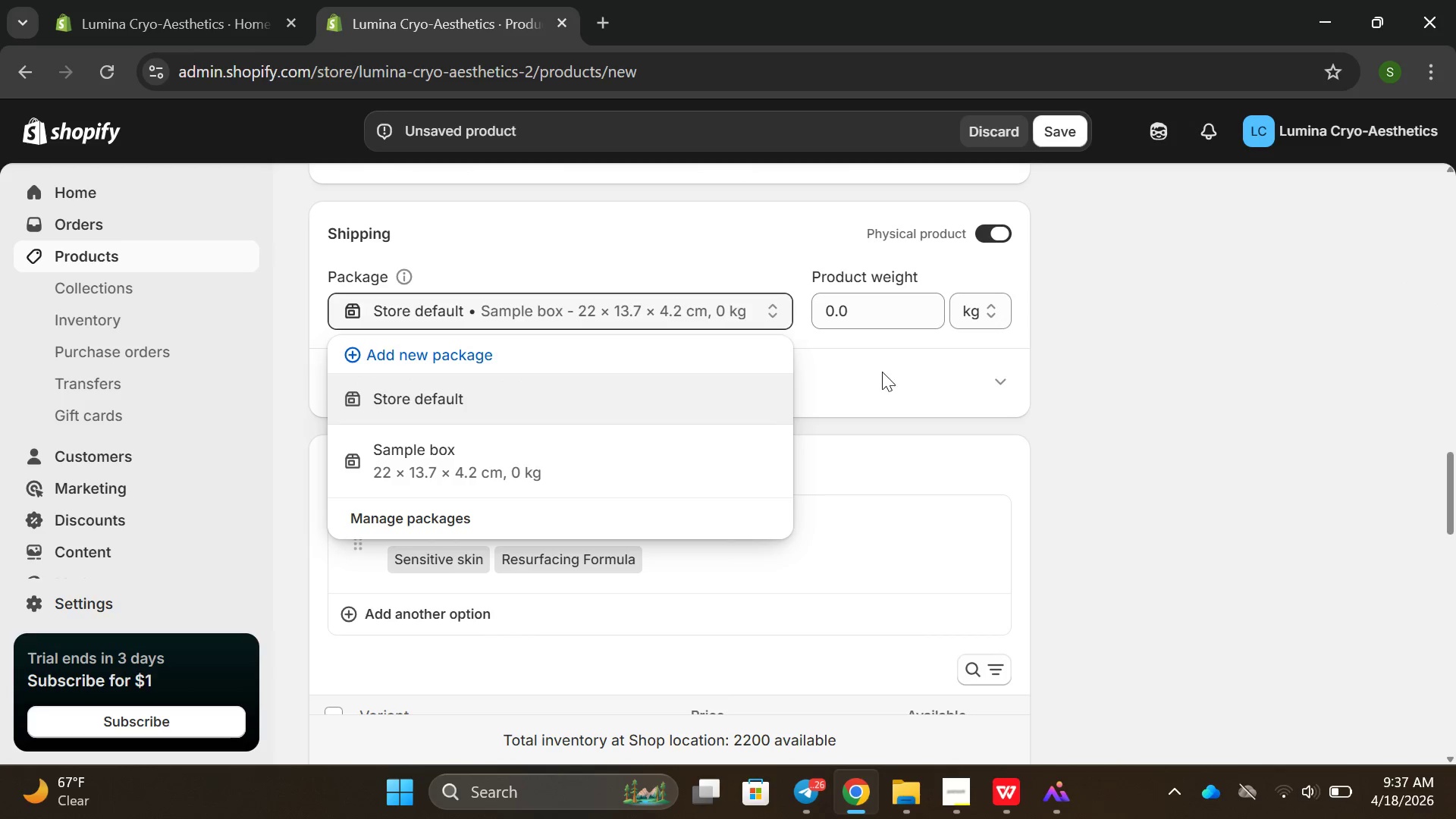 
left_click([1138, 432])
 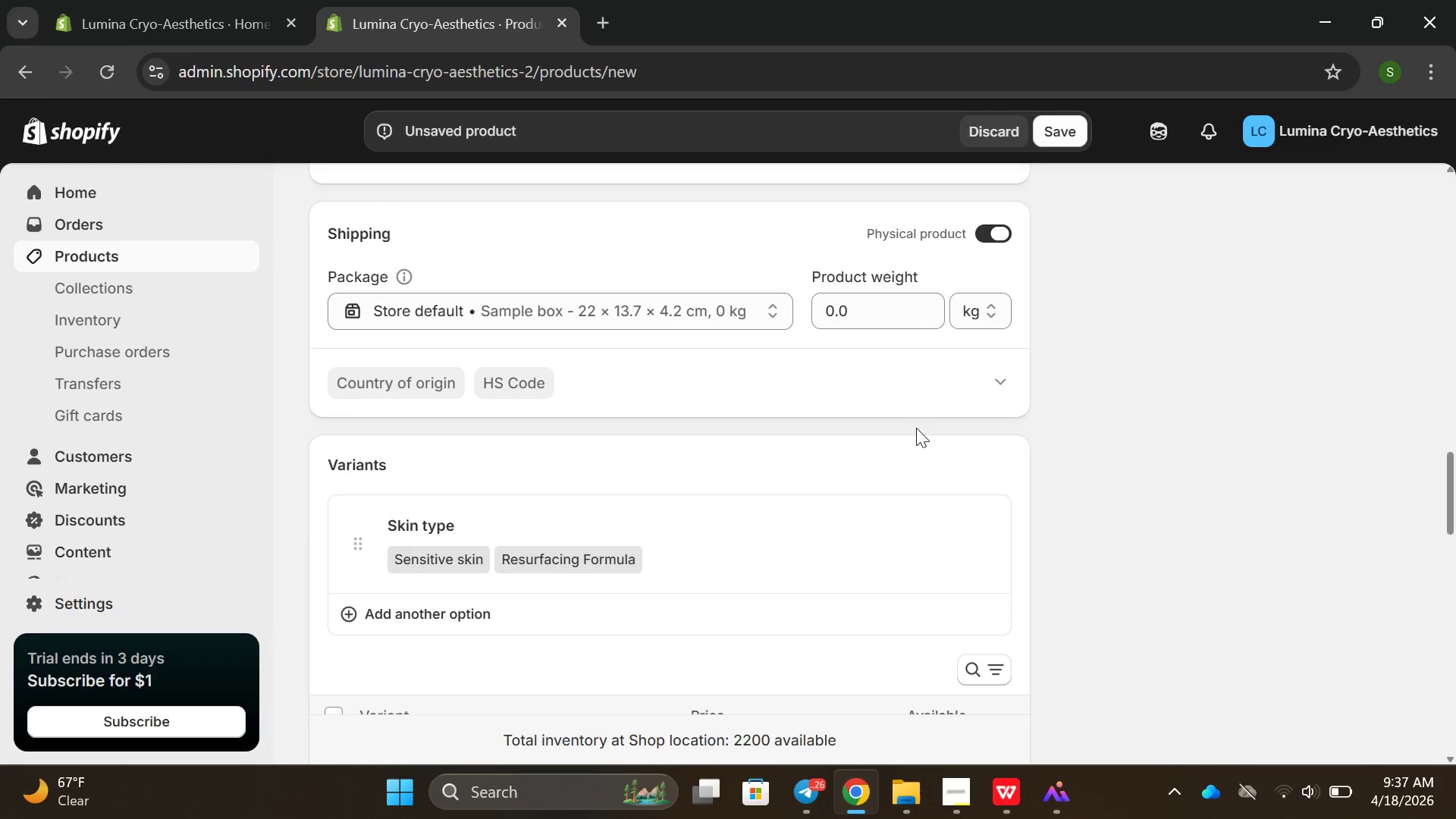 
scroll: coordinate [913, 422], scroll_direction: down, amount: 11.0
 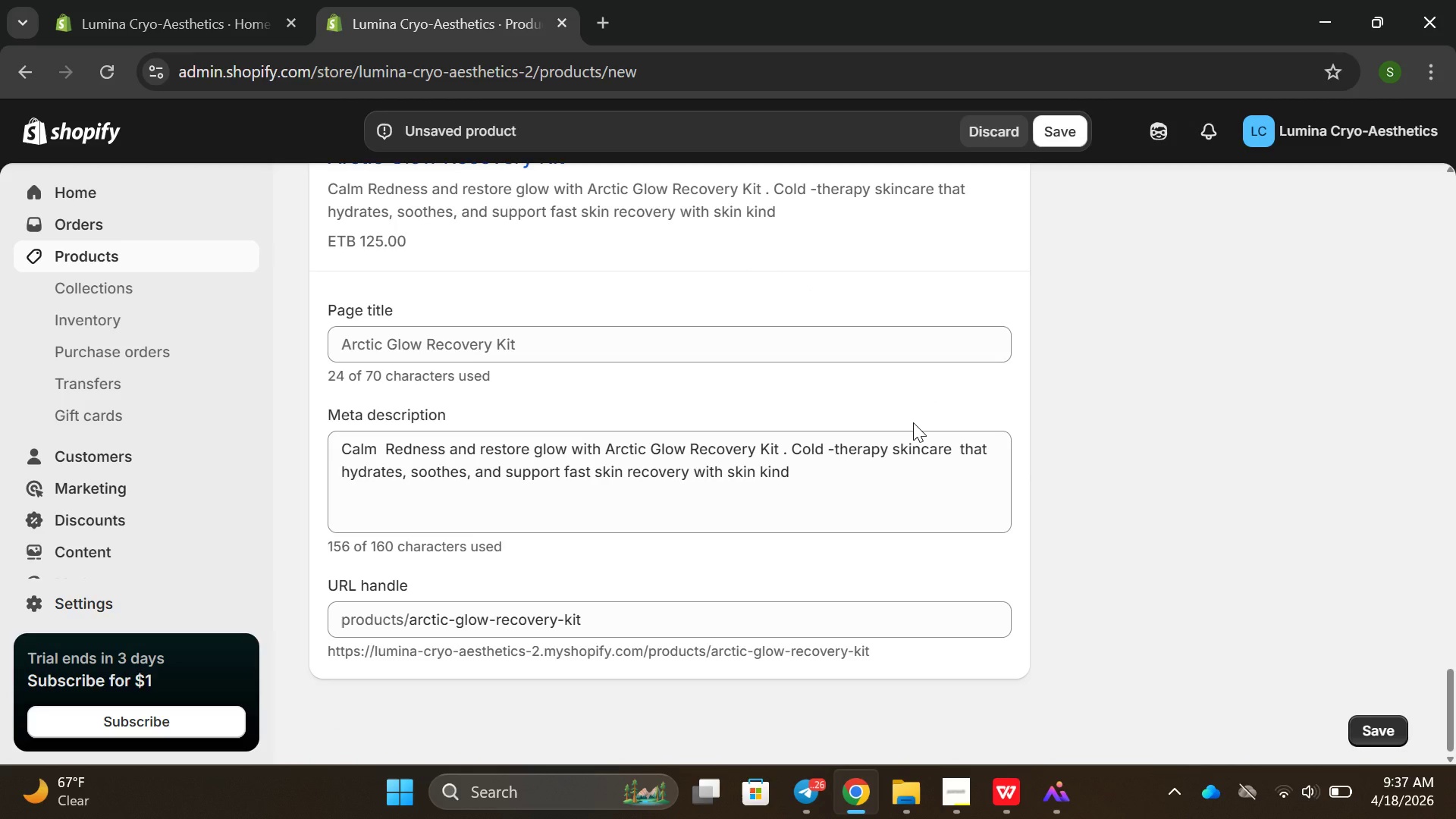 
scroll: coordinate [913, 422], scroll_direction: up, amount: 2.0
 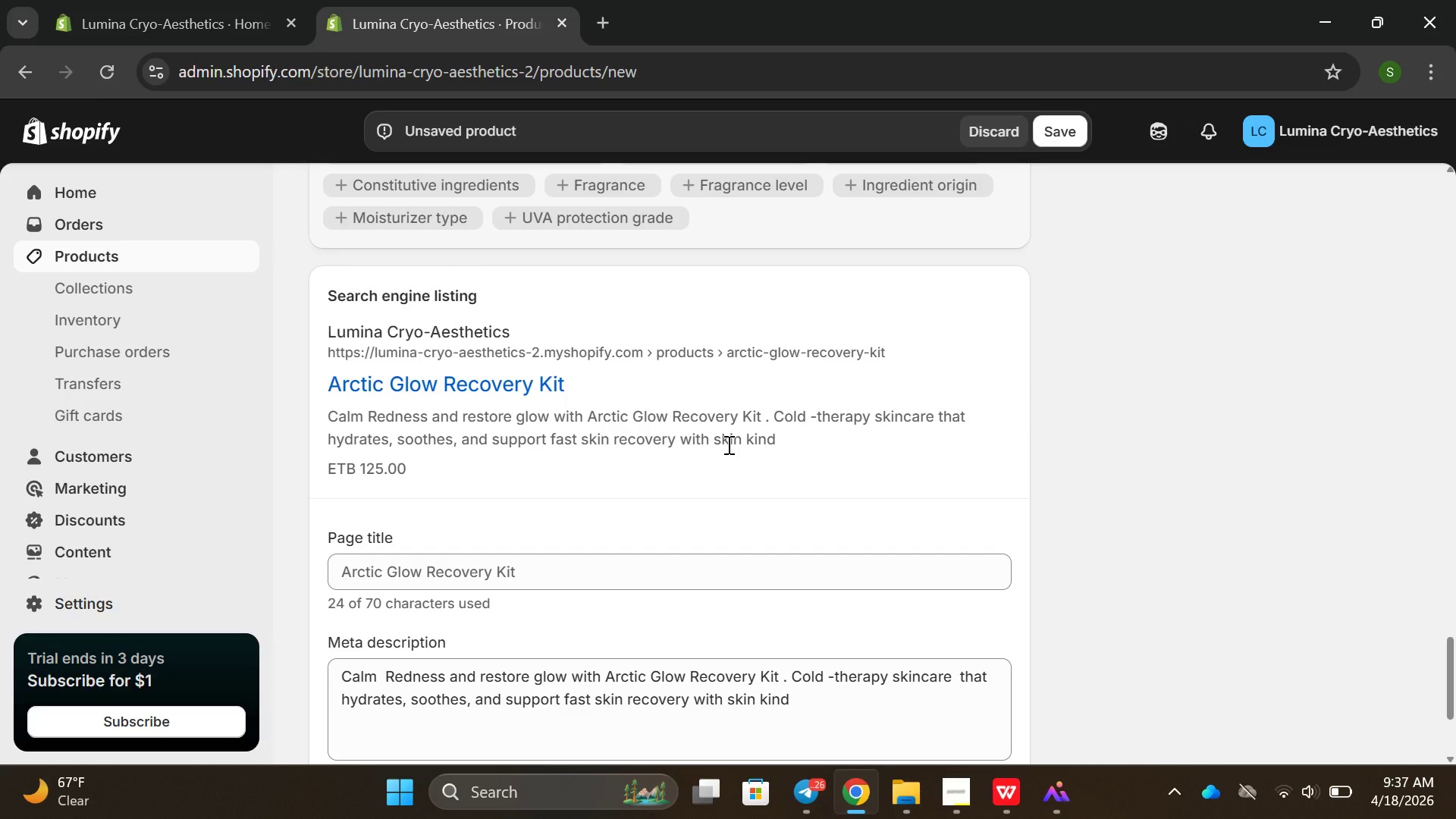 
wait(9.5)
 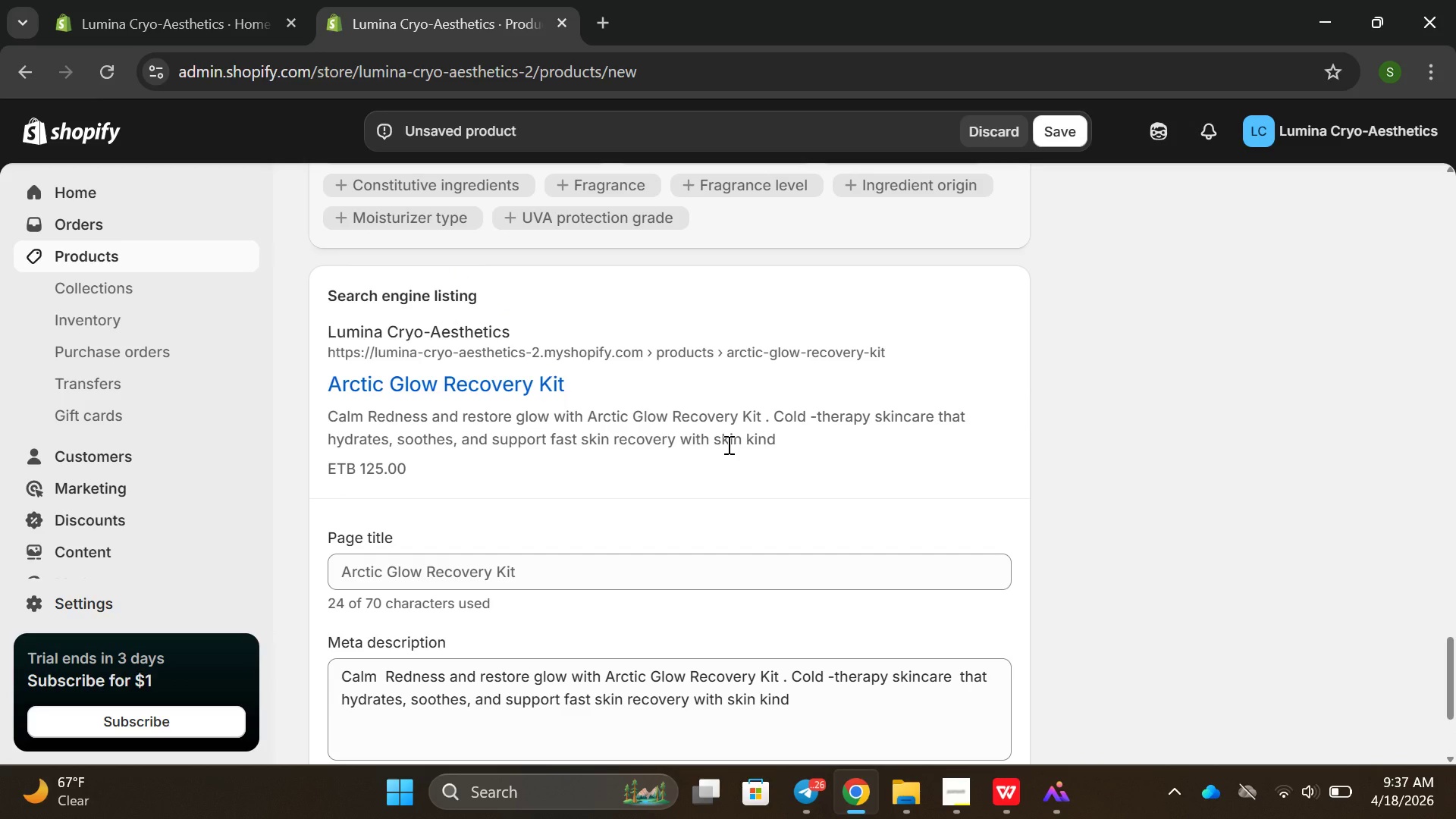 
scroll: coordinate [722, 388], scroll_direction: up, amount: 2.0
 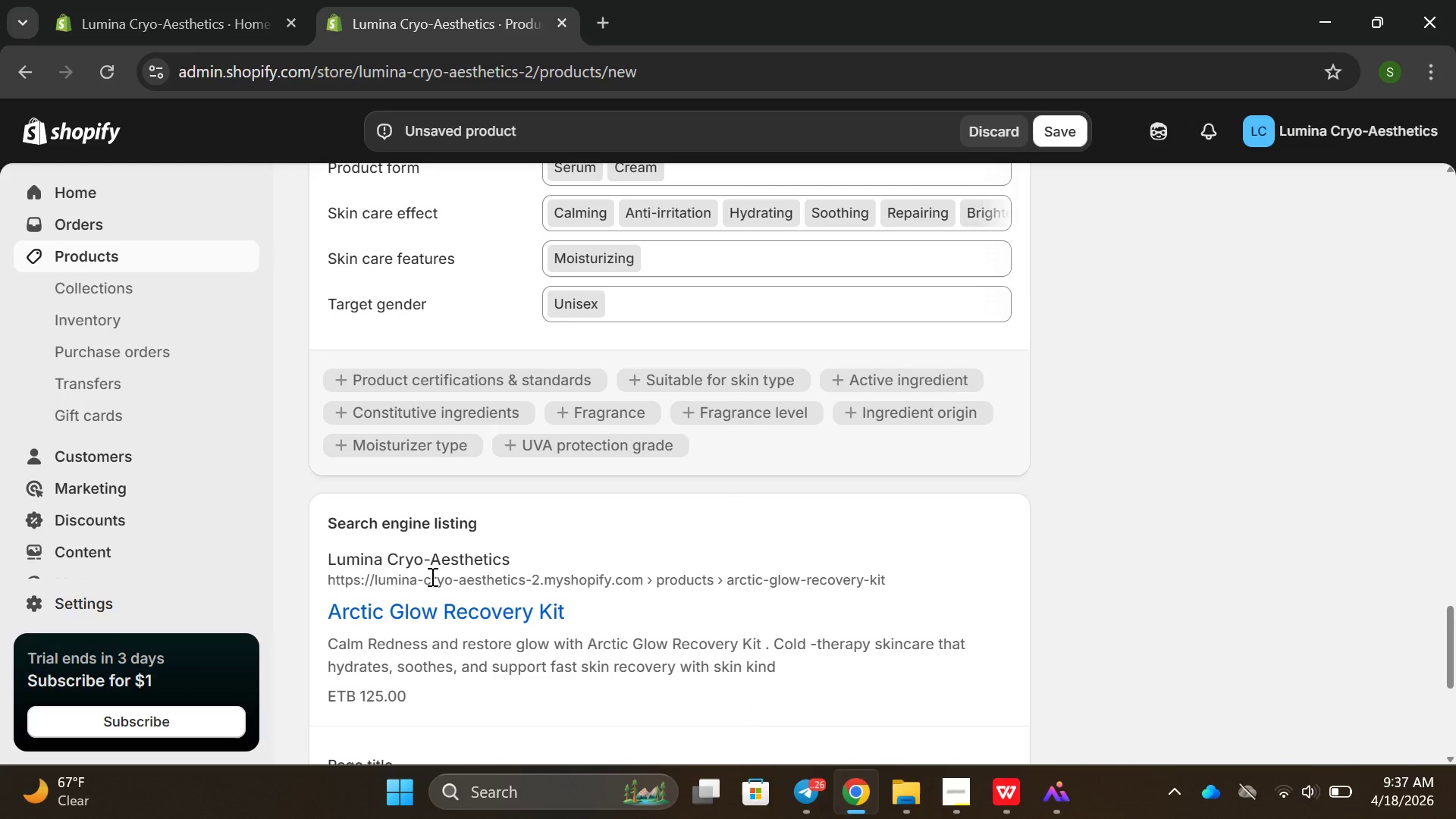 
left_click([474, 578])
 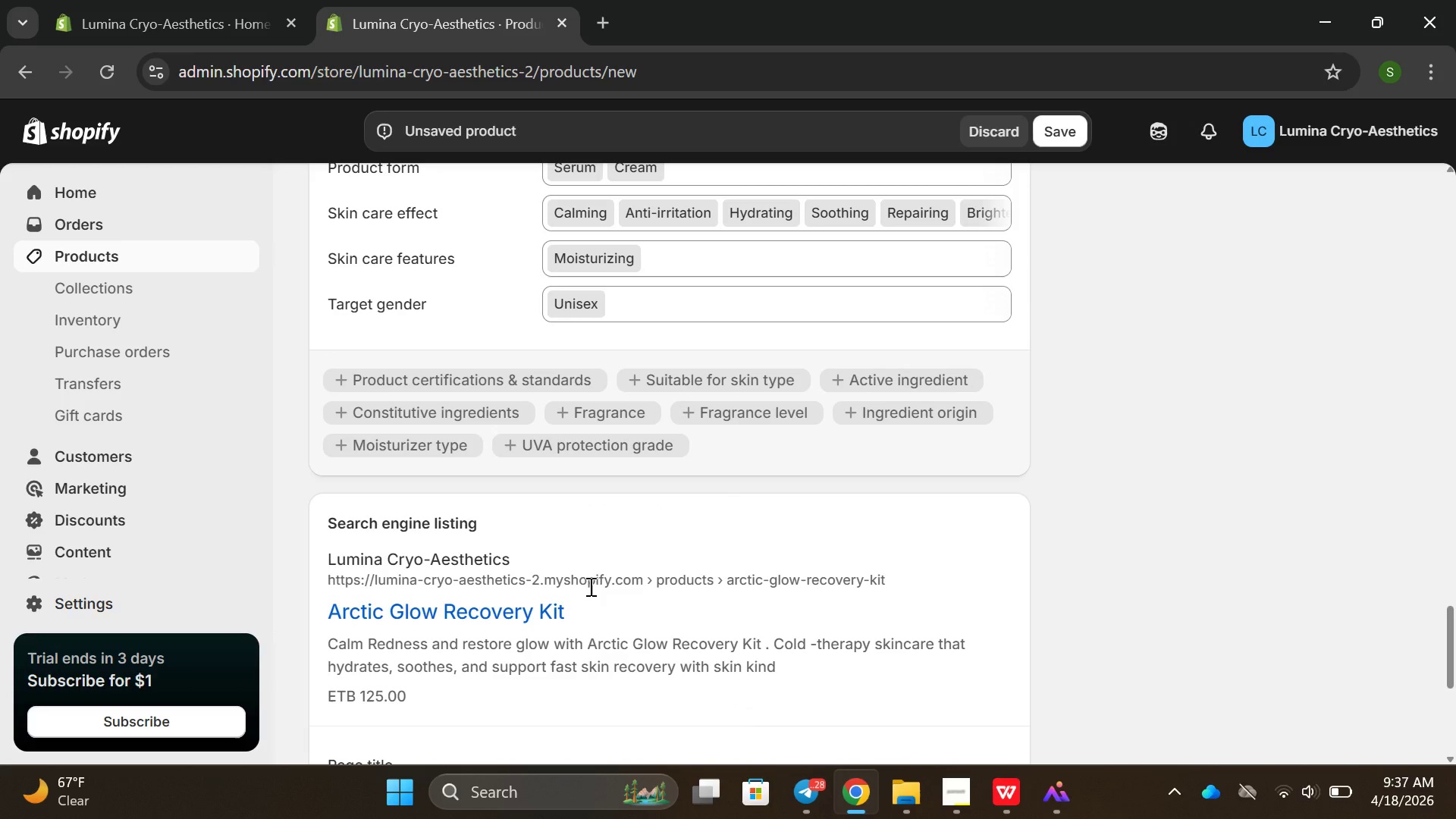 
left_click_drag(start_coordinate=[589, 586], to_coordinate=[719, 589])
 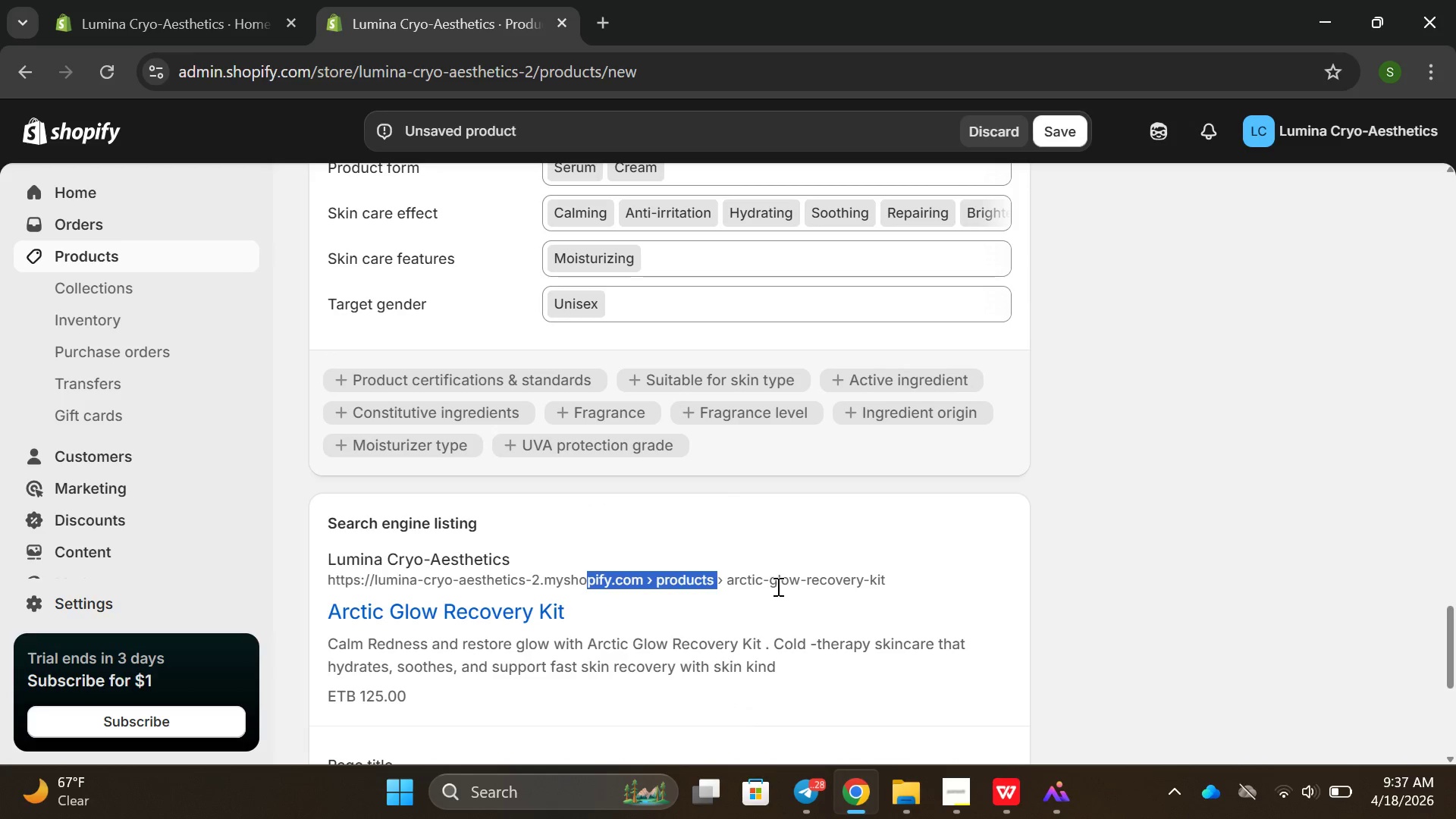 
left_click([777, 586])
 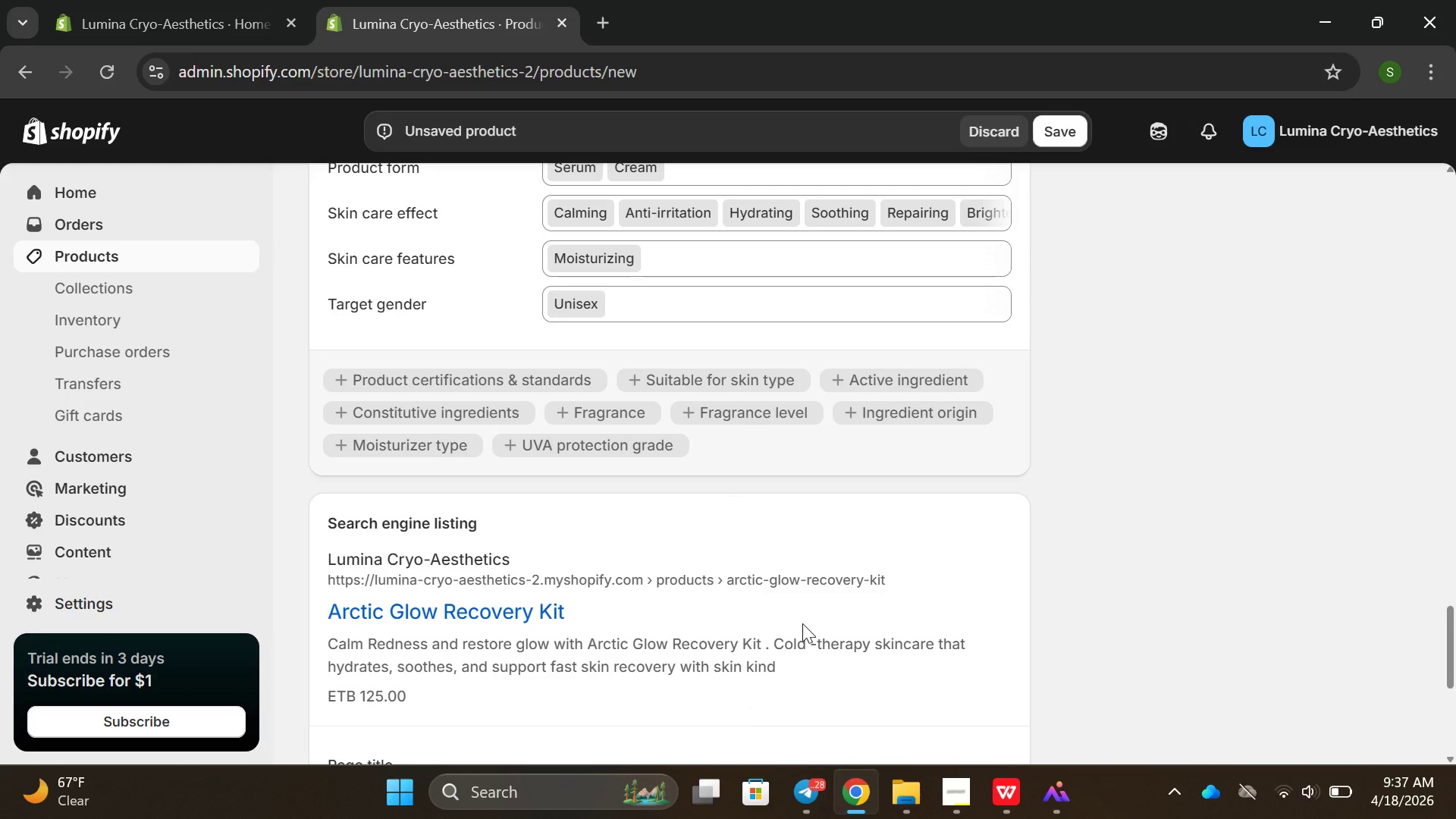 
scroll: coordinate [802, 623], scroll_direction: down, amount: 1.0
 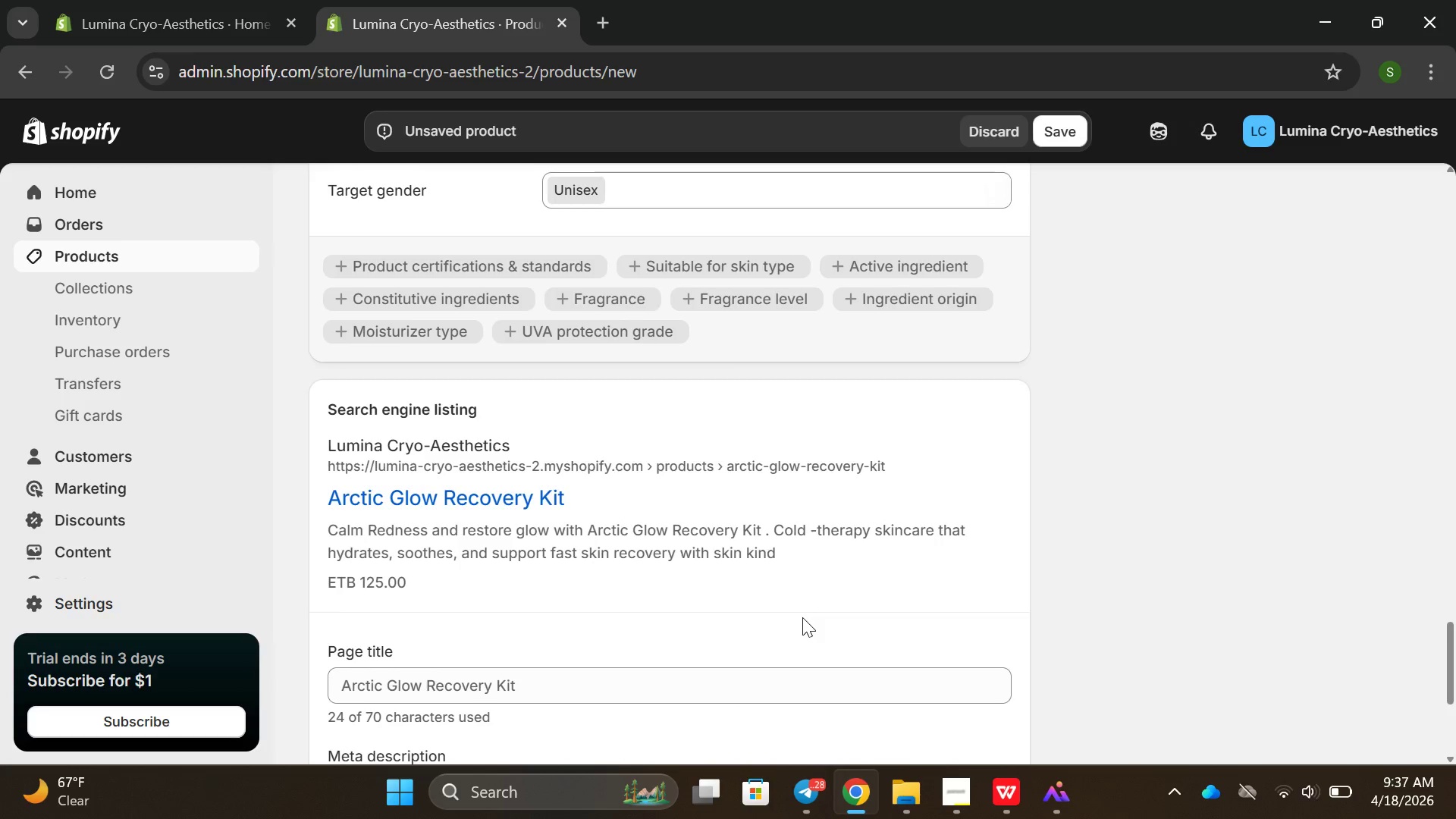 
scroll: coordinate [794, 603], scroll_direction: up, amount: 5.0
 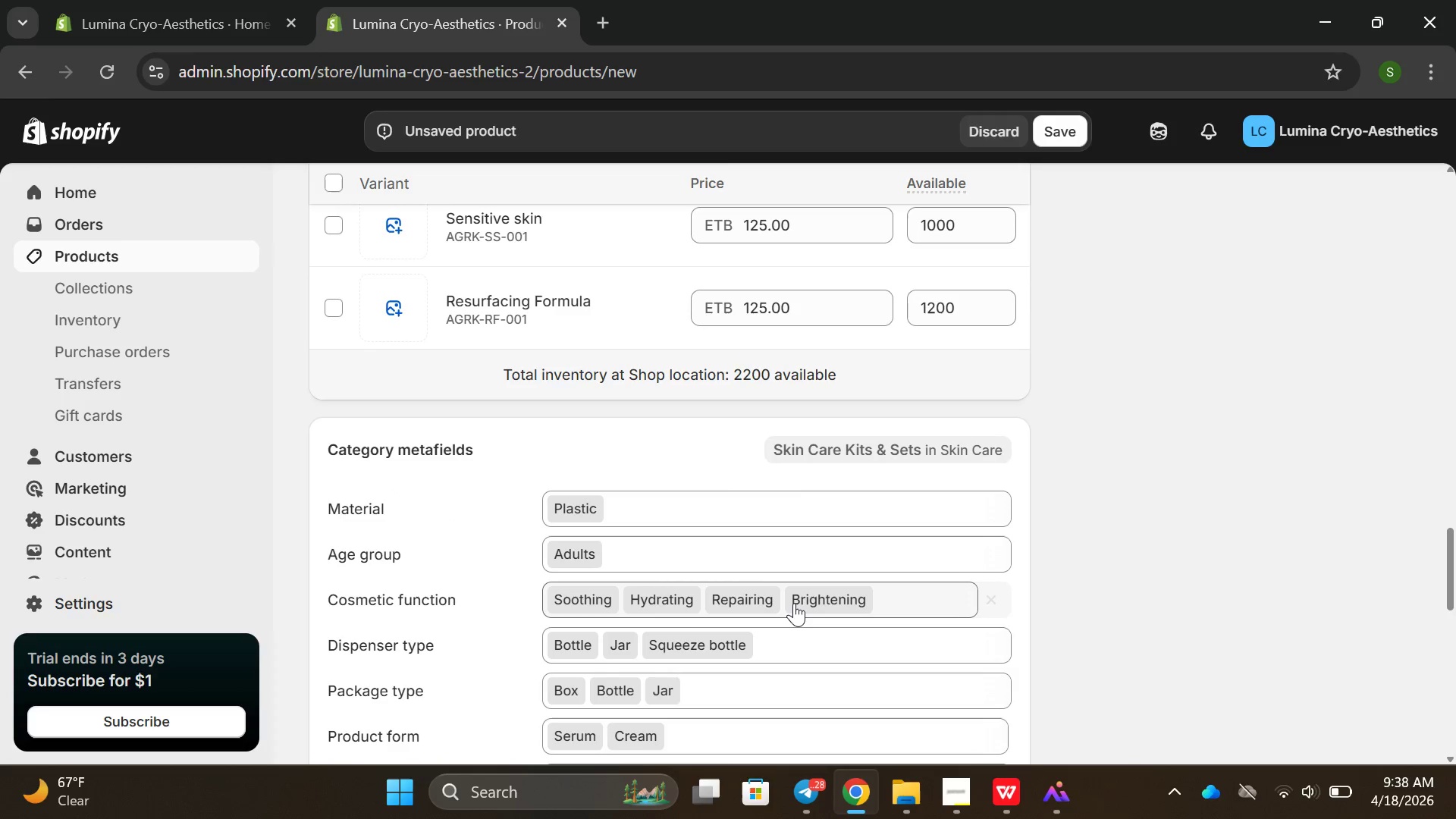 
scroll: coordinate [790, 600], scroll_direction: down, amount: 2.0
 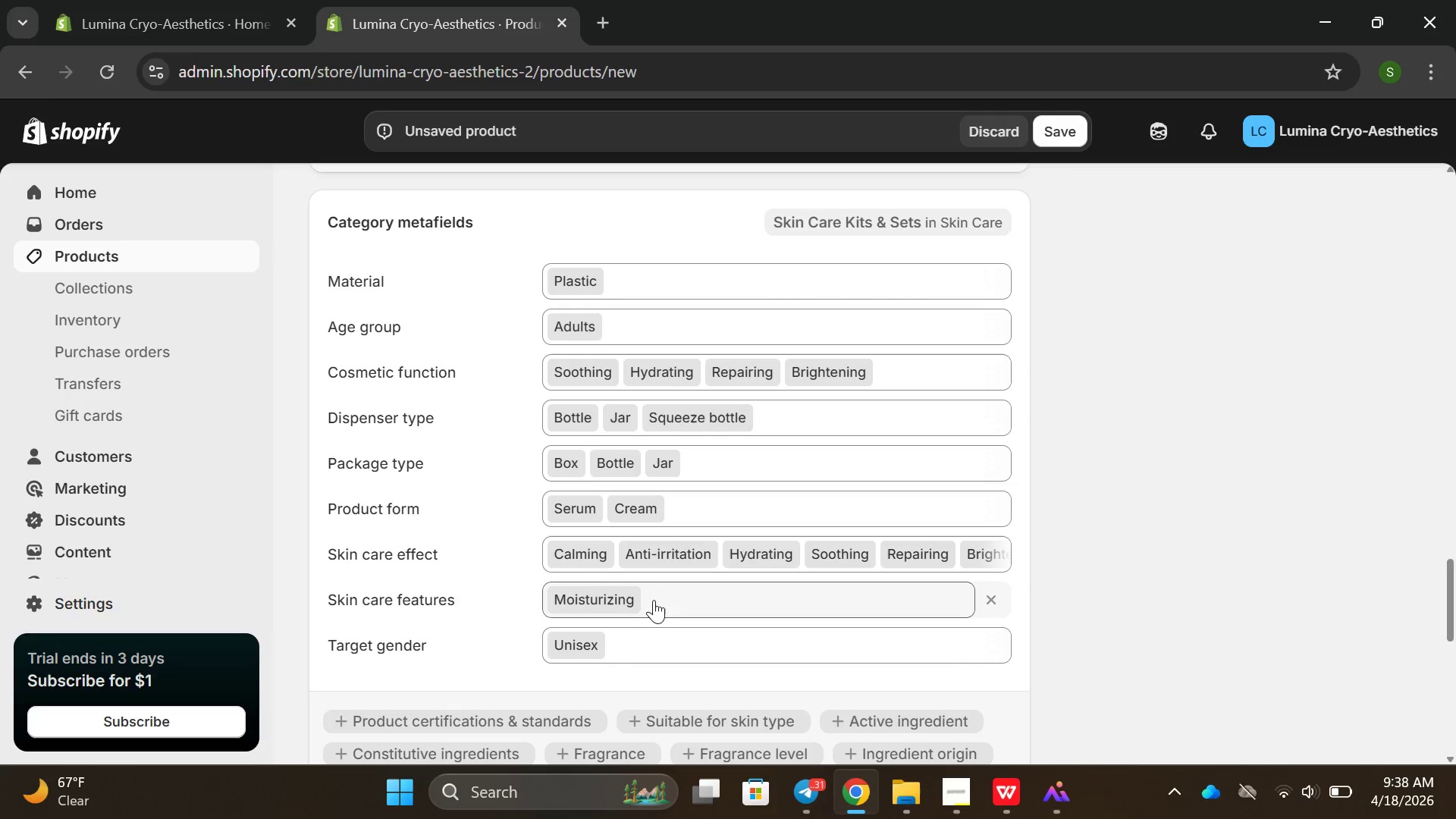 
scroll: coordinate [654, 596], scroll_direction: up, amount: 2.0
 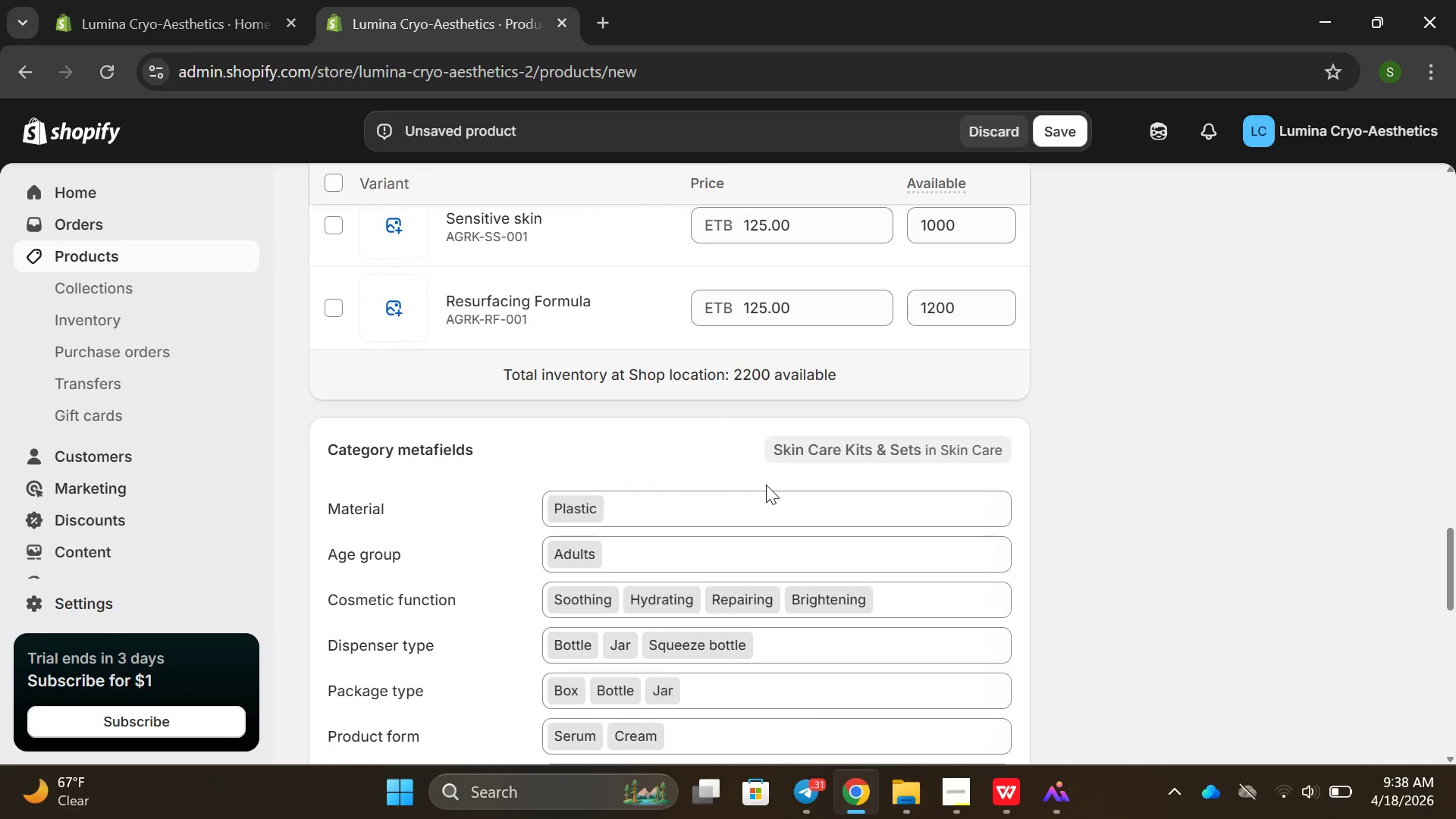 
left_click([766, 485])
 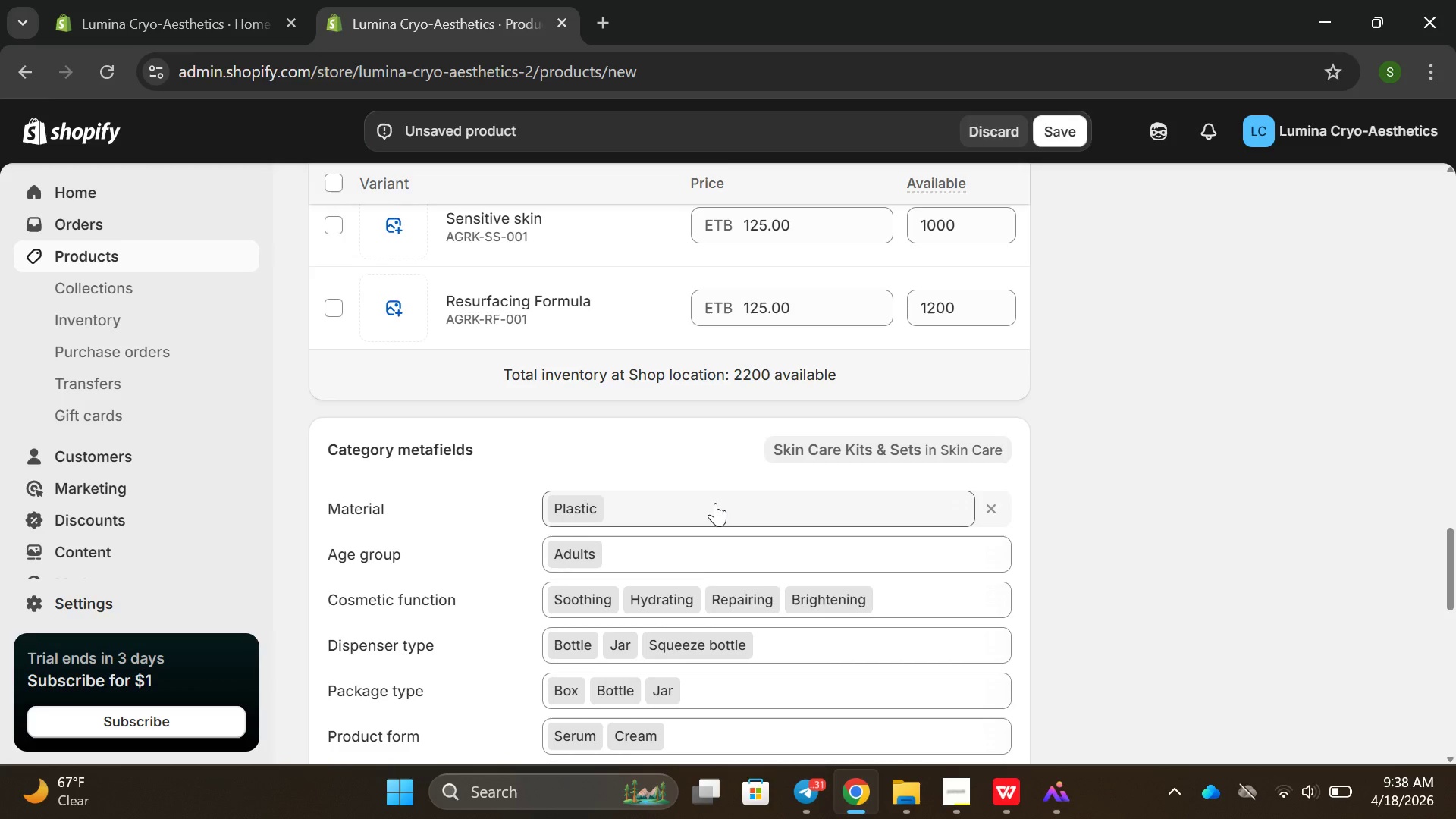 
scroll: coordinate [715, 503], scroll_direction: up, amount: 3.0
 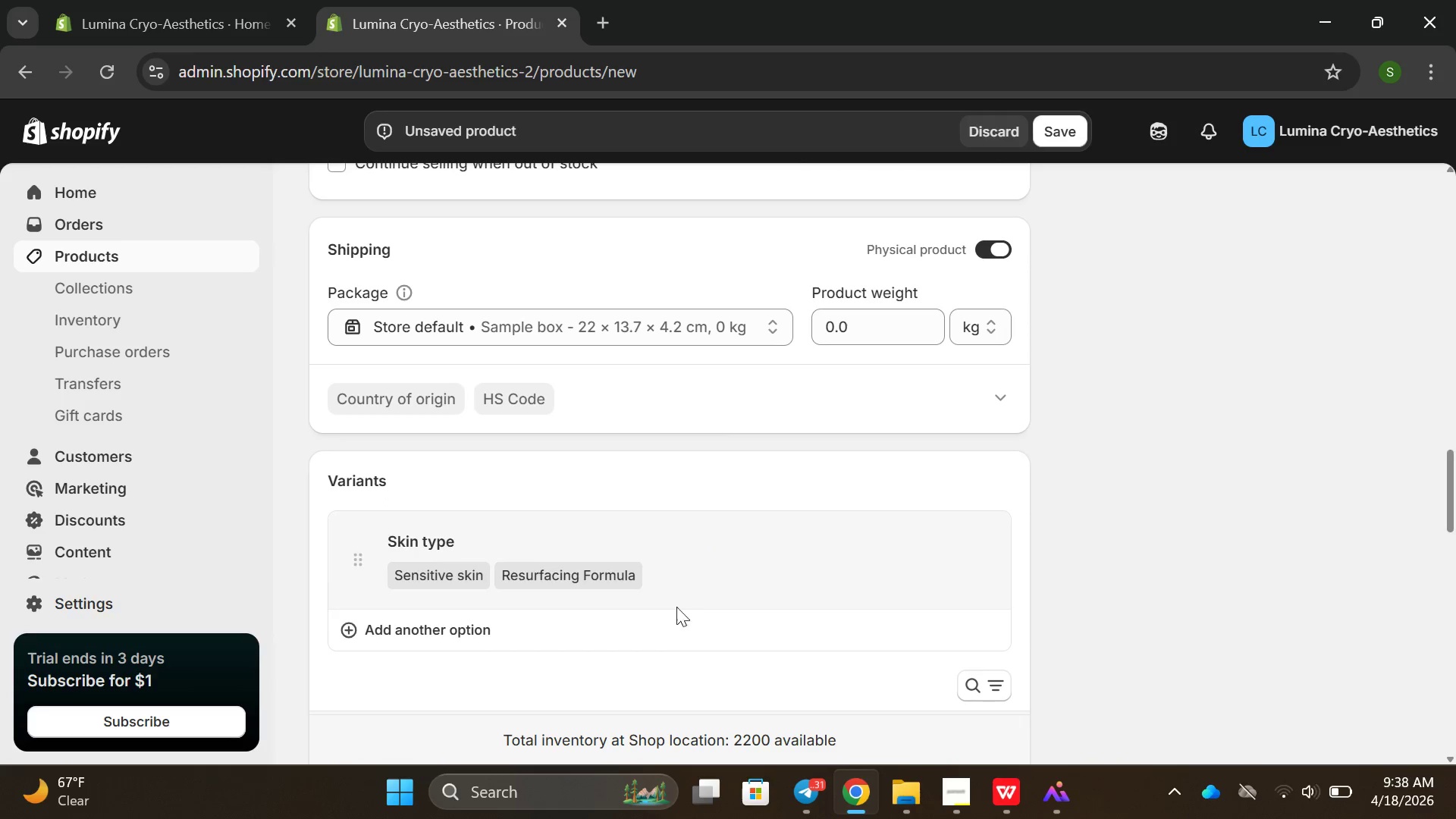 
left_click([664, 614])
 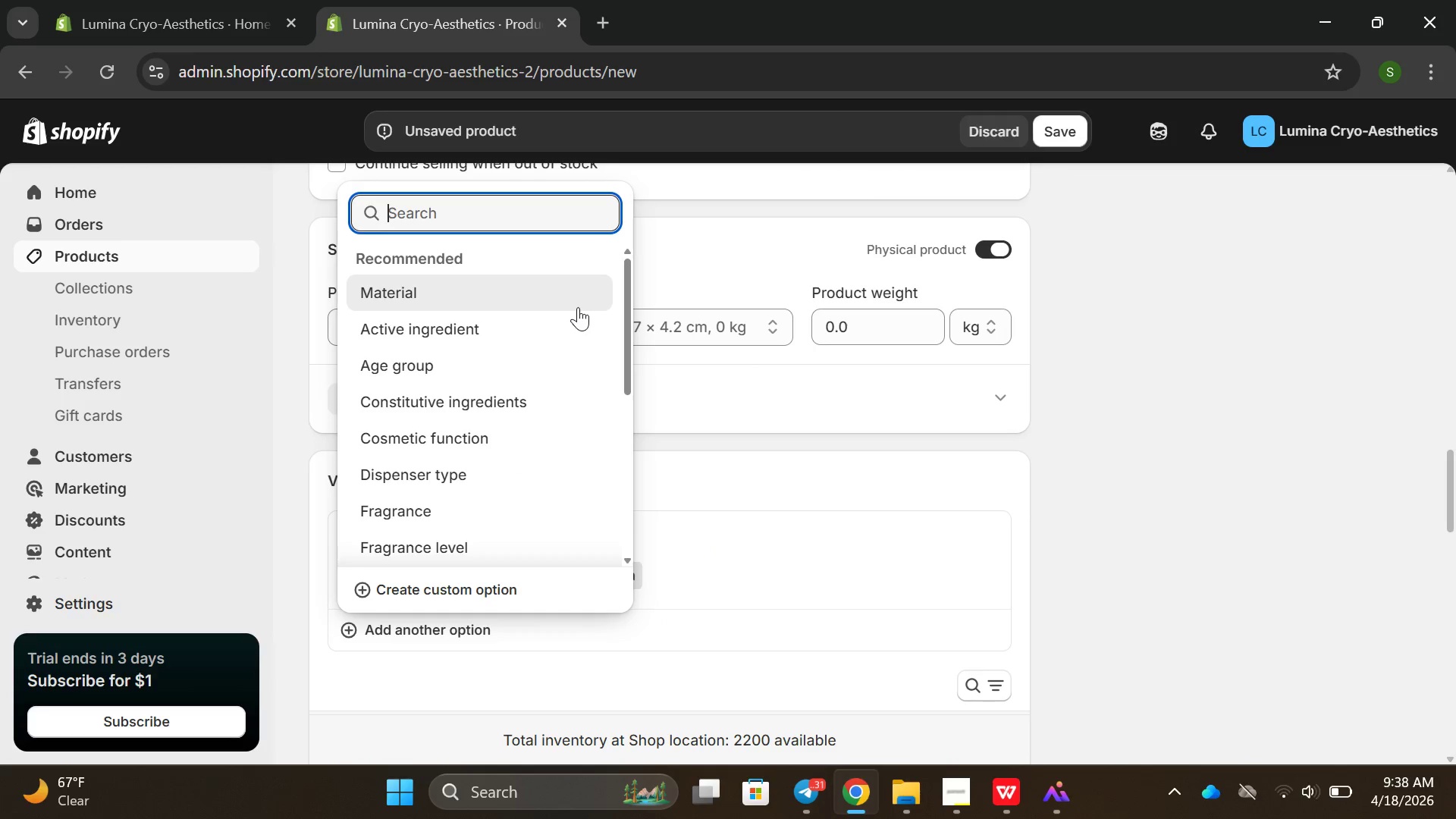 
type(skin )
 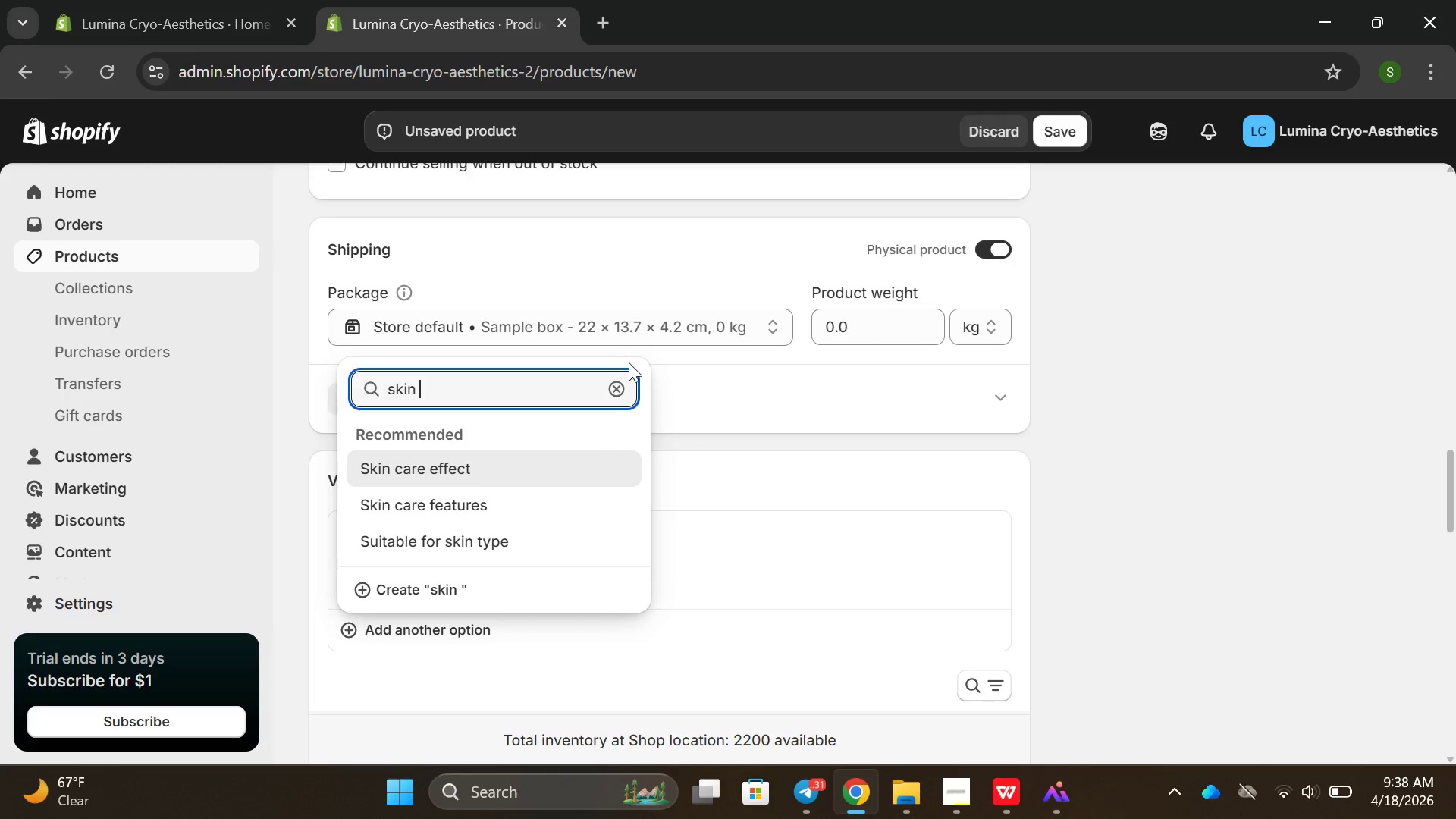 
left_click([621, 399])
 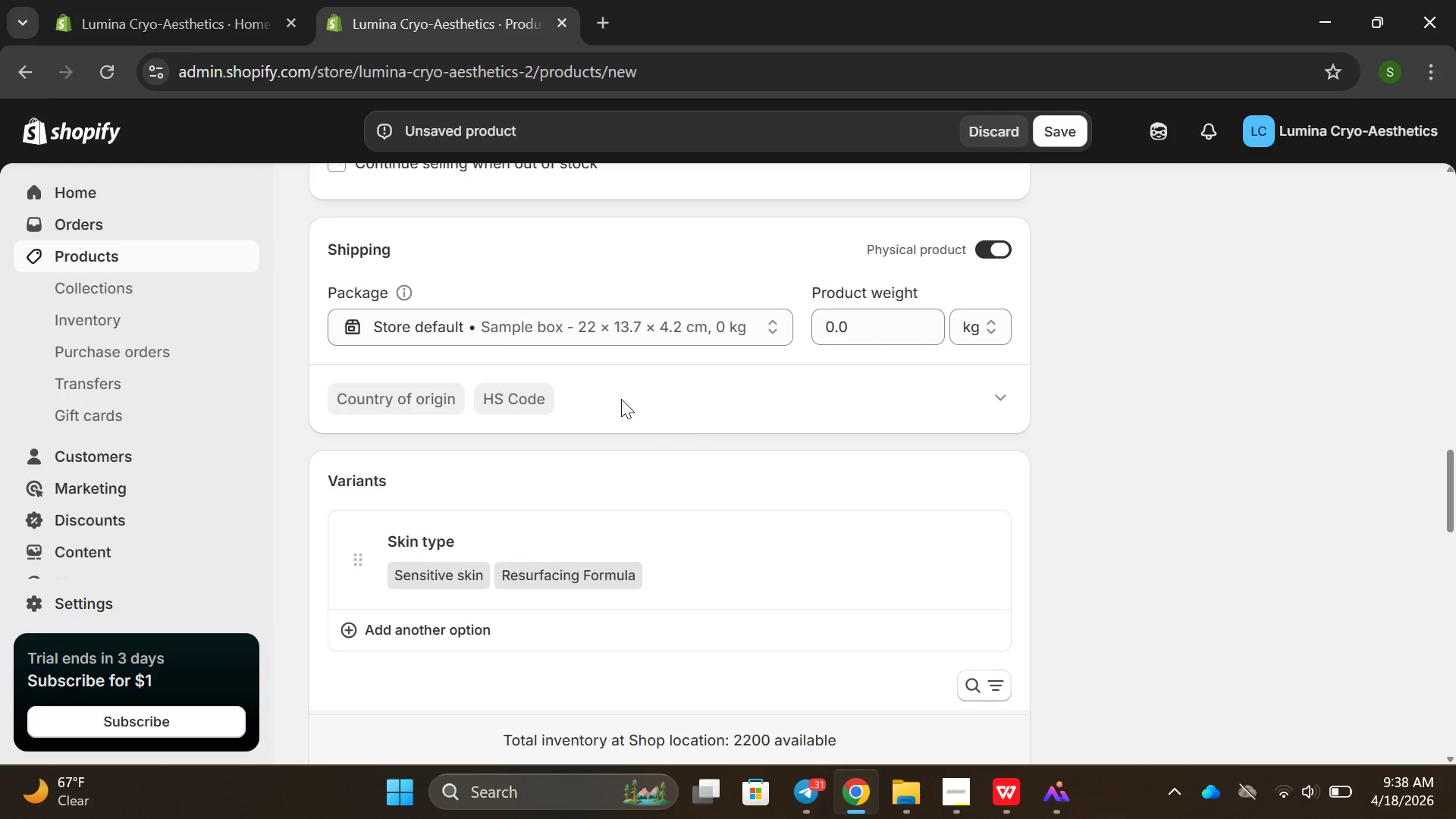 
mouse_move([646, 517])
 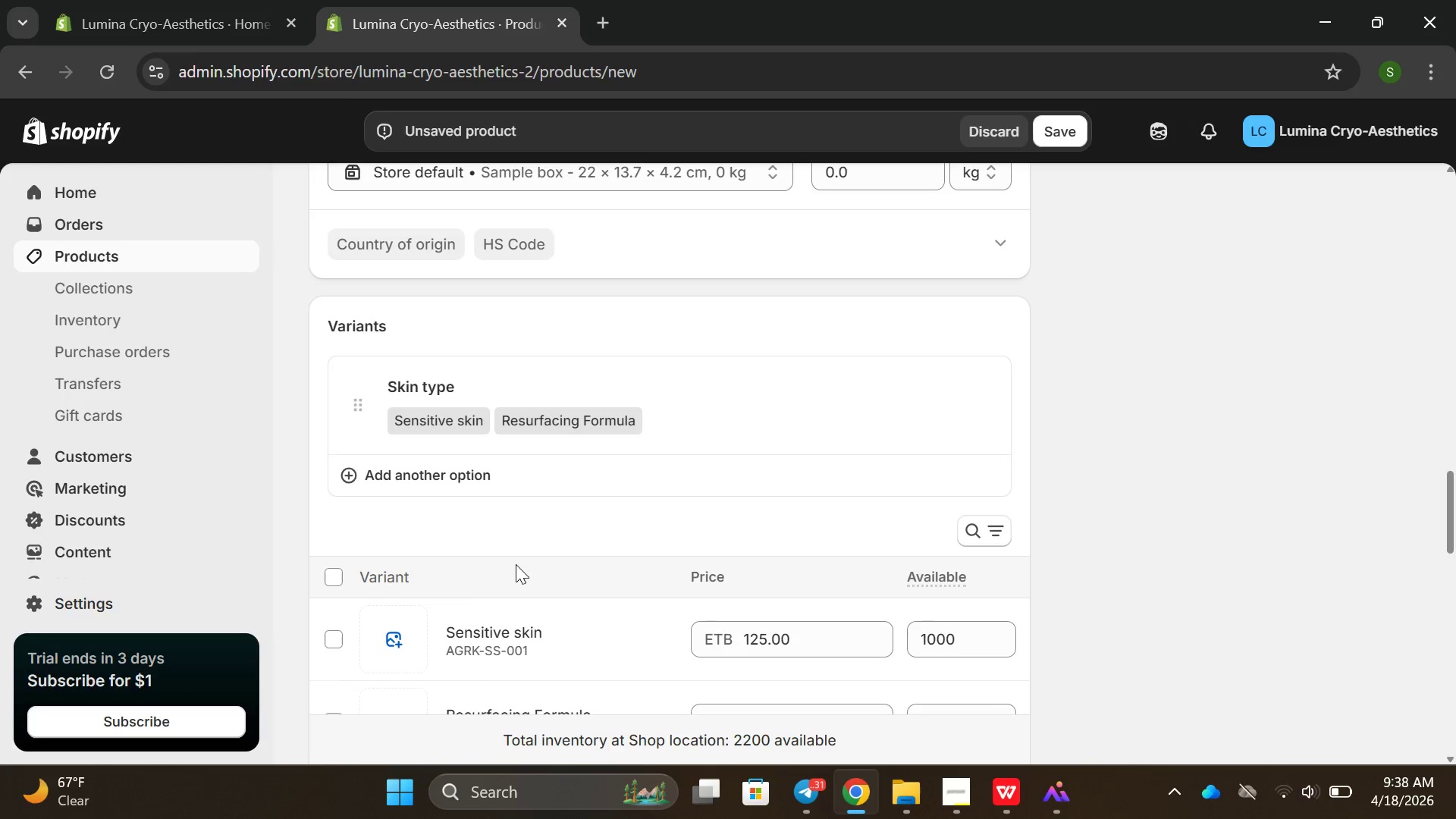 
mouse_move([450, 579])
 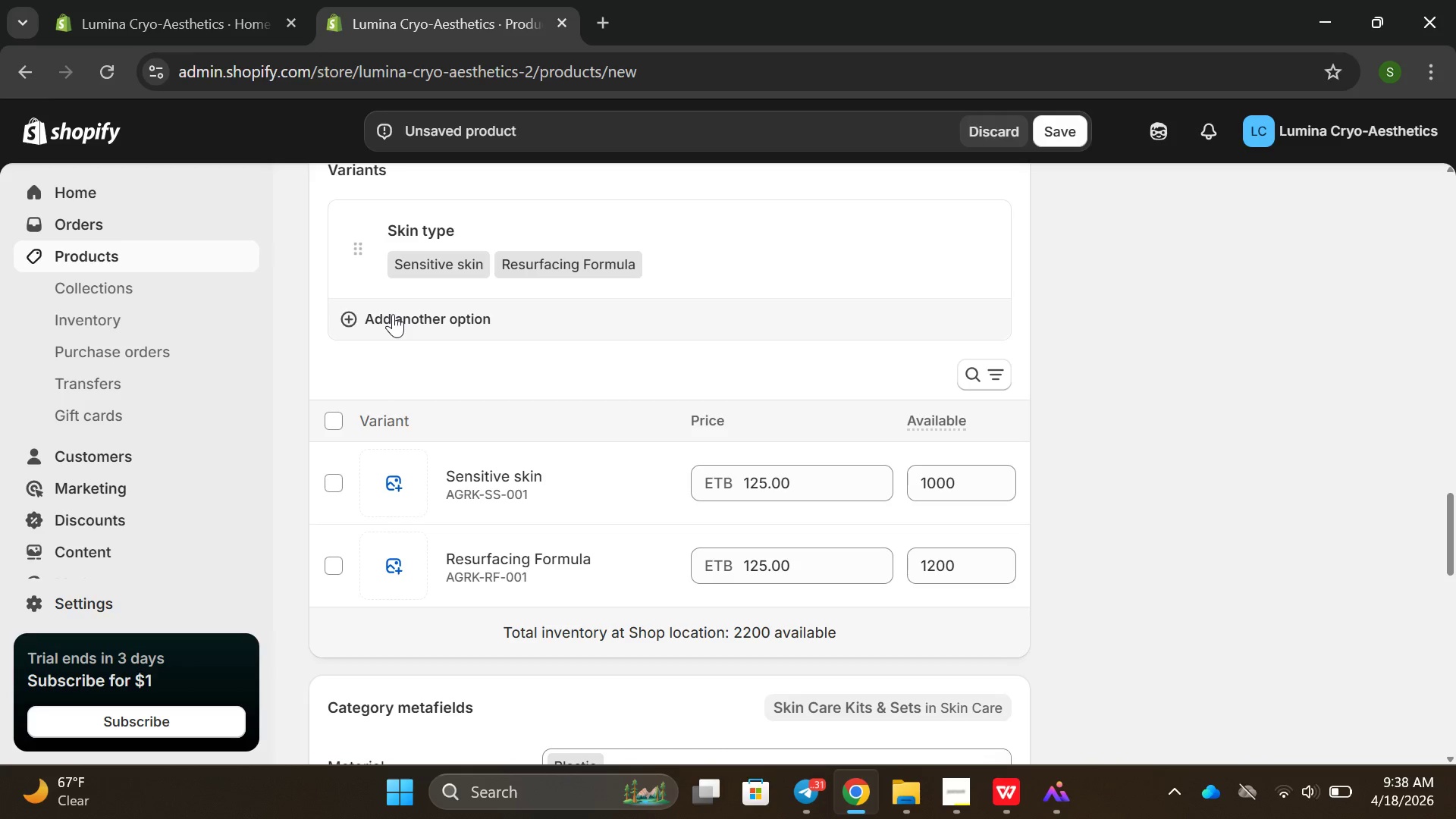 
left_click([393, 314])
 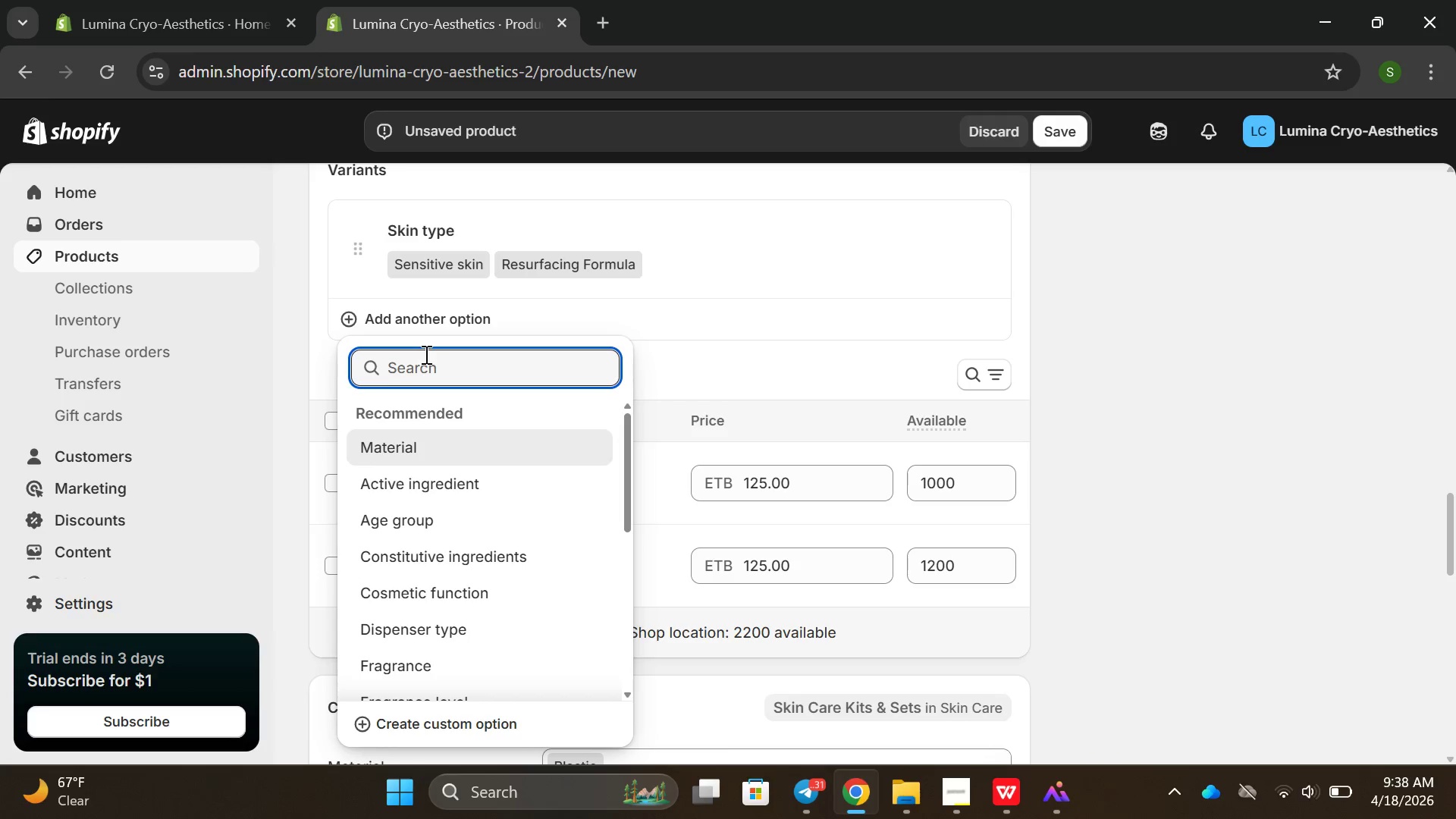 
type(ski)
 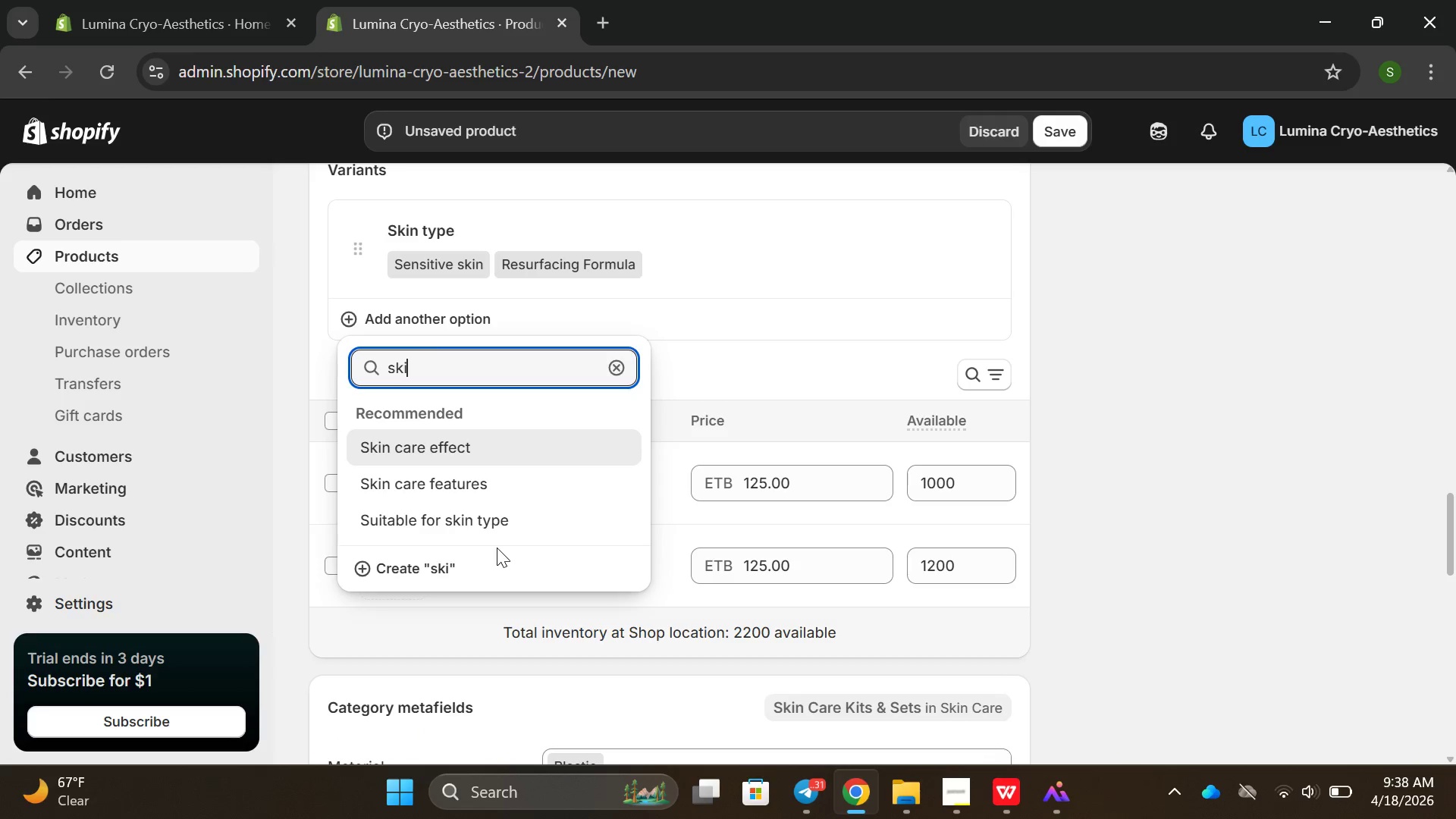 
left_click([492, 535])
 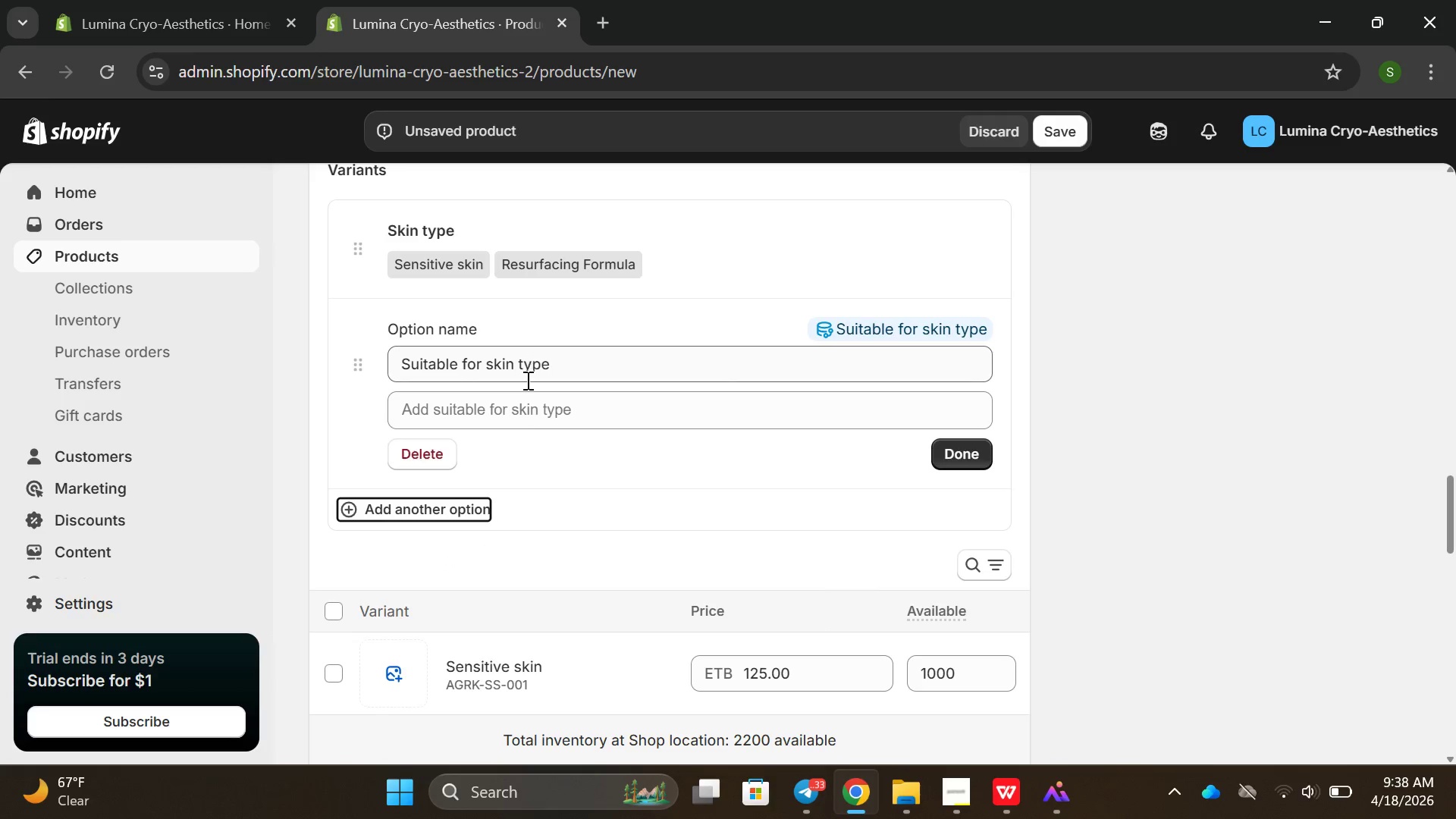 
scroll: coordinate [564, 478], scroll_direction: up, amount: 2.0
 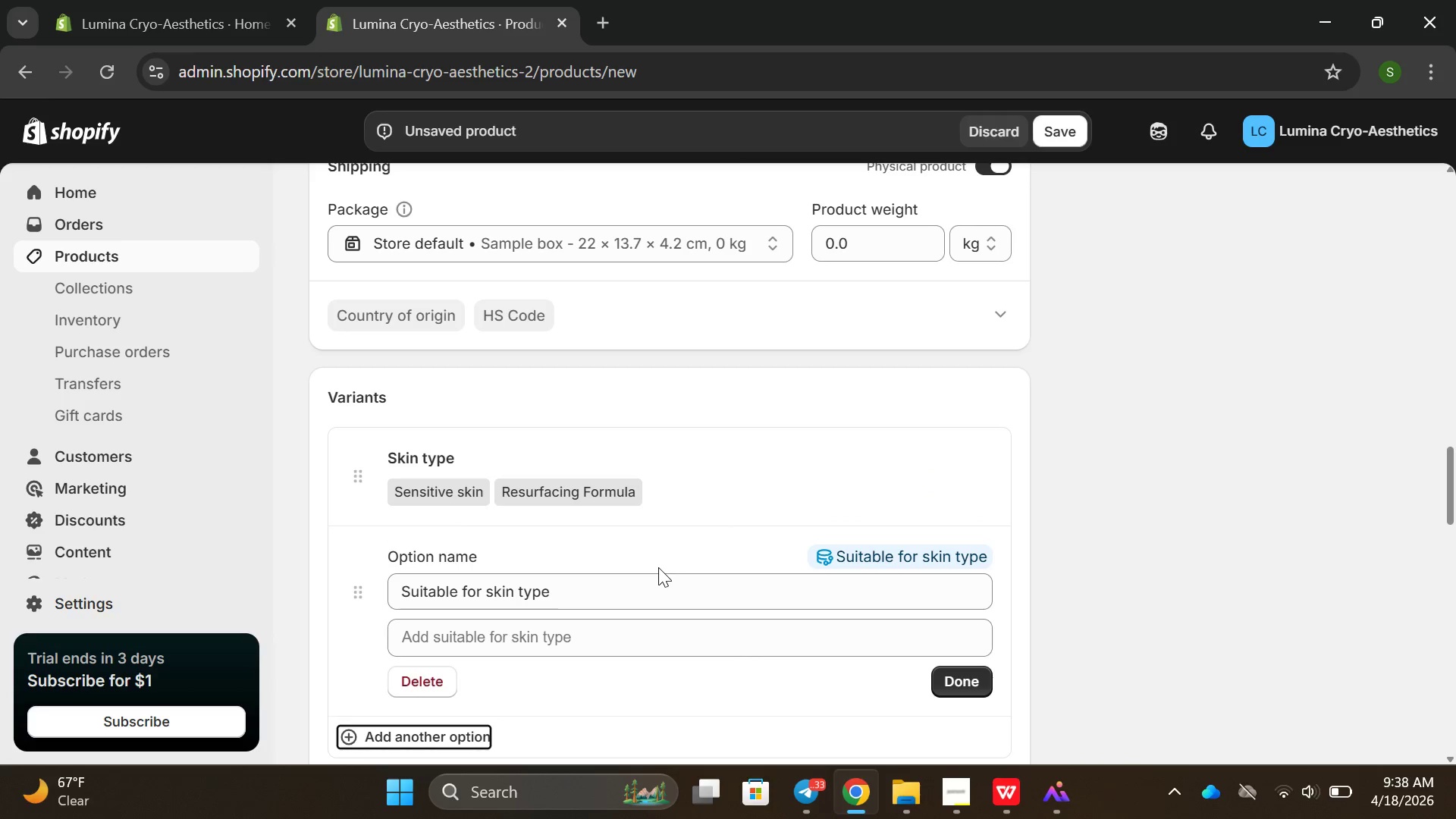 
scroll: coordinate [607, 519], scroll_direction: down, amount: 6.0
 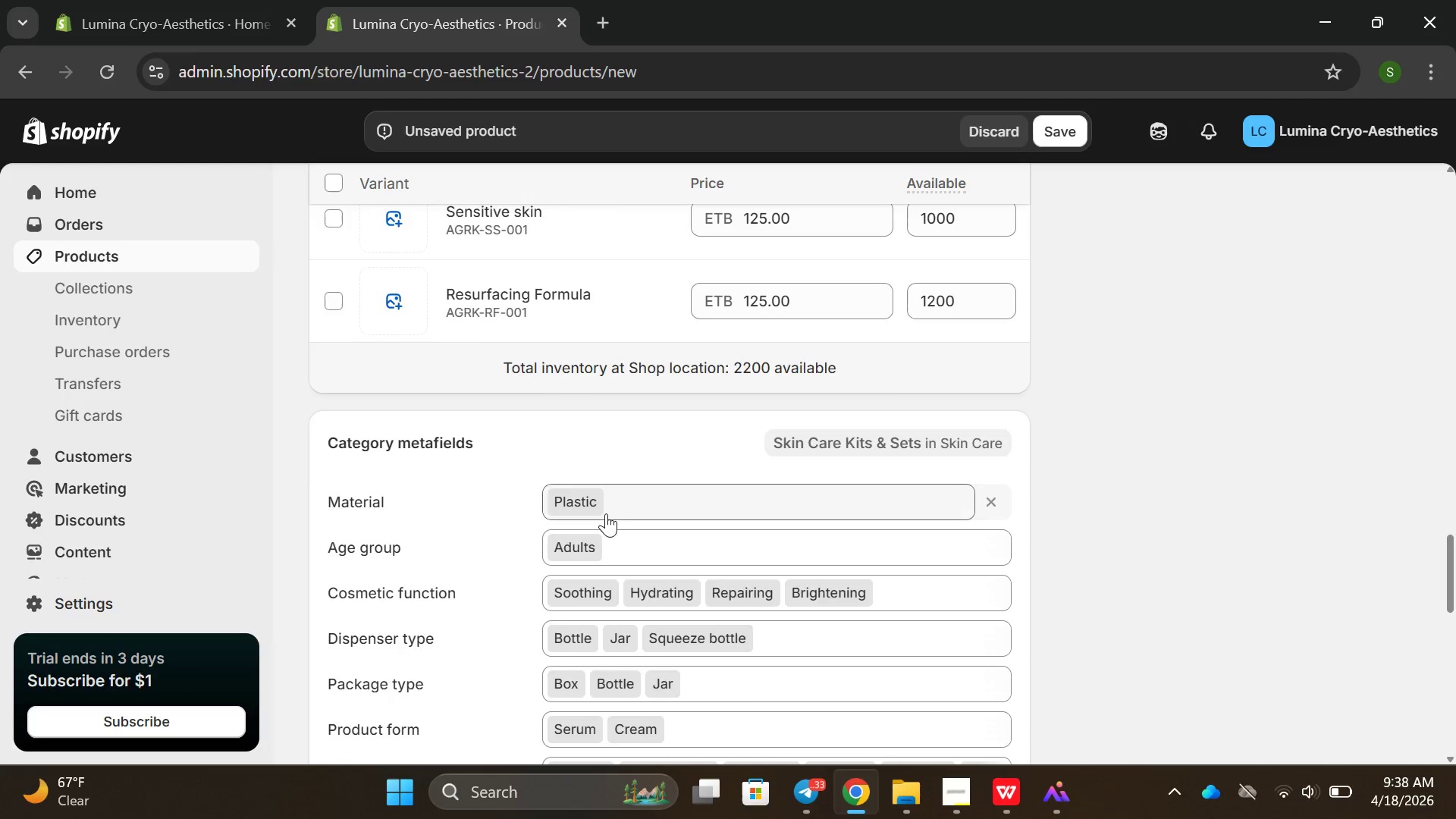 
scroll: coordinate [606, 513], scroll_direction: up, amount: 5.0
 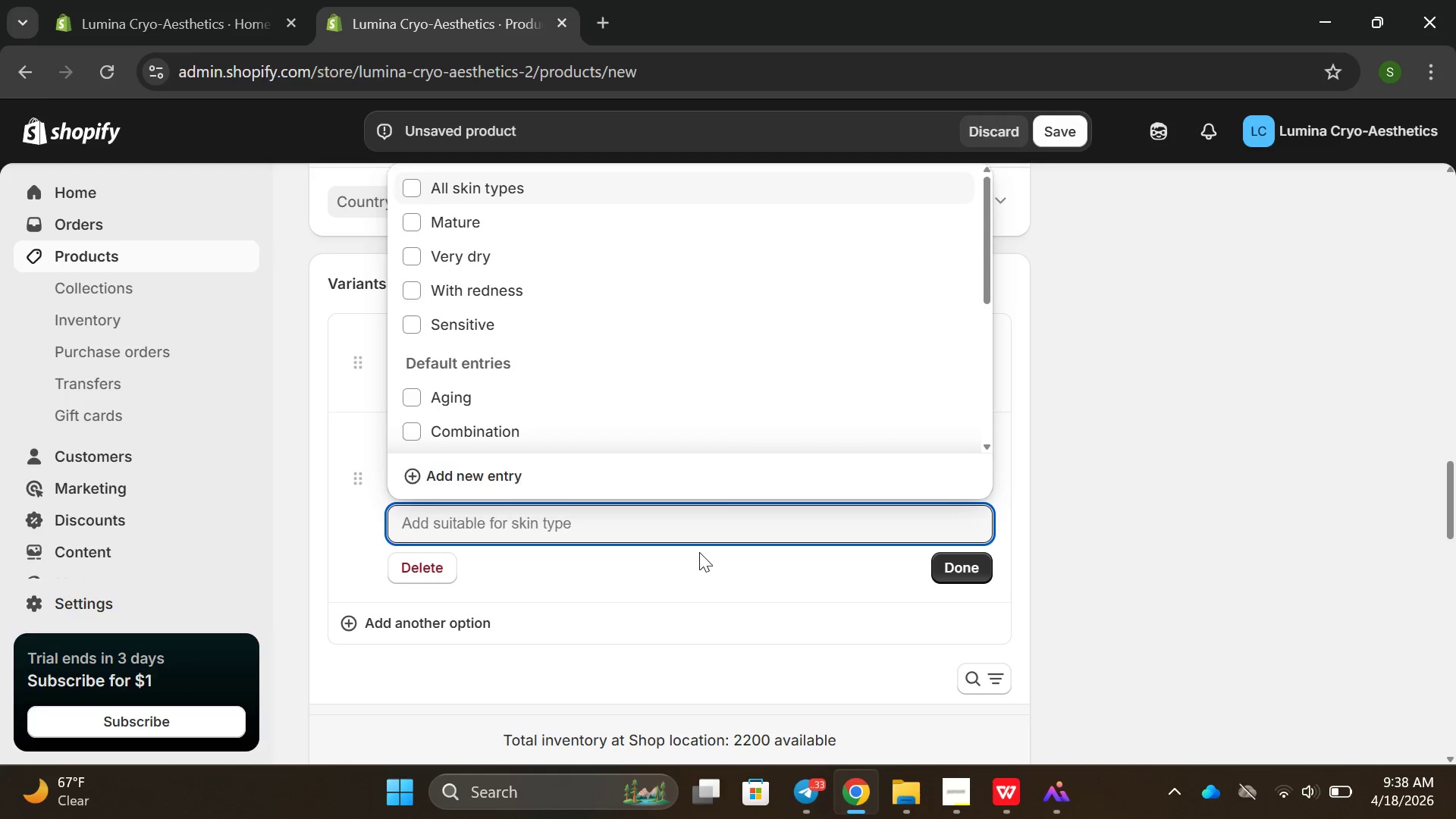 
type(ski)
key(Backspace)
key(Backspace)
key(Backspace)
key(Backspace)
type(Sene)
key(Backspace)
type(setive  skin)
key(Backspace)
key(Backspace)
key(Backspace)
key(Backspace)
key(Backspace)
key(Backspace)
key(Backspace)
key(Backspace)
key(Backspace)
key(Backspace)
key(Backspace)
 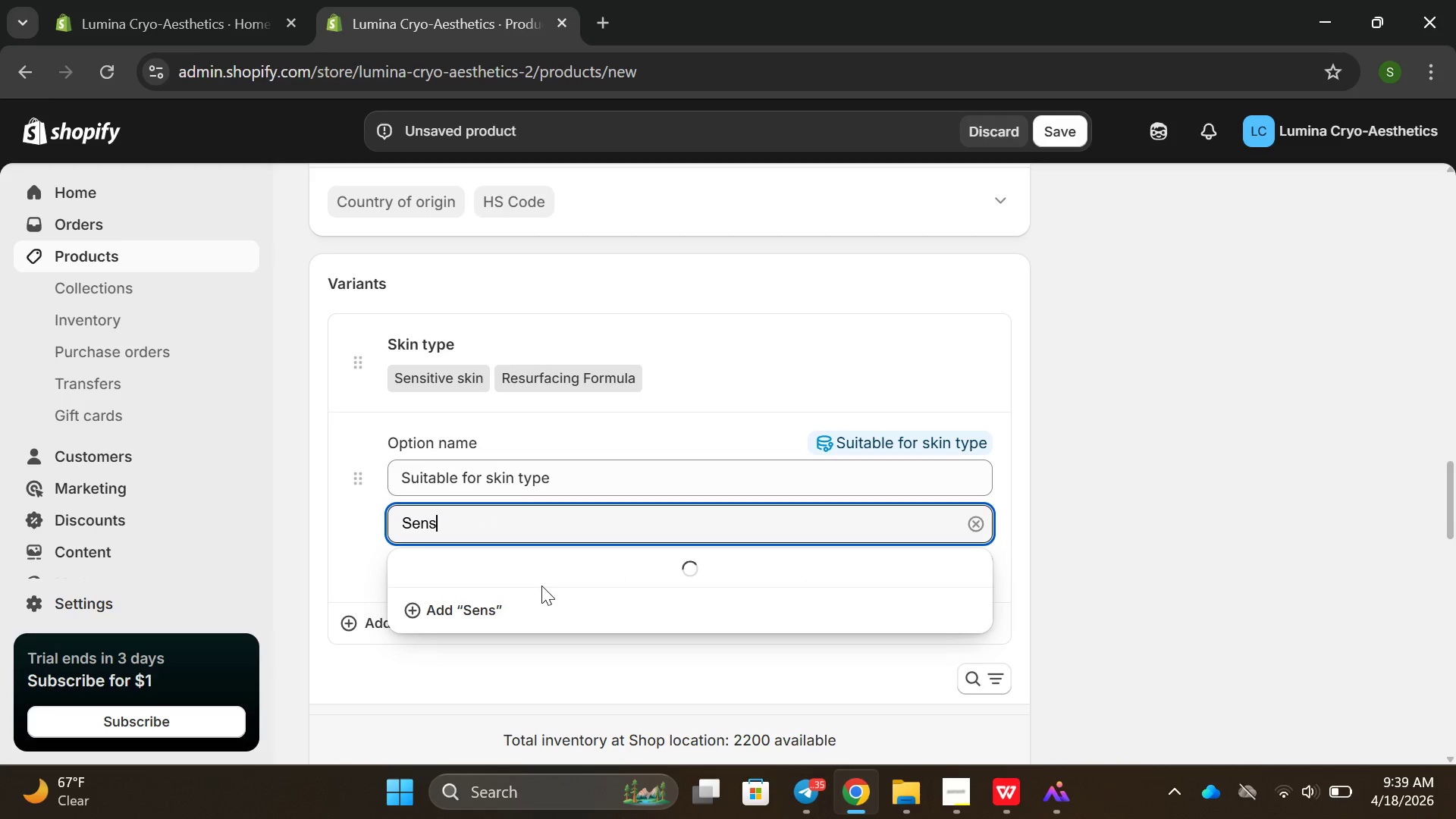 
left_click([986, 527])
 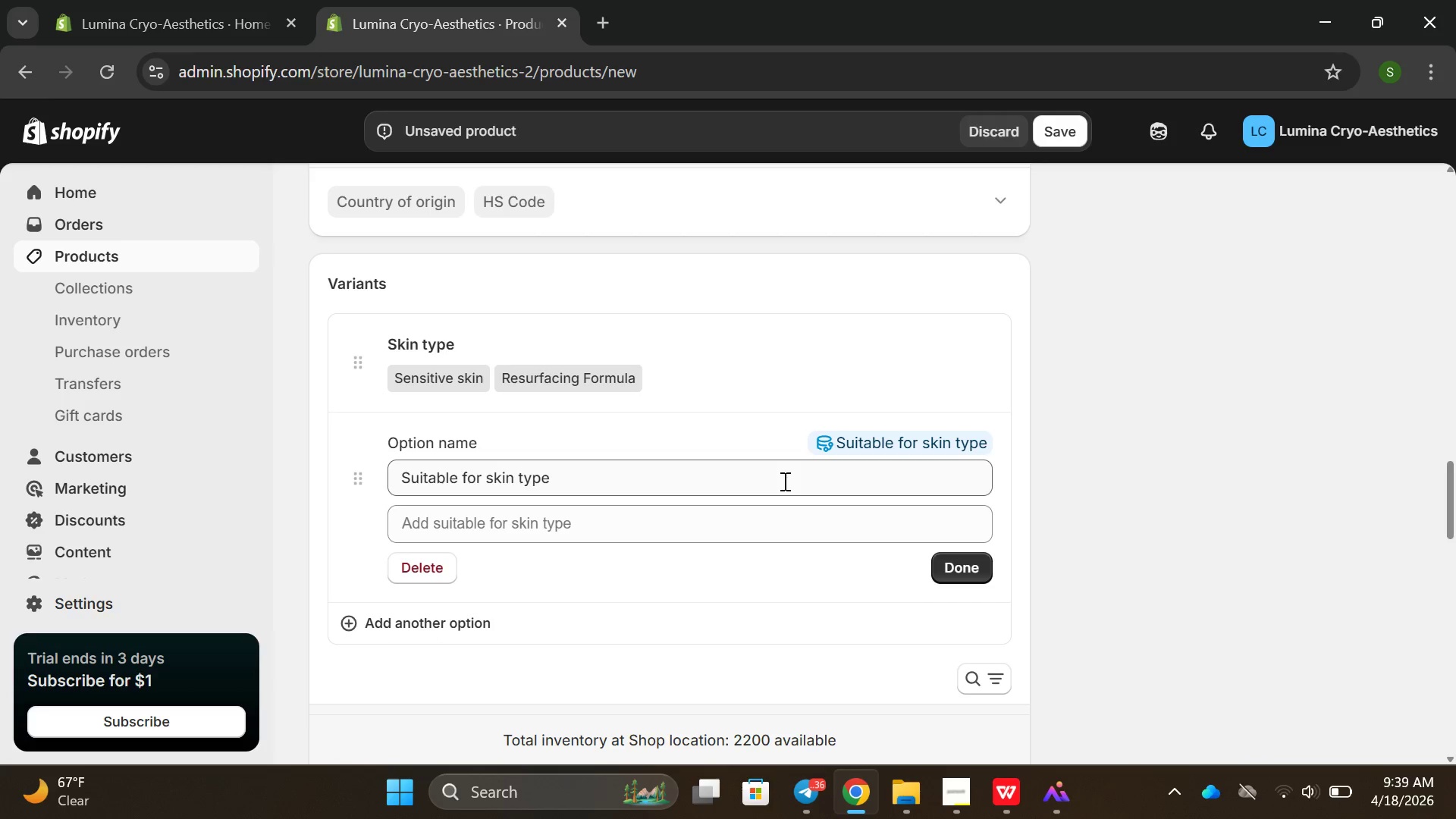 
left_click([783, 481])
 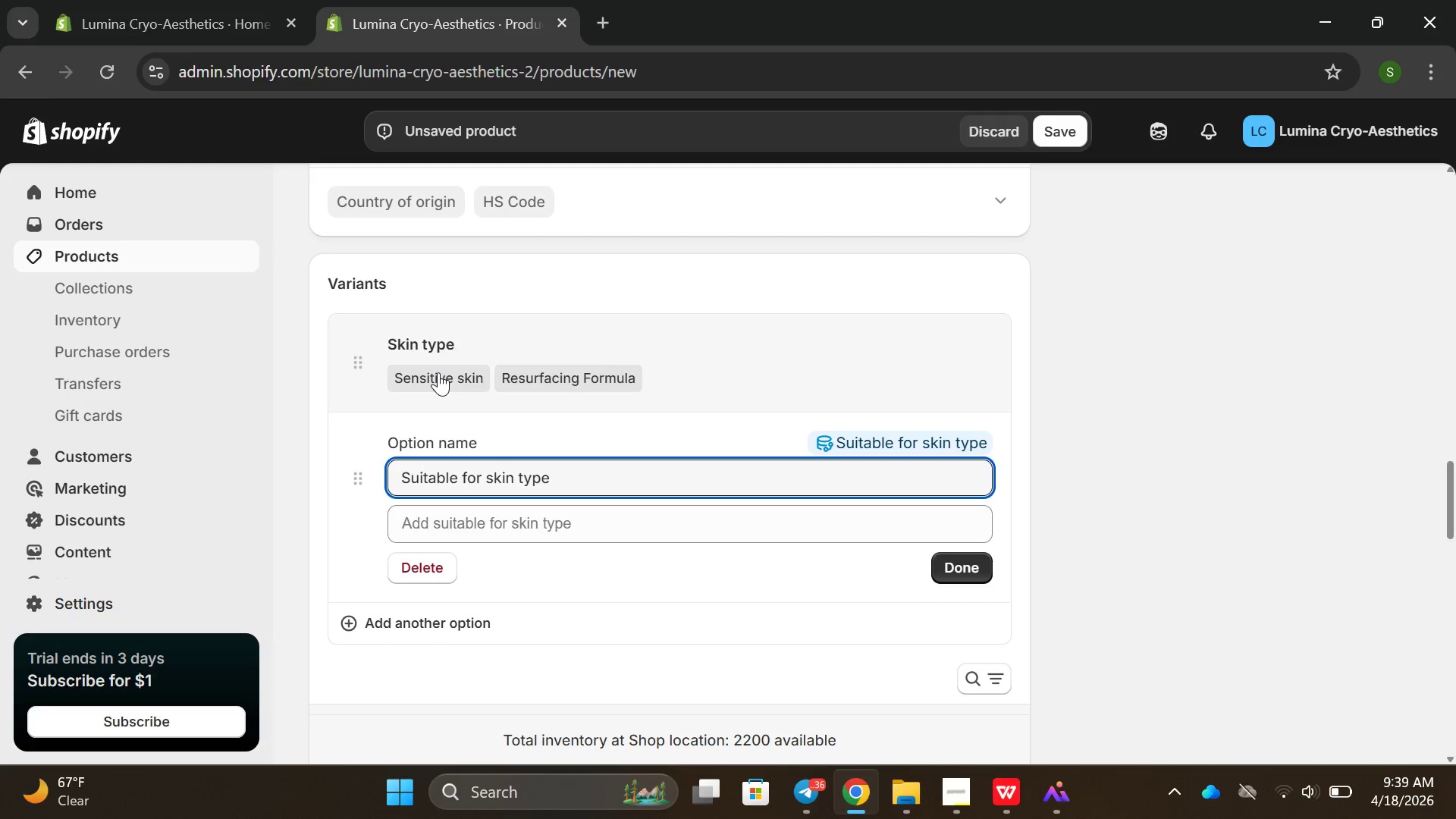 
left_click([438, 372])
 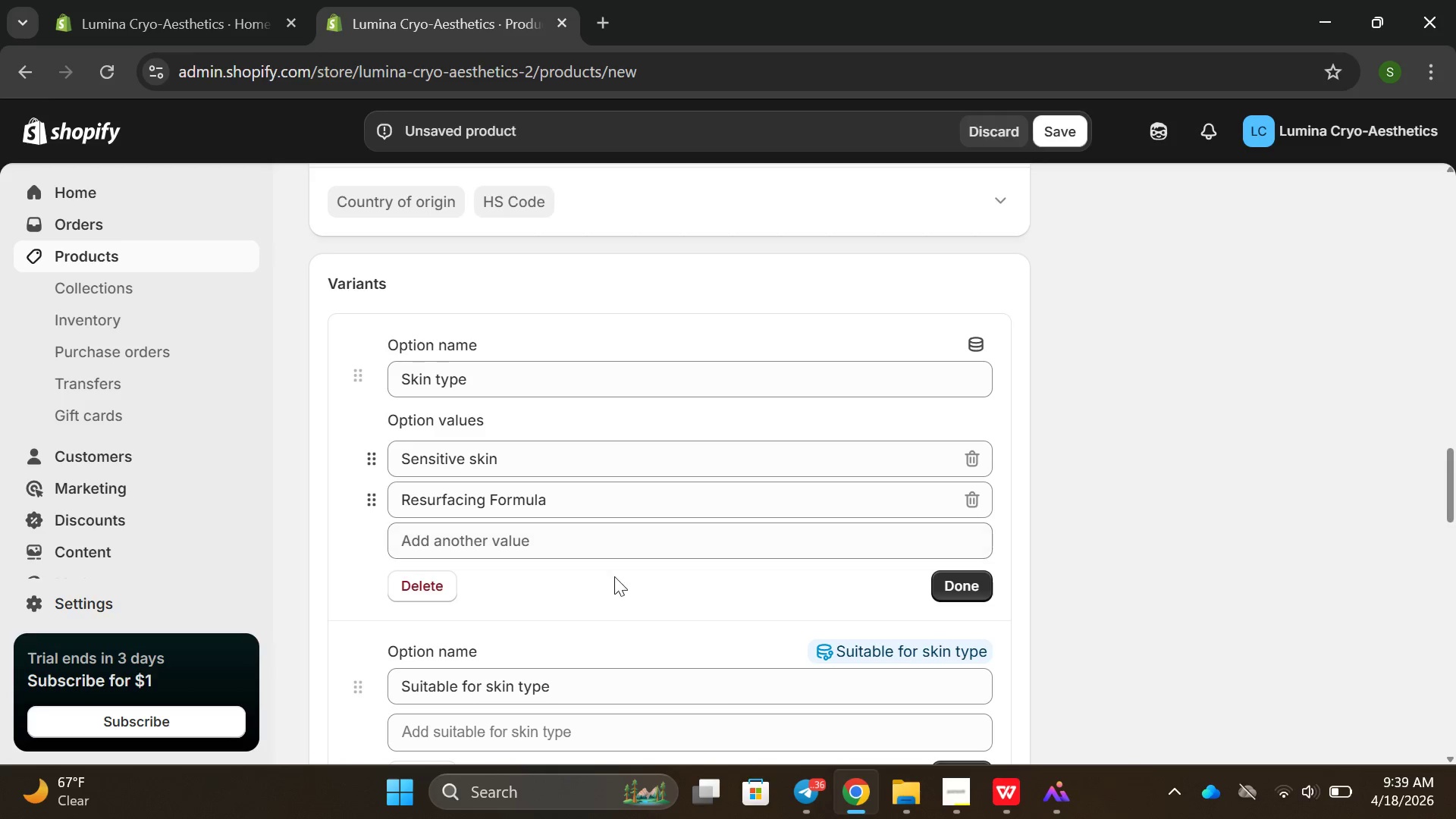 
left_click_drag(start_coordinate=[403, 582], to_coordinate=[412, 582])
 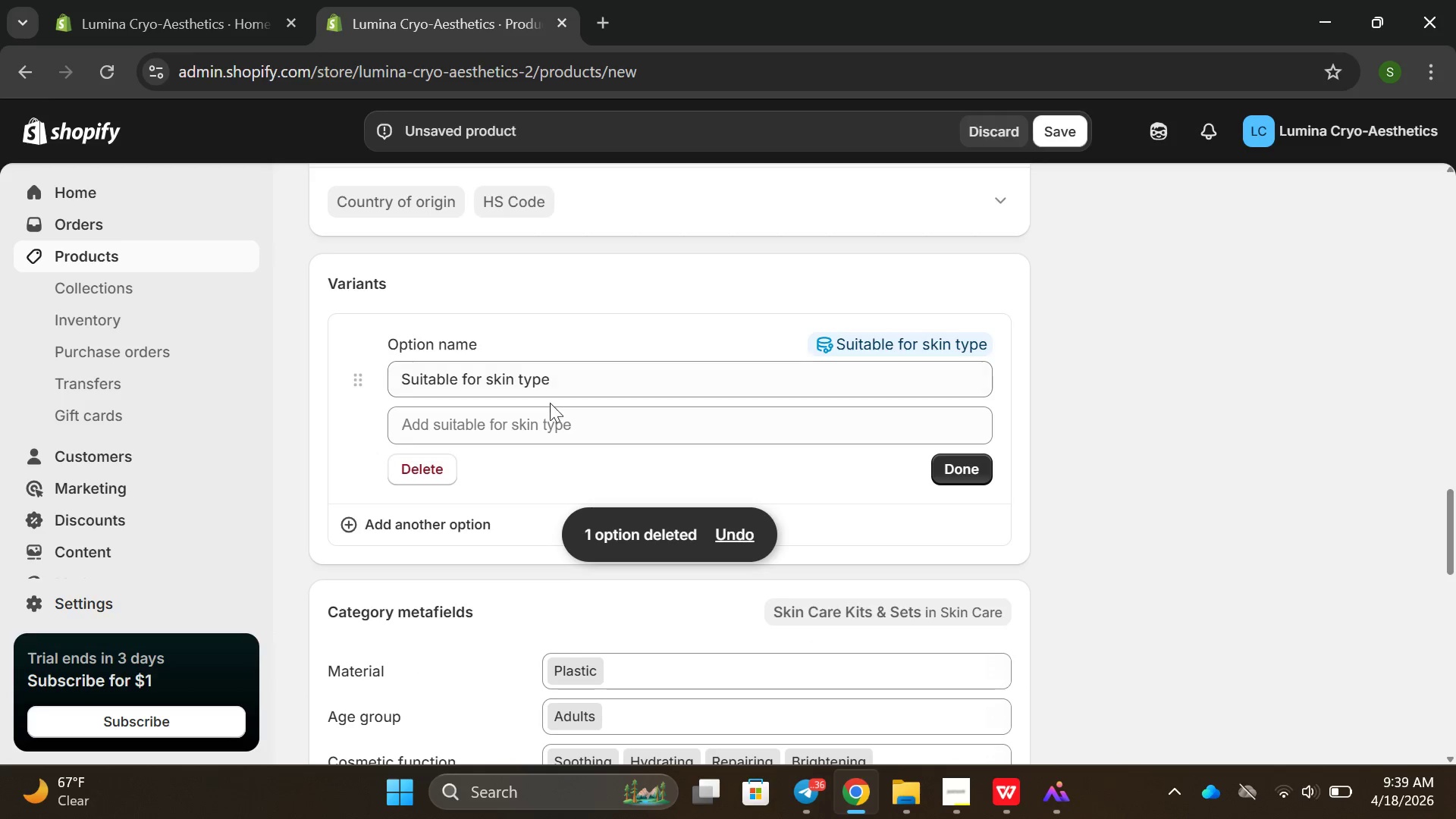 
left_click([507, 429])
 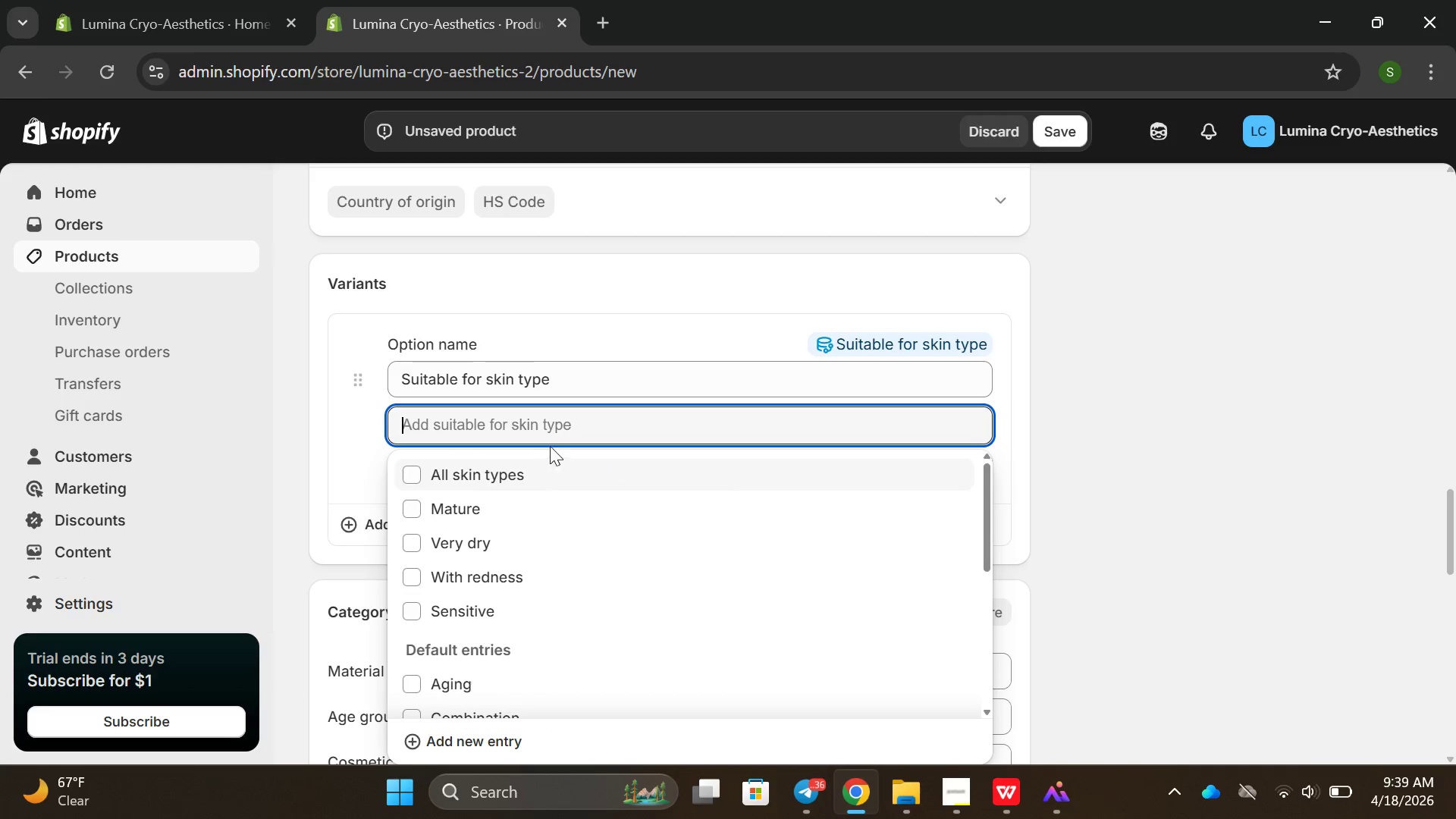 
type(s)
key(Backspace)
type(sne)
key(Backspace)
key(Backspace)
key(Backspace)
type(Sent)
key(Backspace)
type(sitive skin)
key(Backspace)
key(Backspace)
key(Backspace)
key(Backspace)
 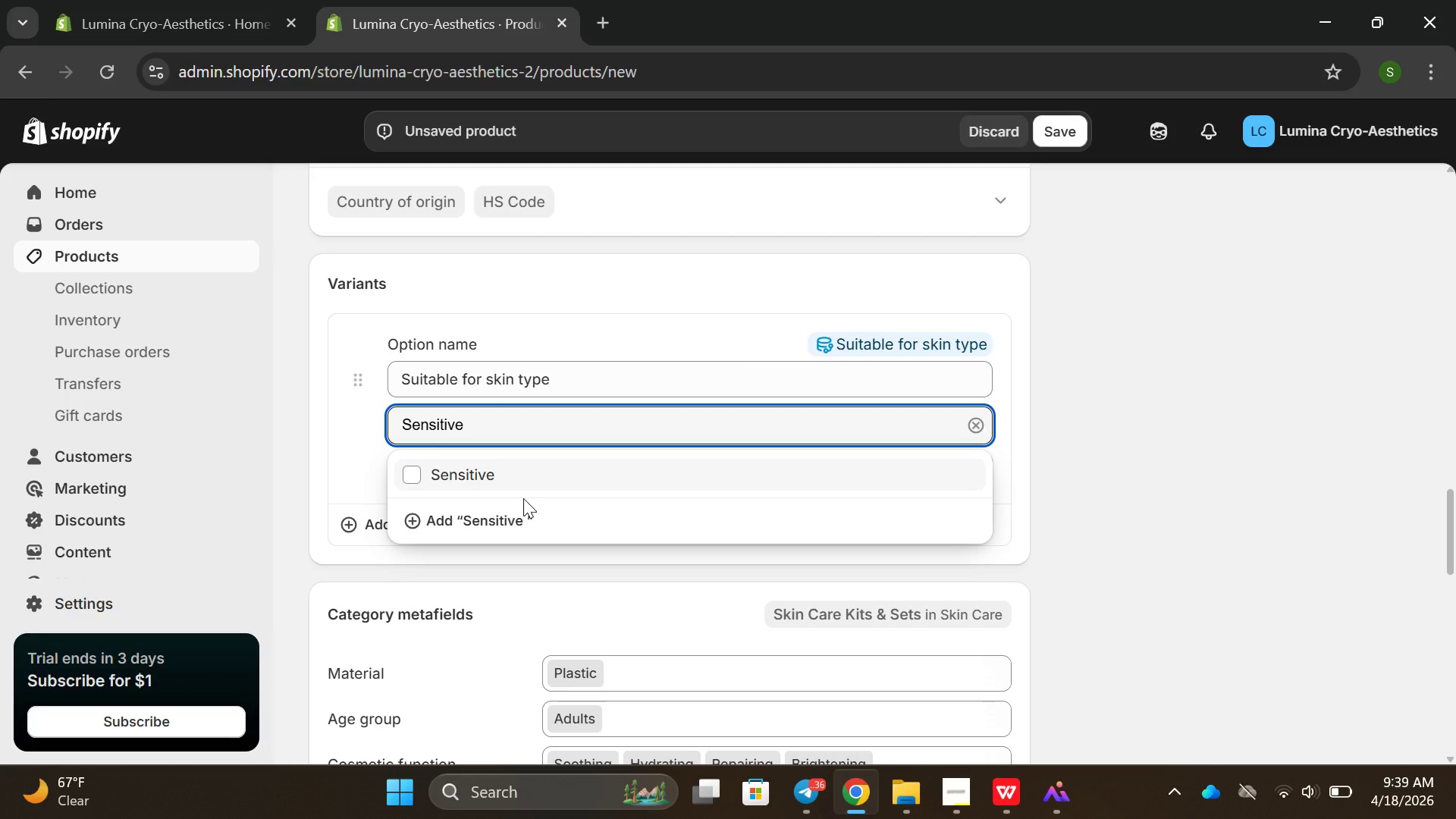 
wait(8.08)
 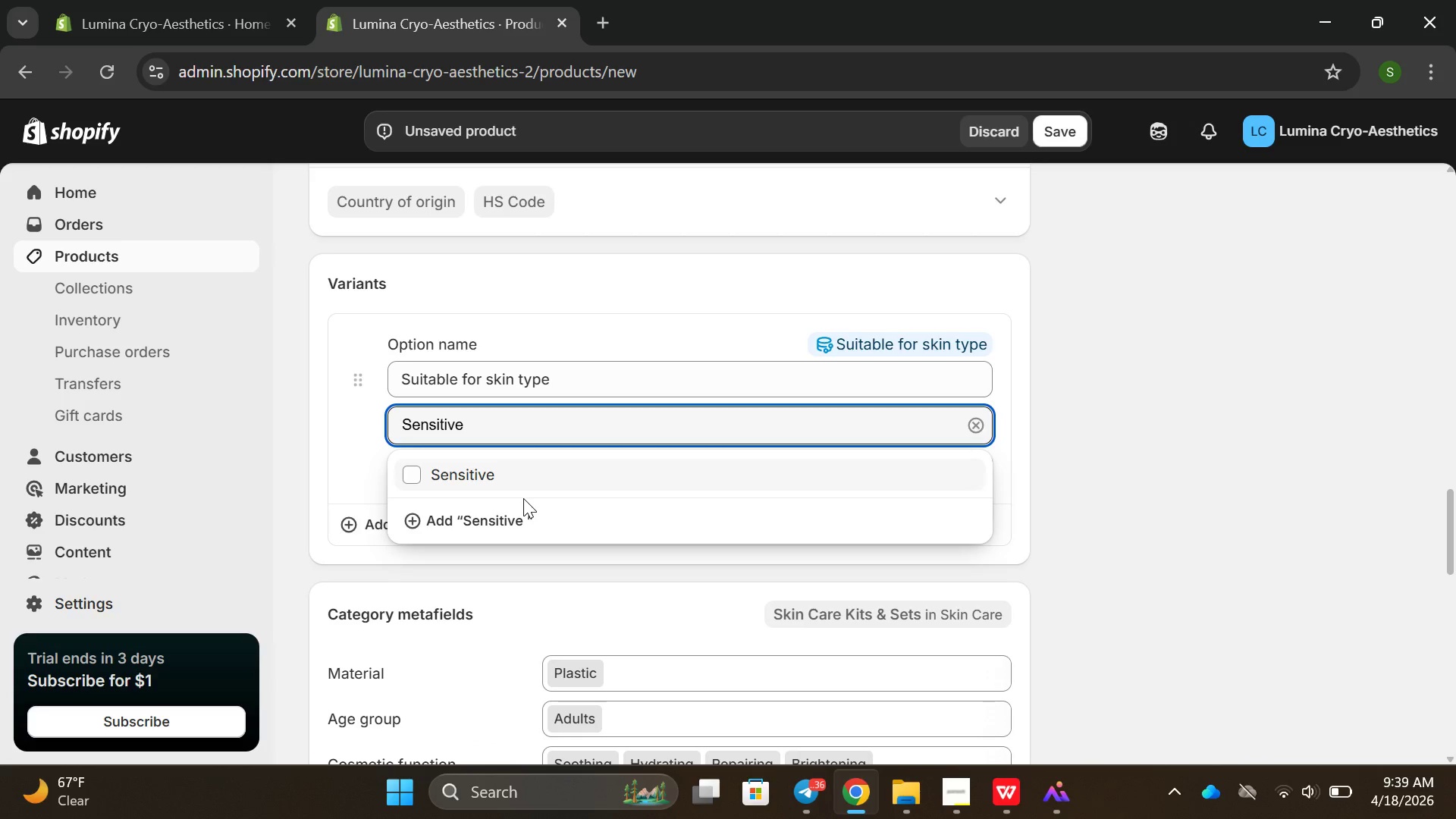 
left_click([418, 474])
 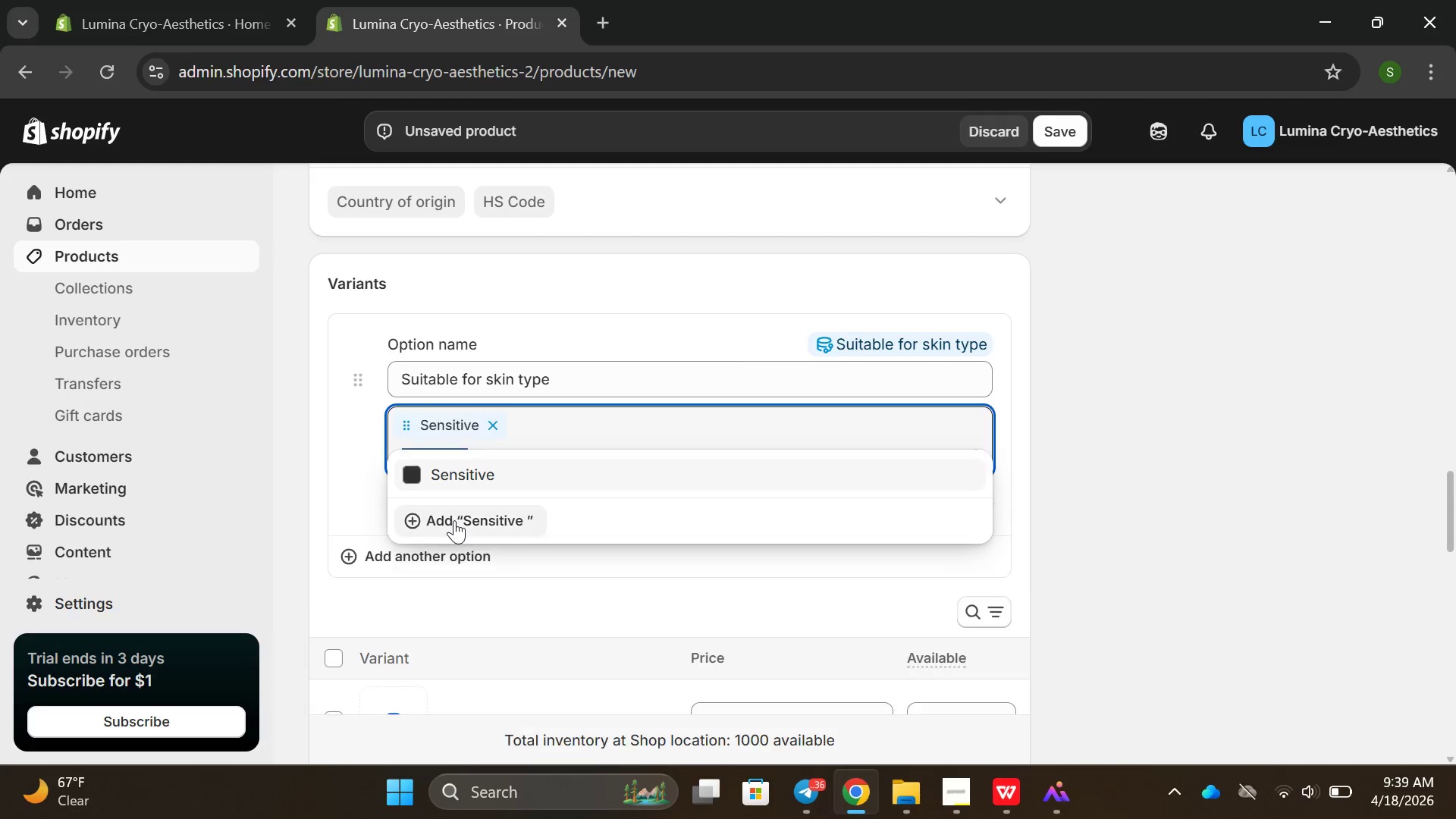 
left_click([454, 520])
 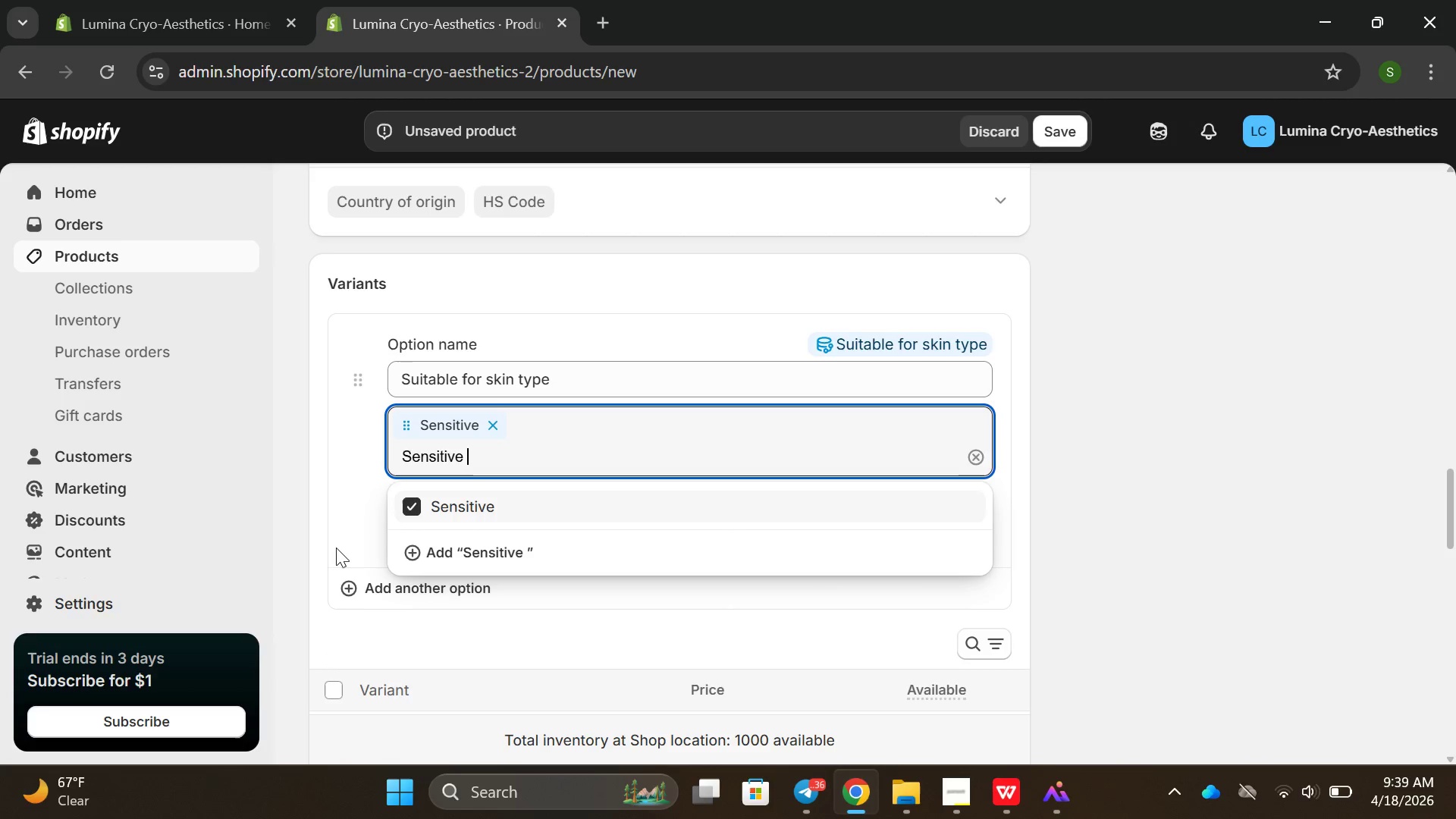 
left_click([309, 513])
 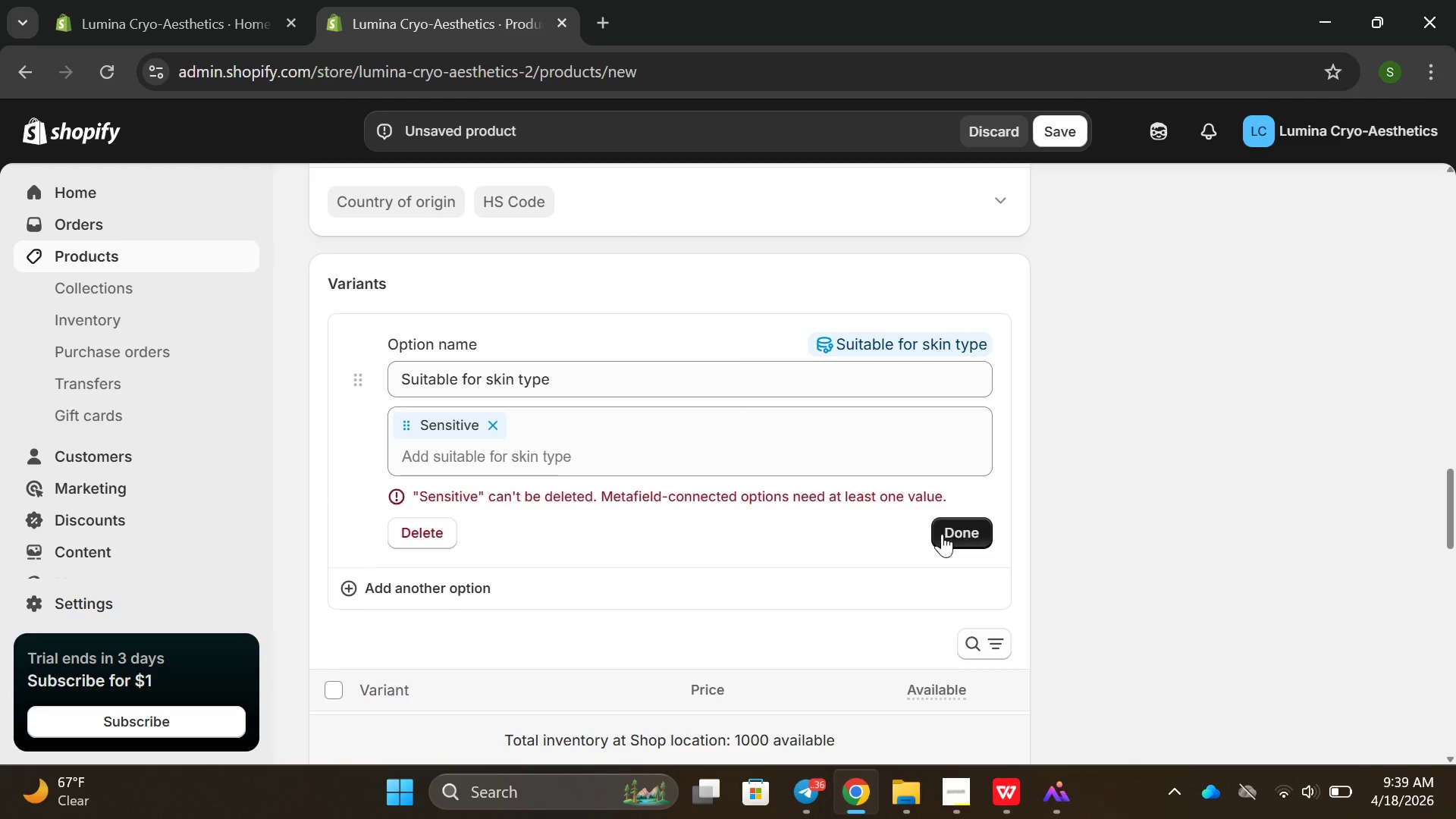 
left_click([485, 453])
 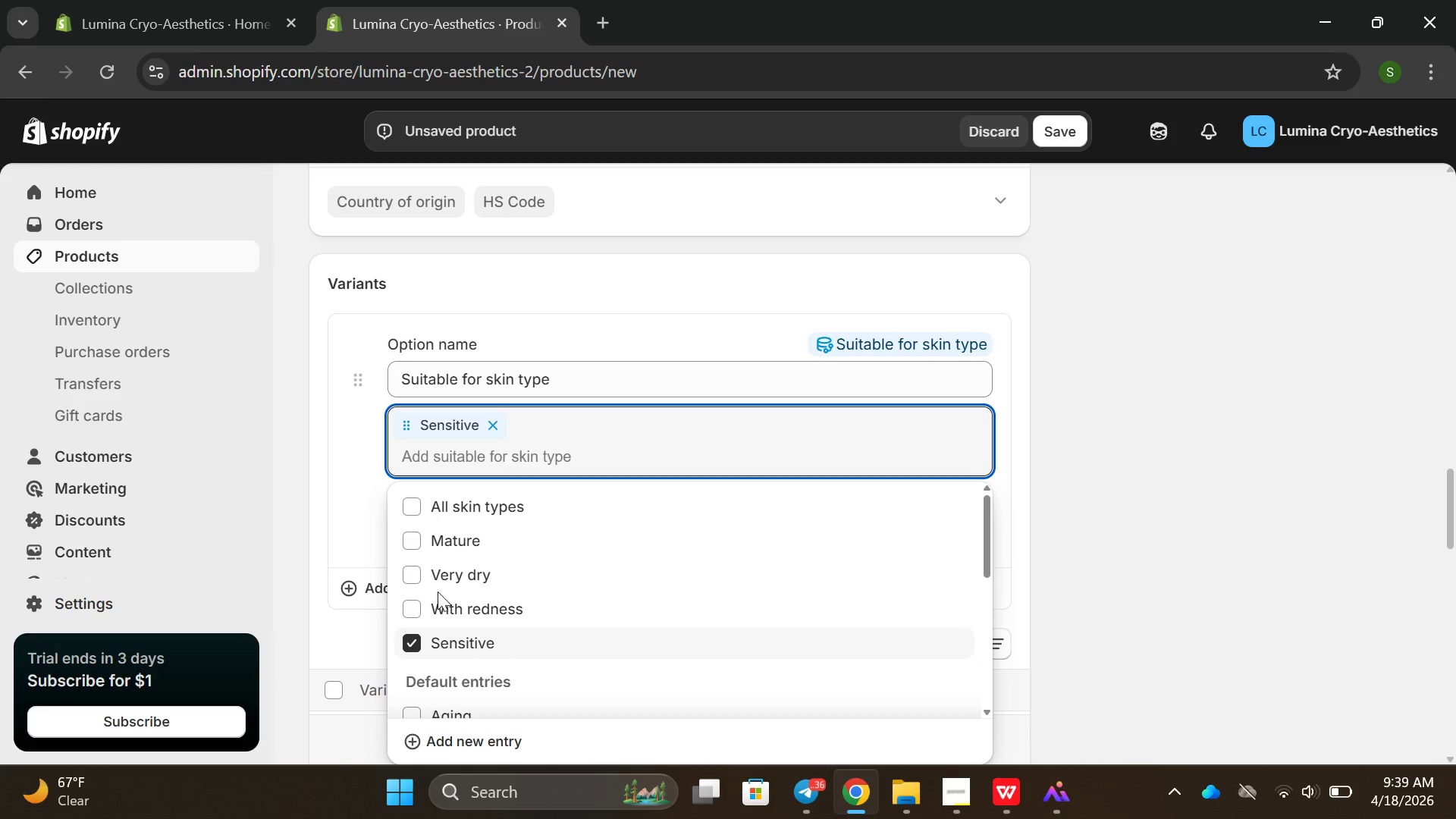 
left_click([440, 637])
 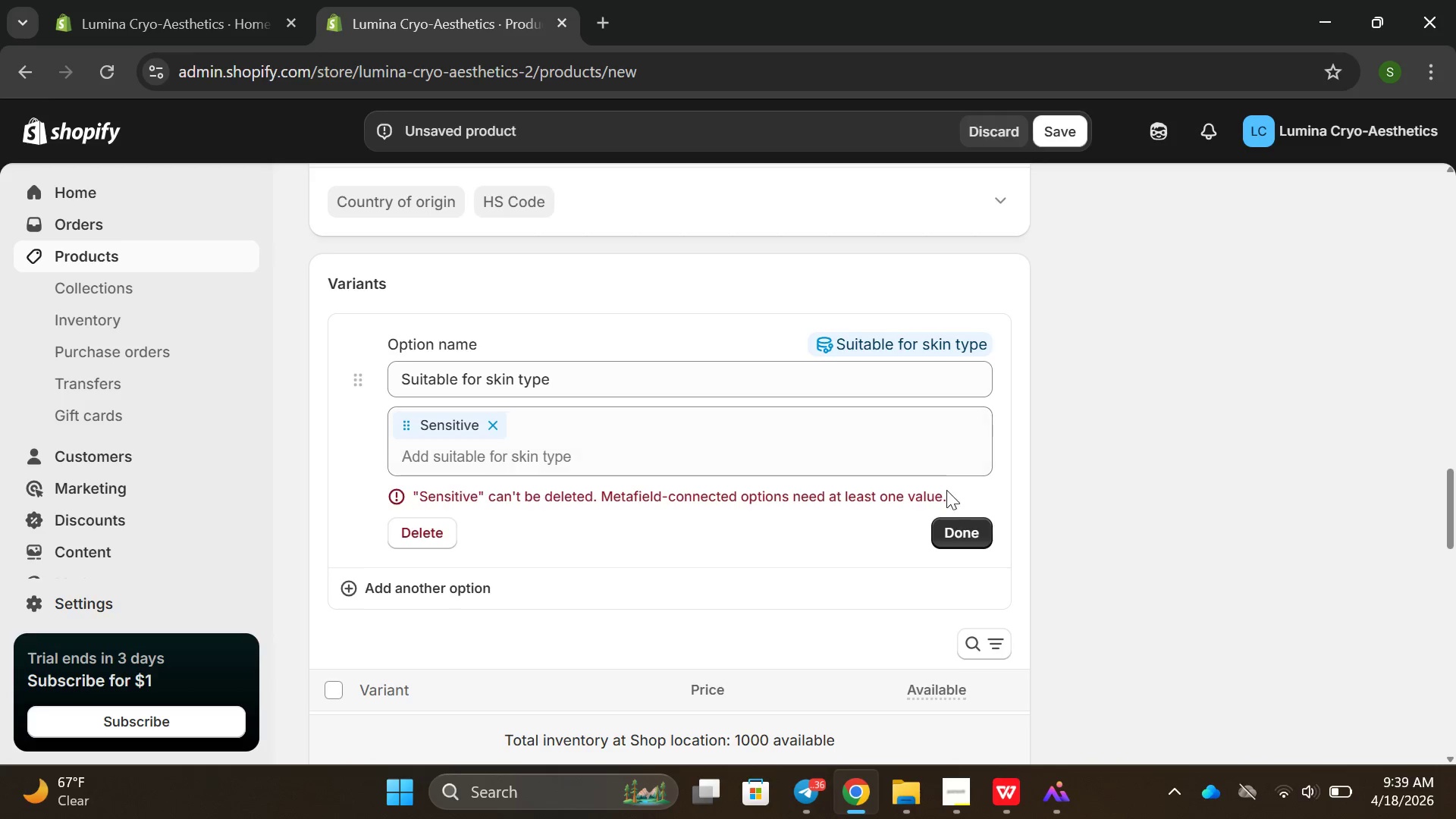 
left_click([959, 526])
 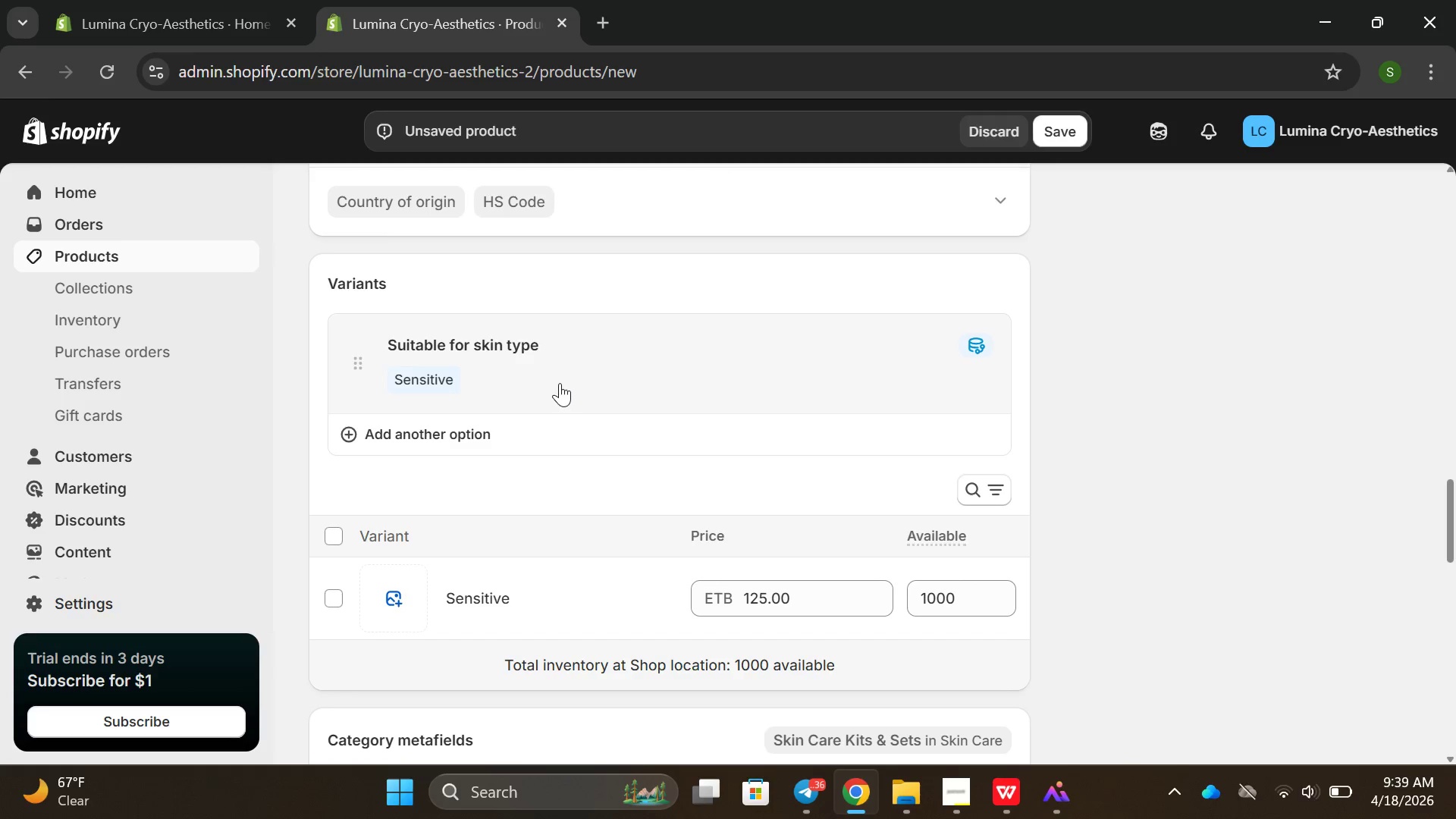 
left_click([560, 382])
 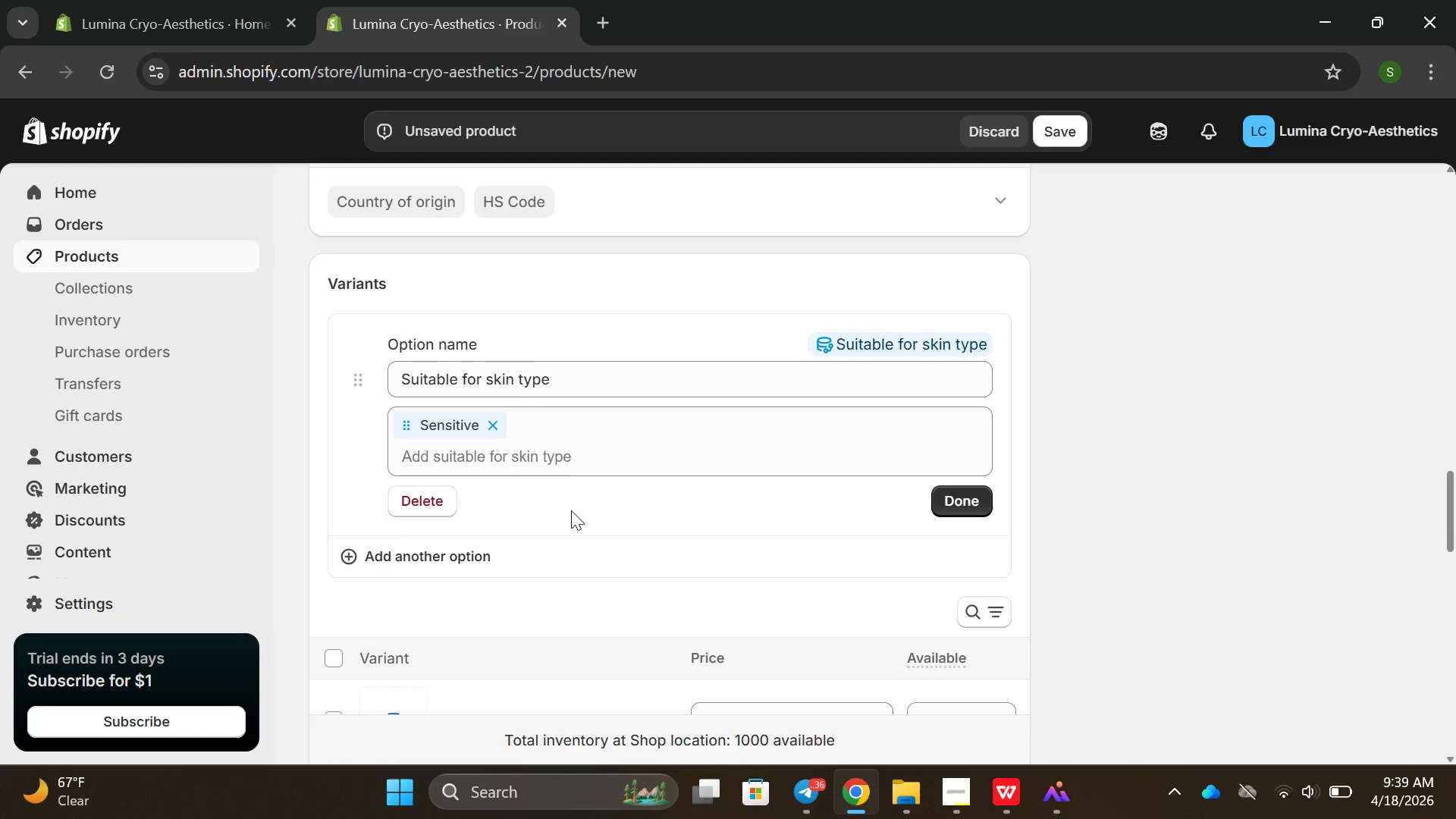 
left_click([458, 549])
 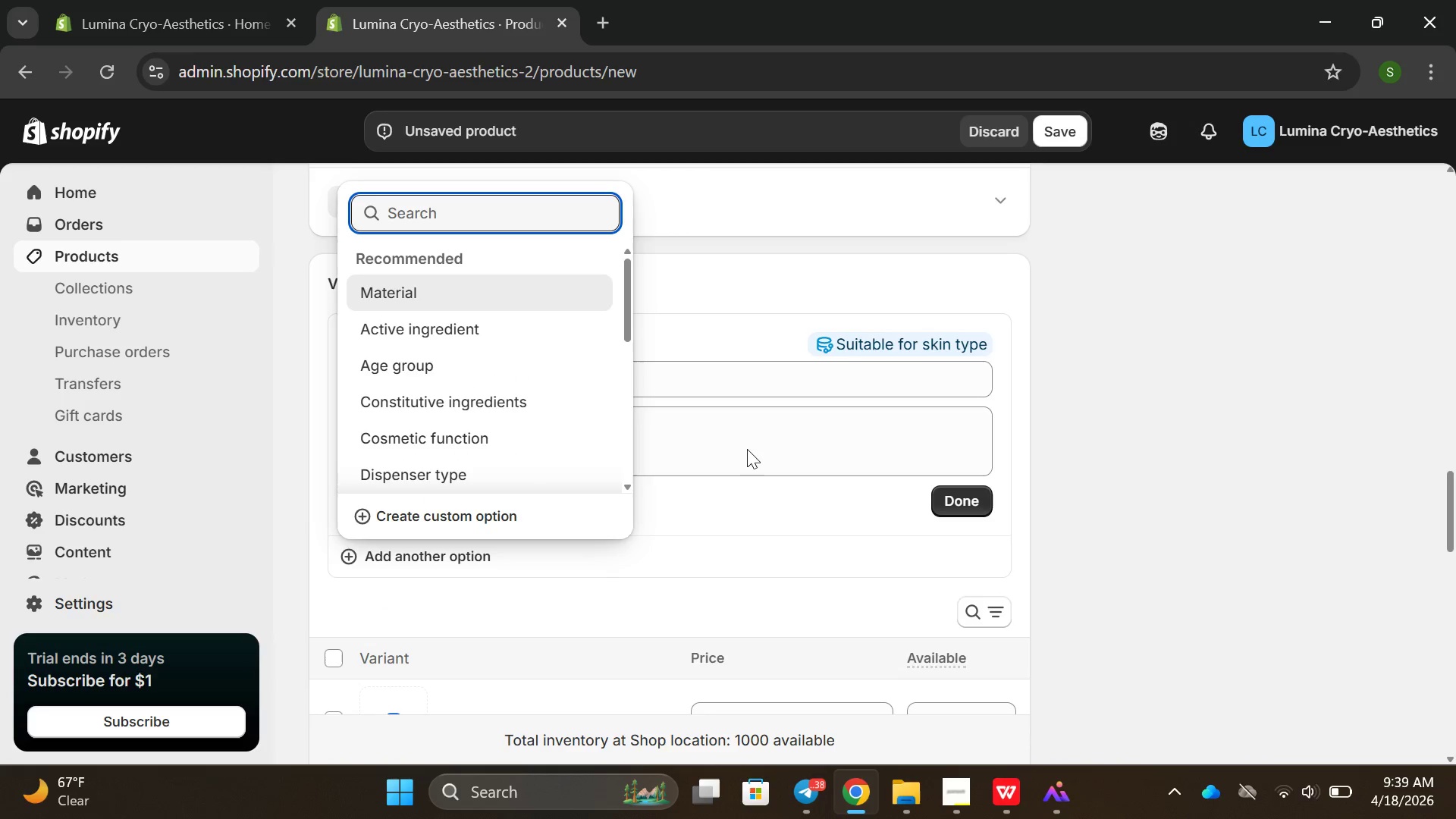 
left_click([754, 470])
 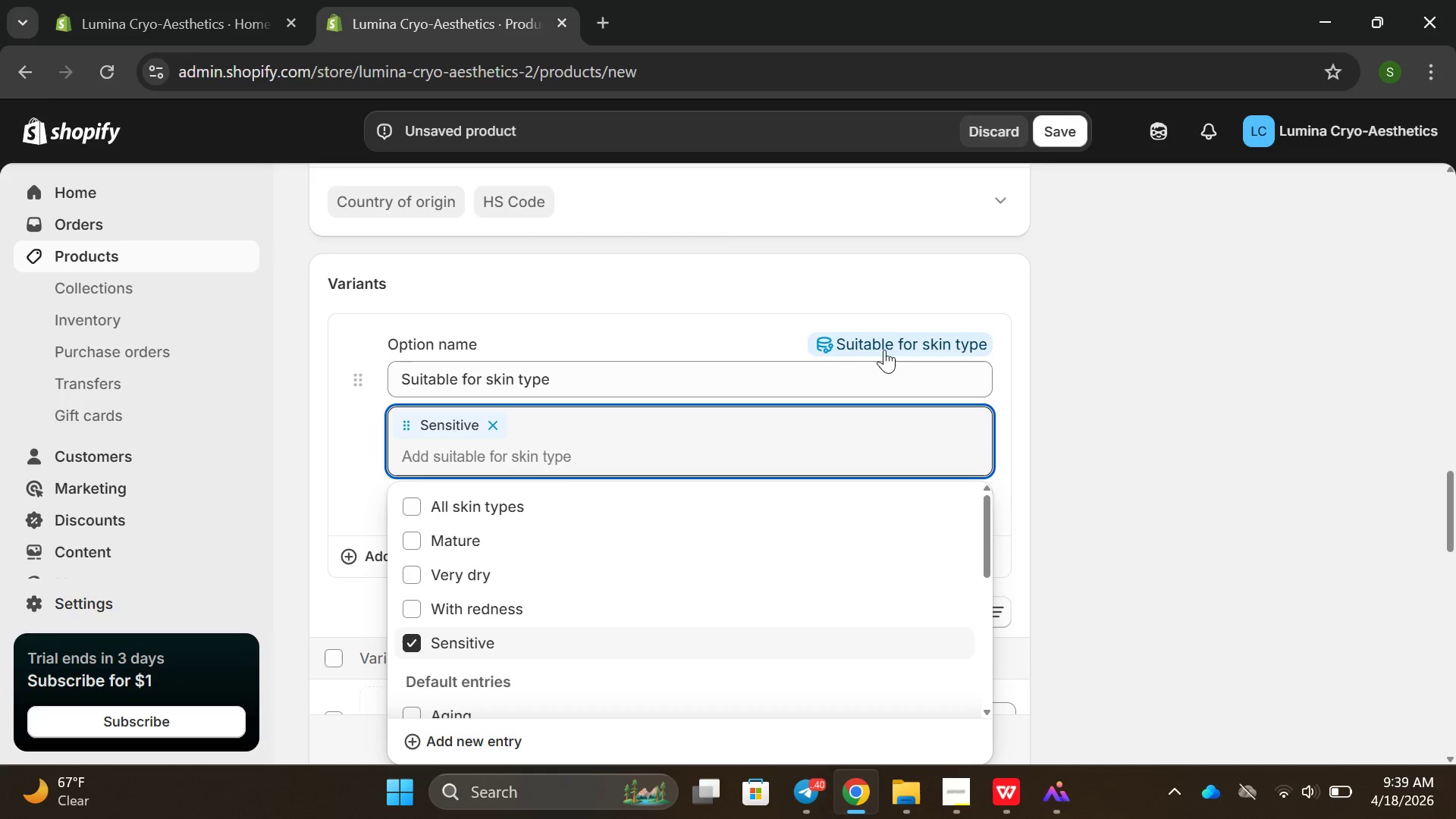 
left_click([750, 384])
 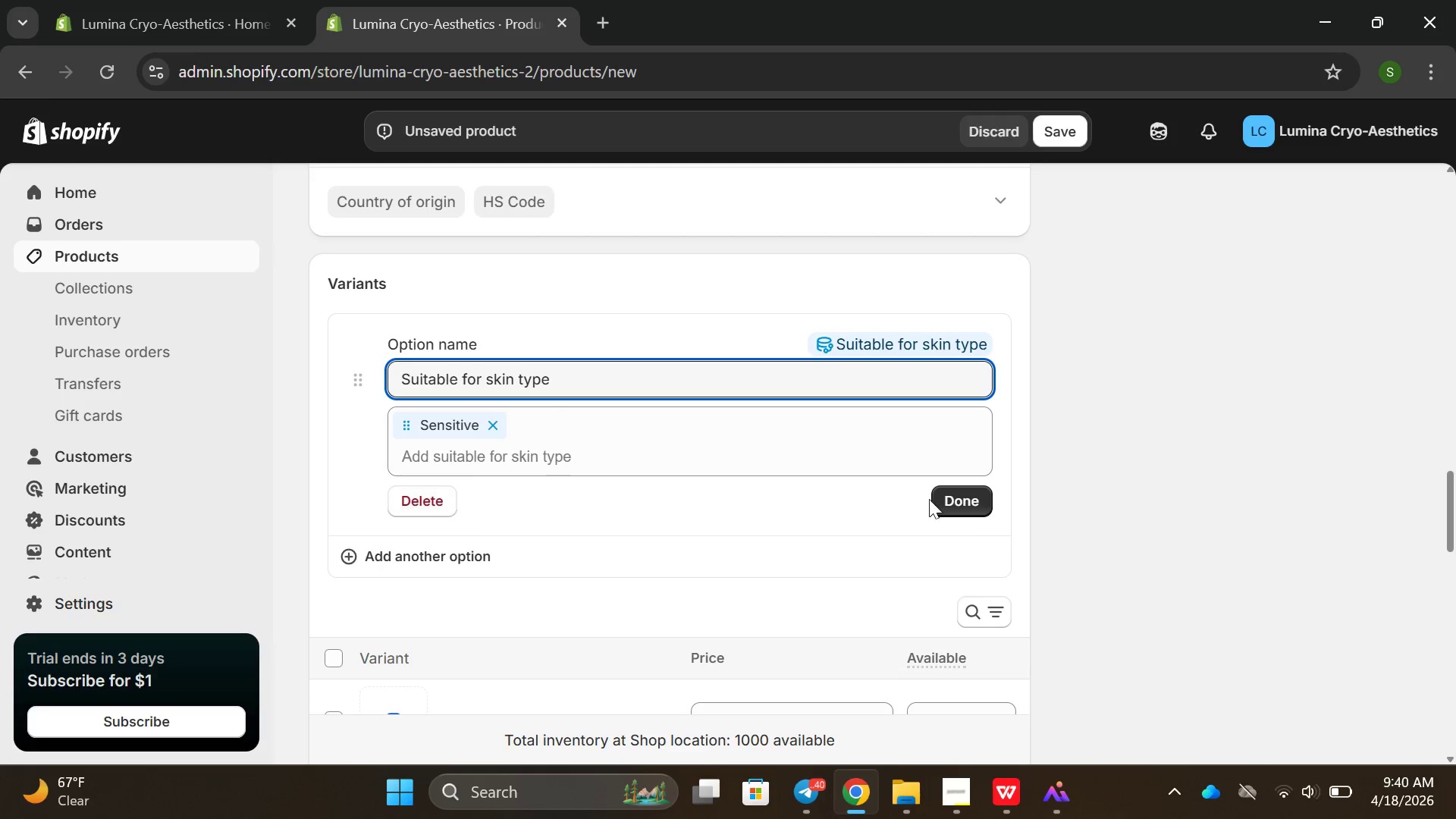 
left_click([960, 491])
 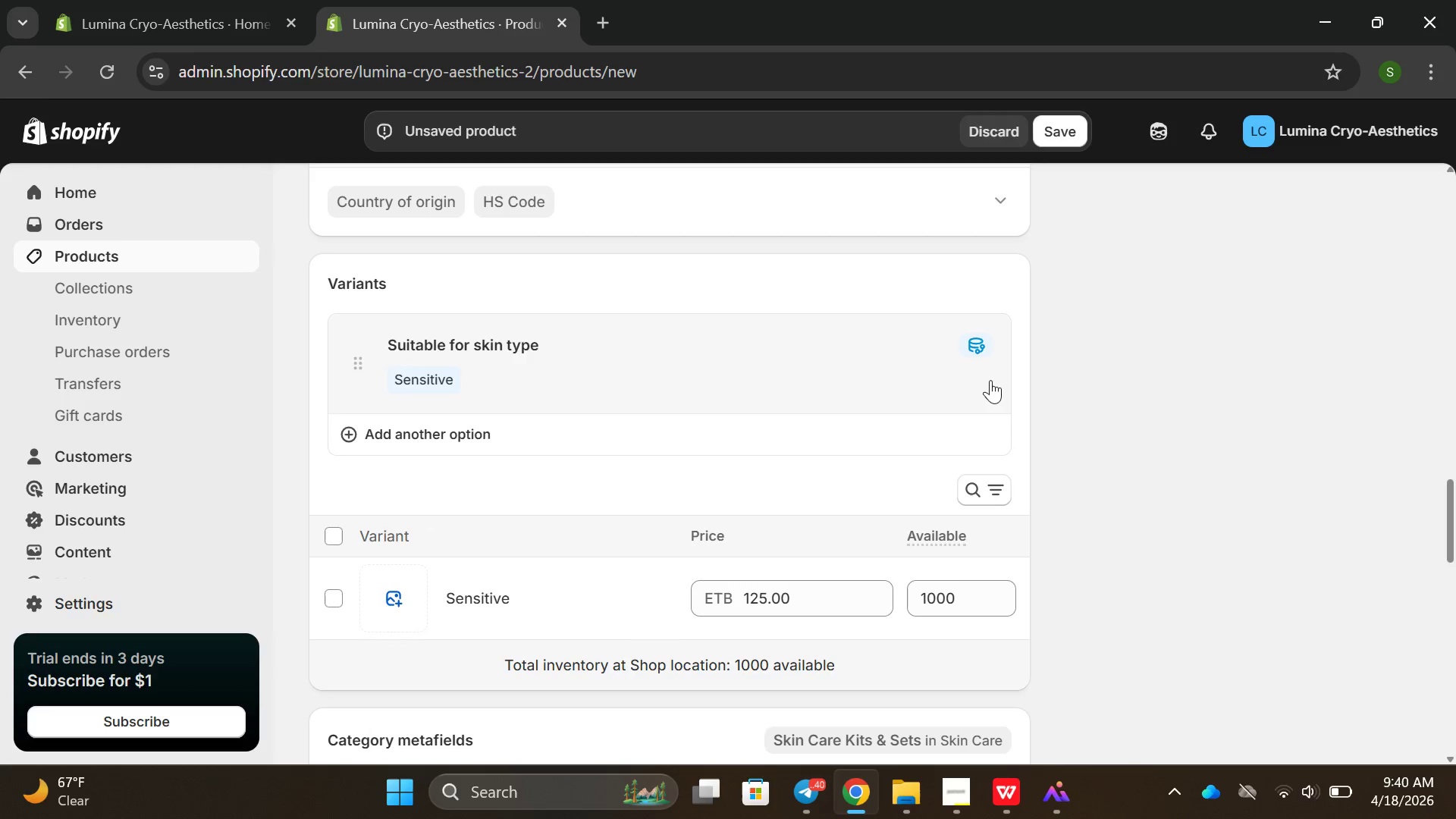 
left_click([981, 367])
 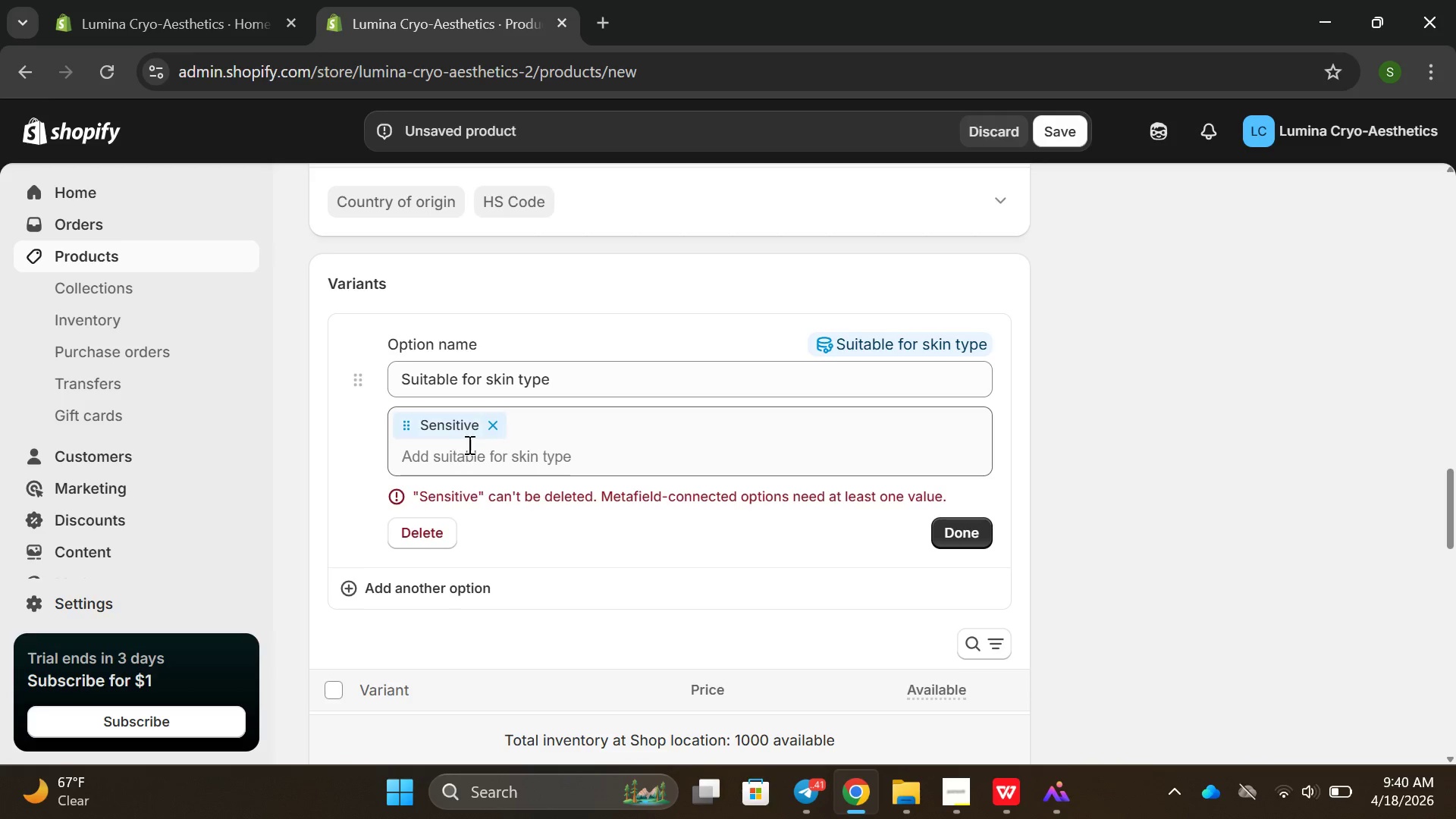 
wait(7.03)
 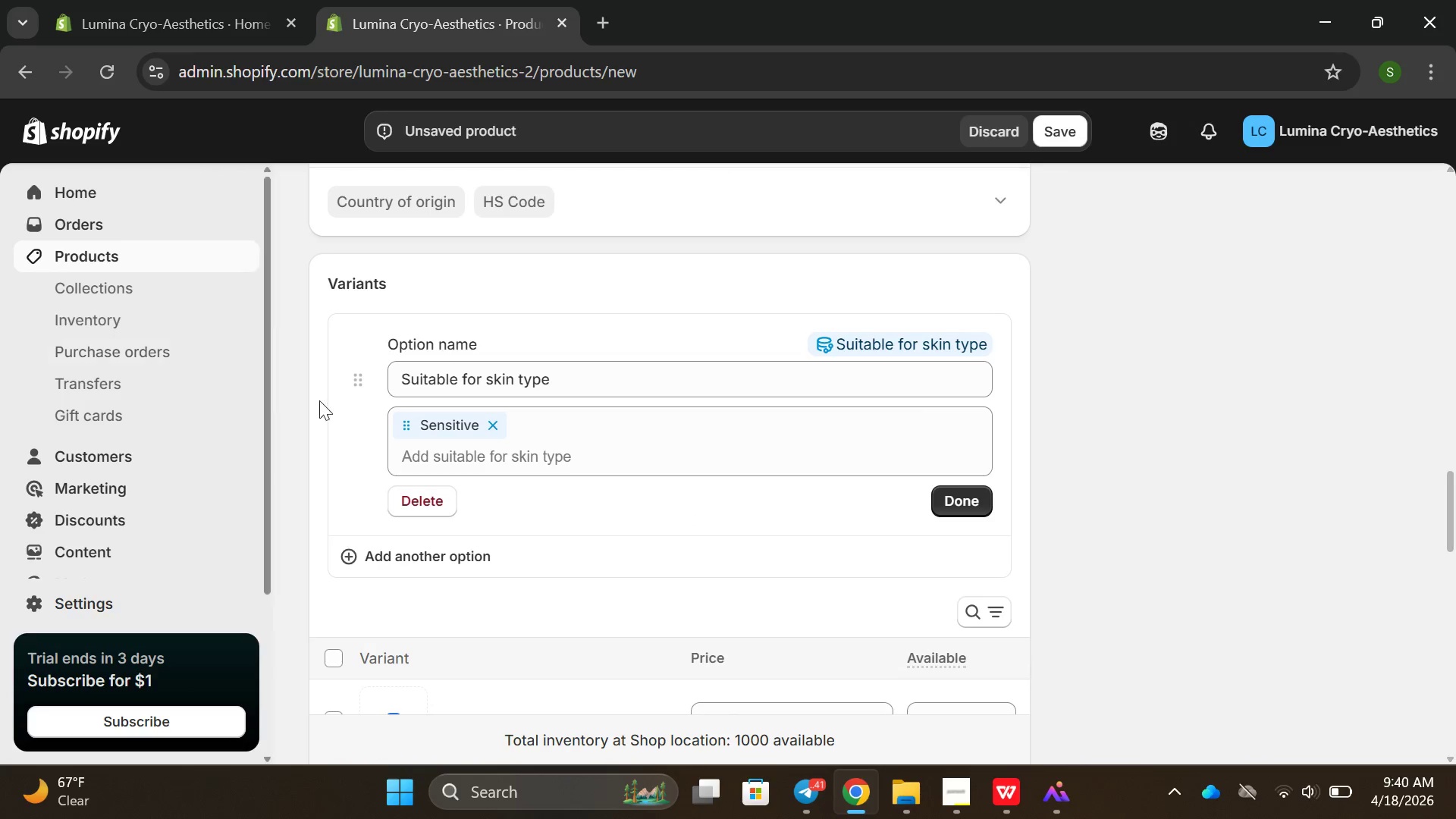 
left_click([520, 369])
 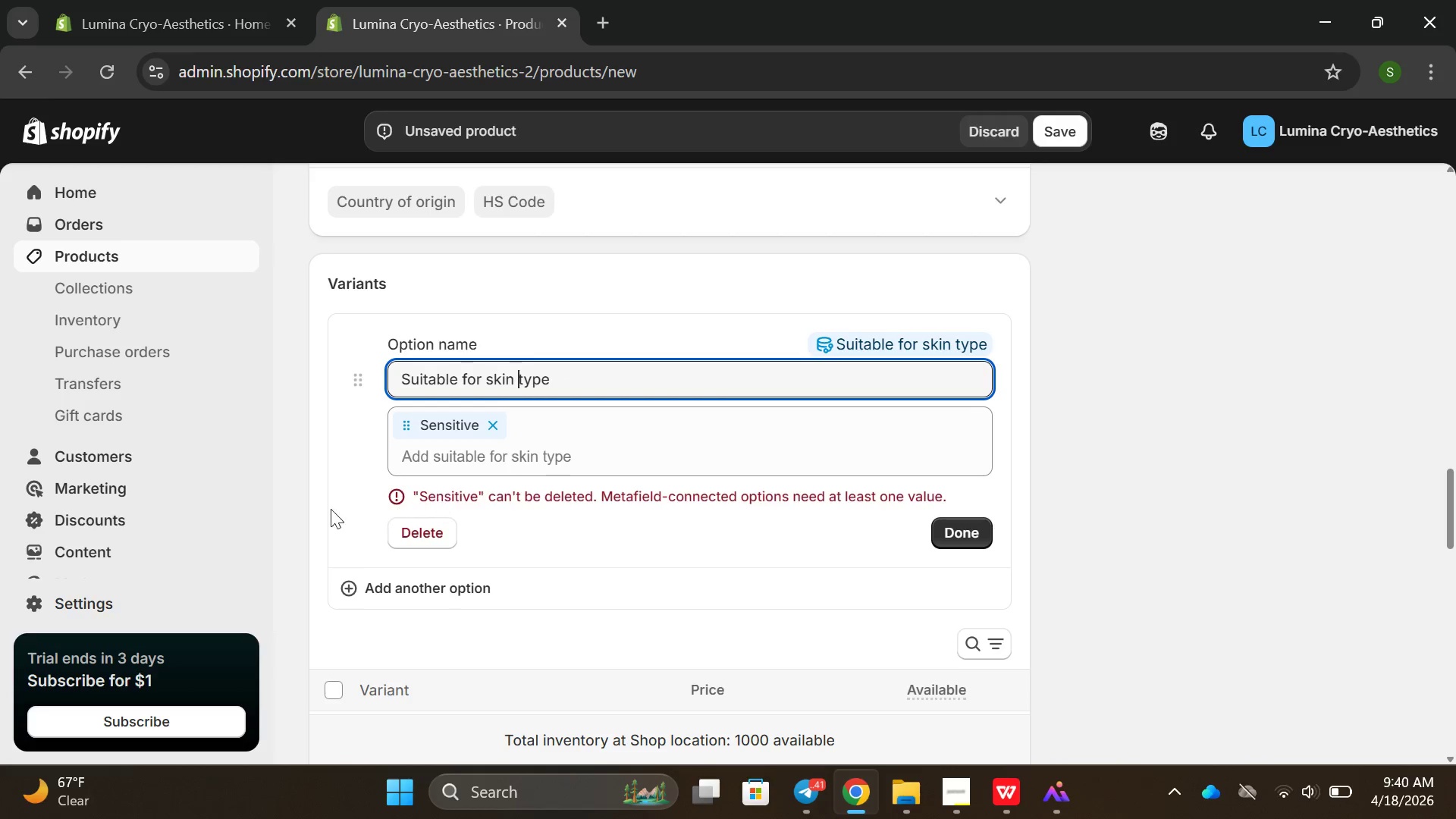 
left_click([401, 525])
 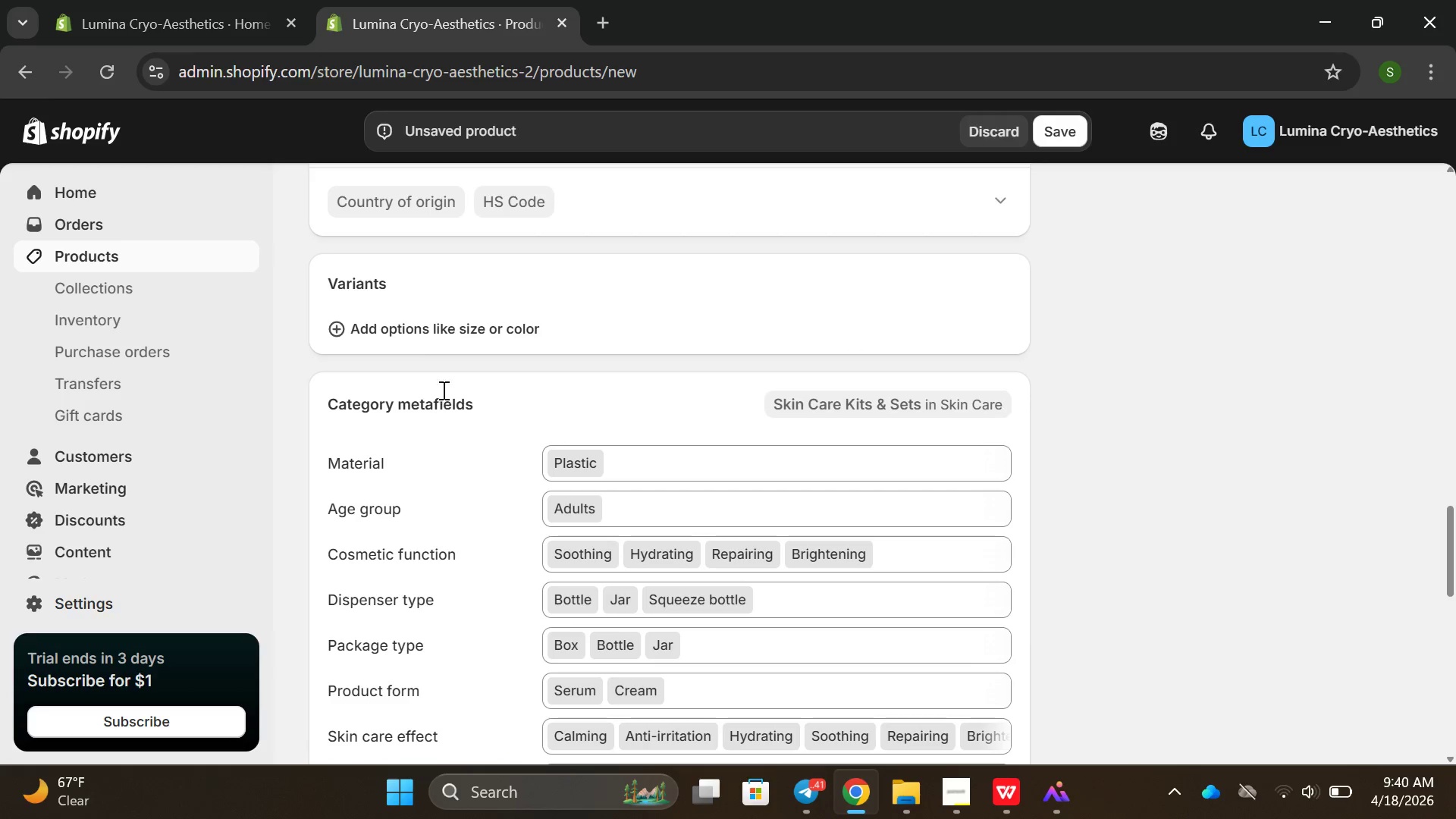 
left_click([404, 343])
 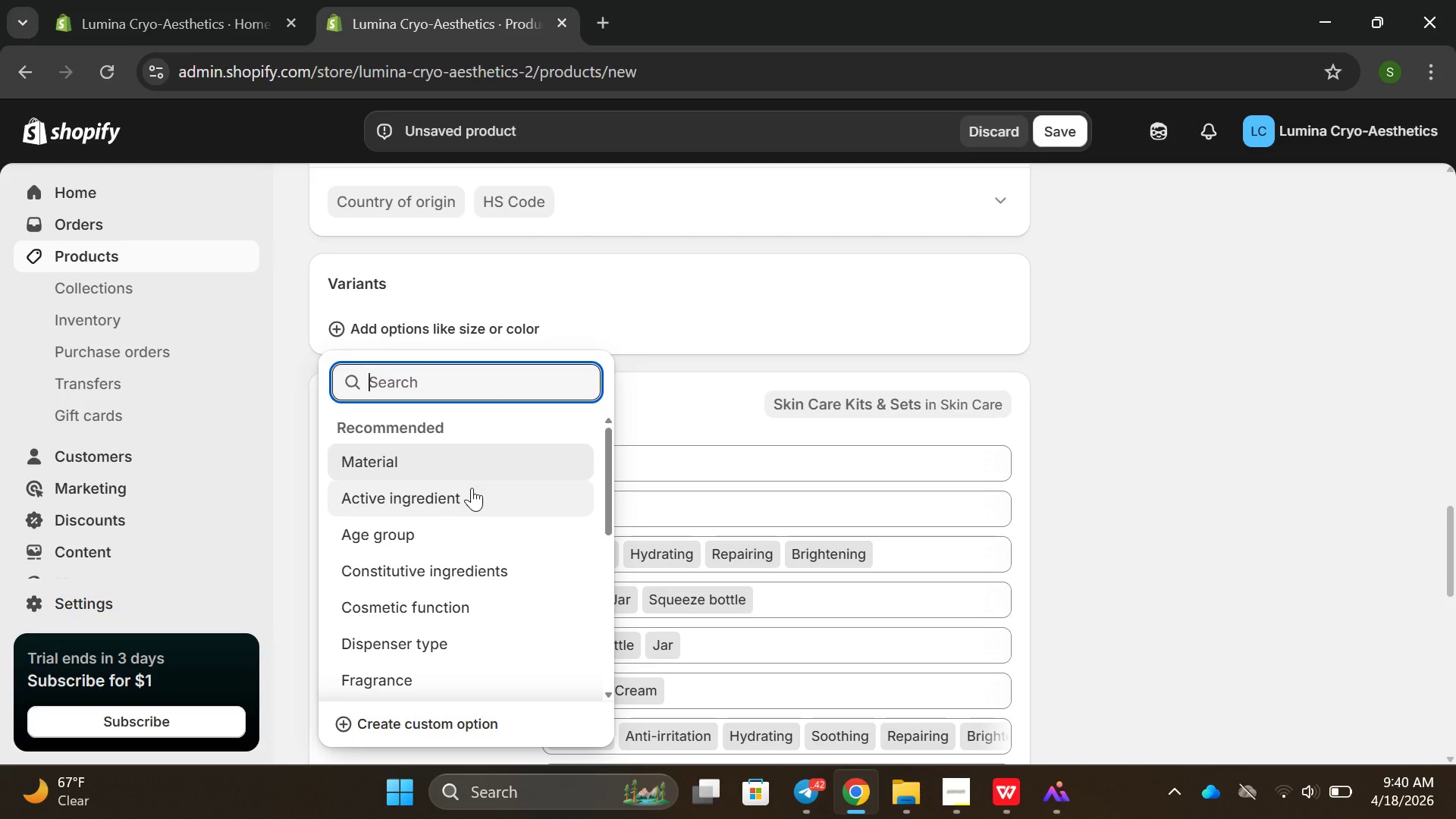 
type(sen)
key(Backspace)
key(Backspace)
key(Backspace)
type(skin)
 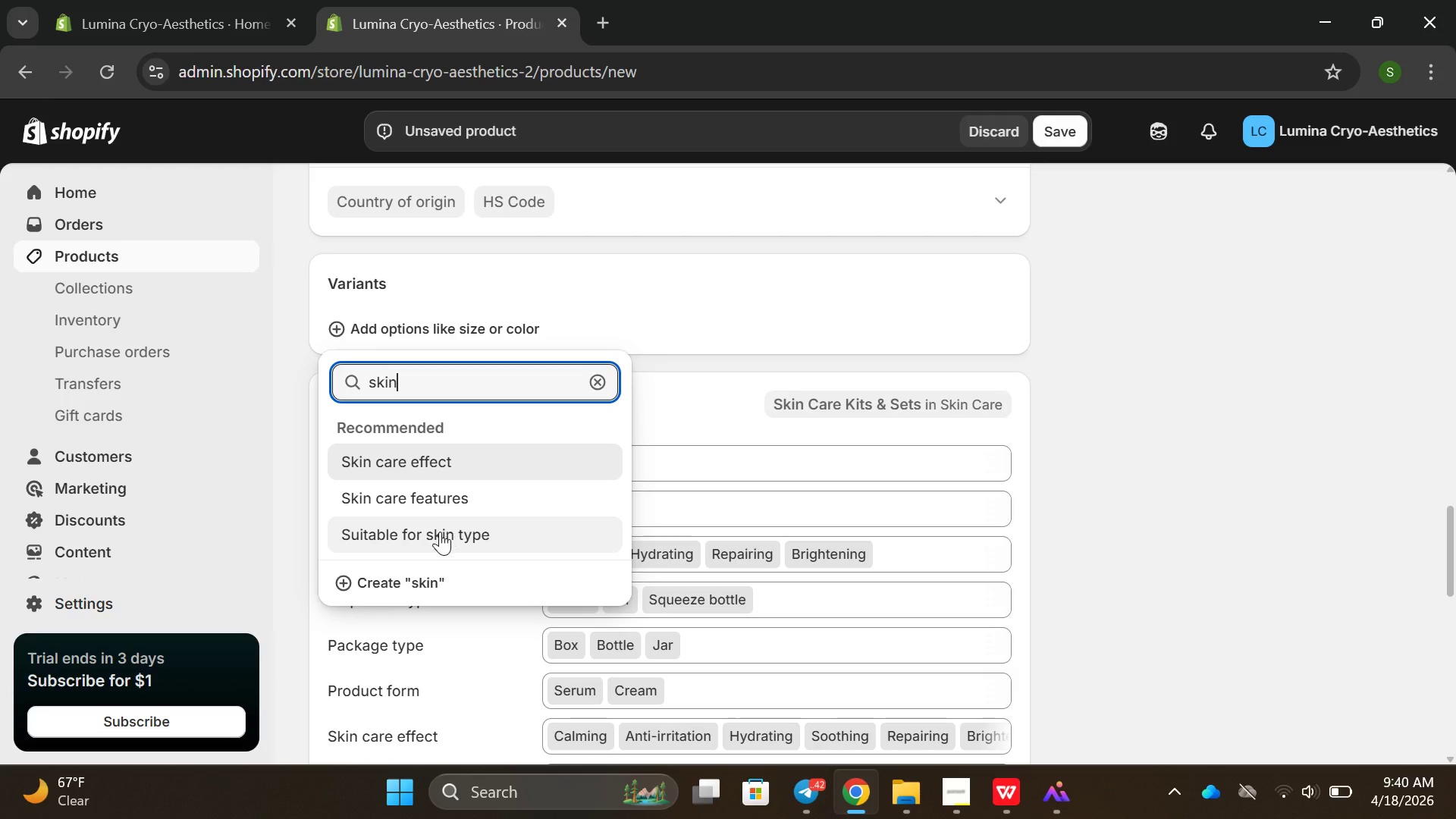 
left_click([435, 535])
 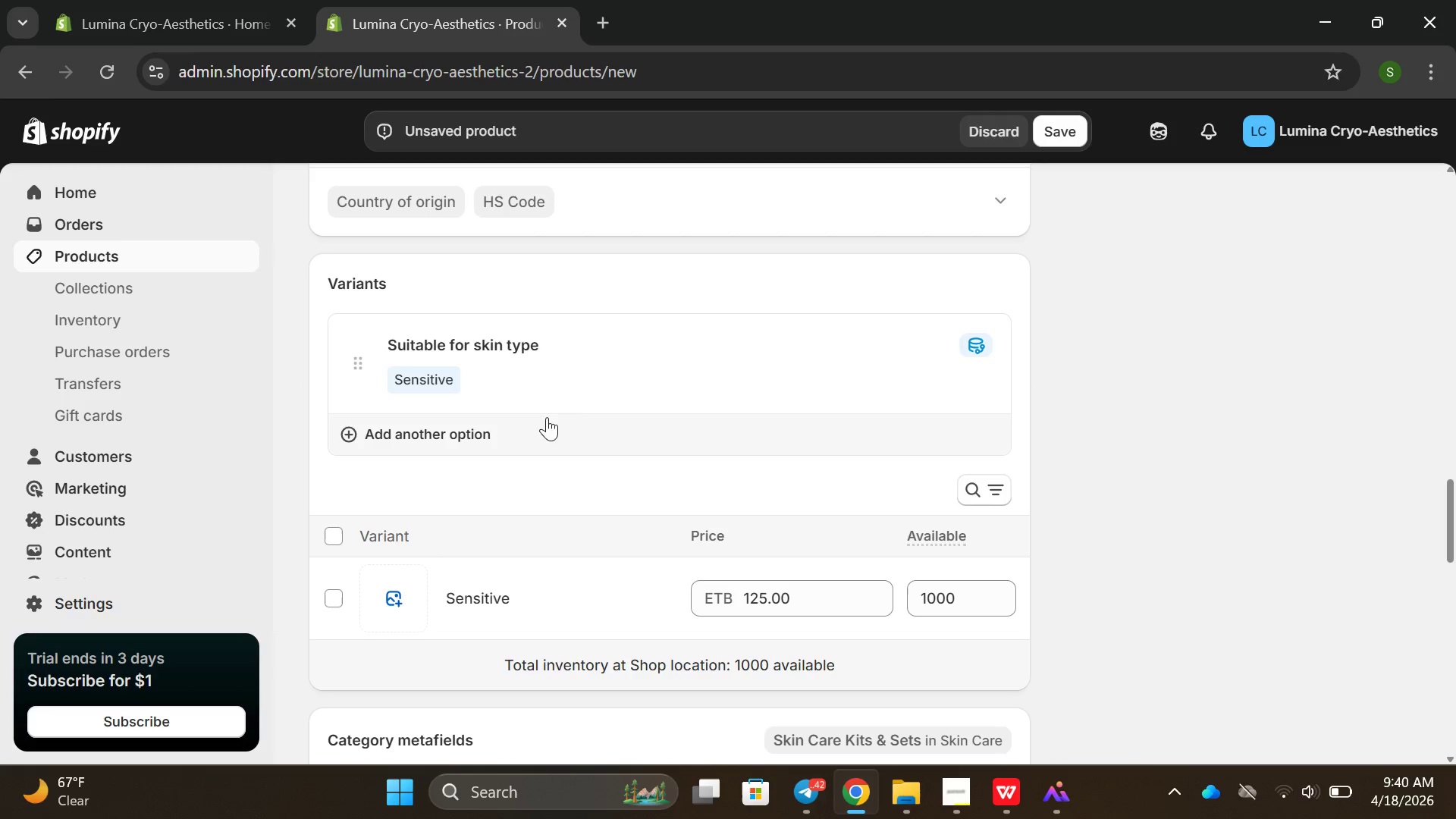 
wait(5.19)
 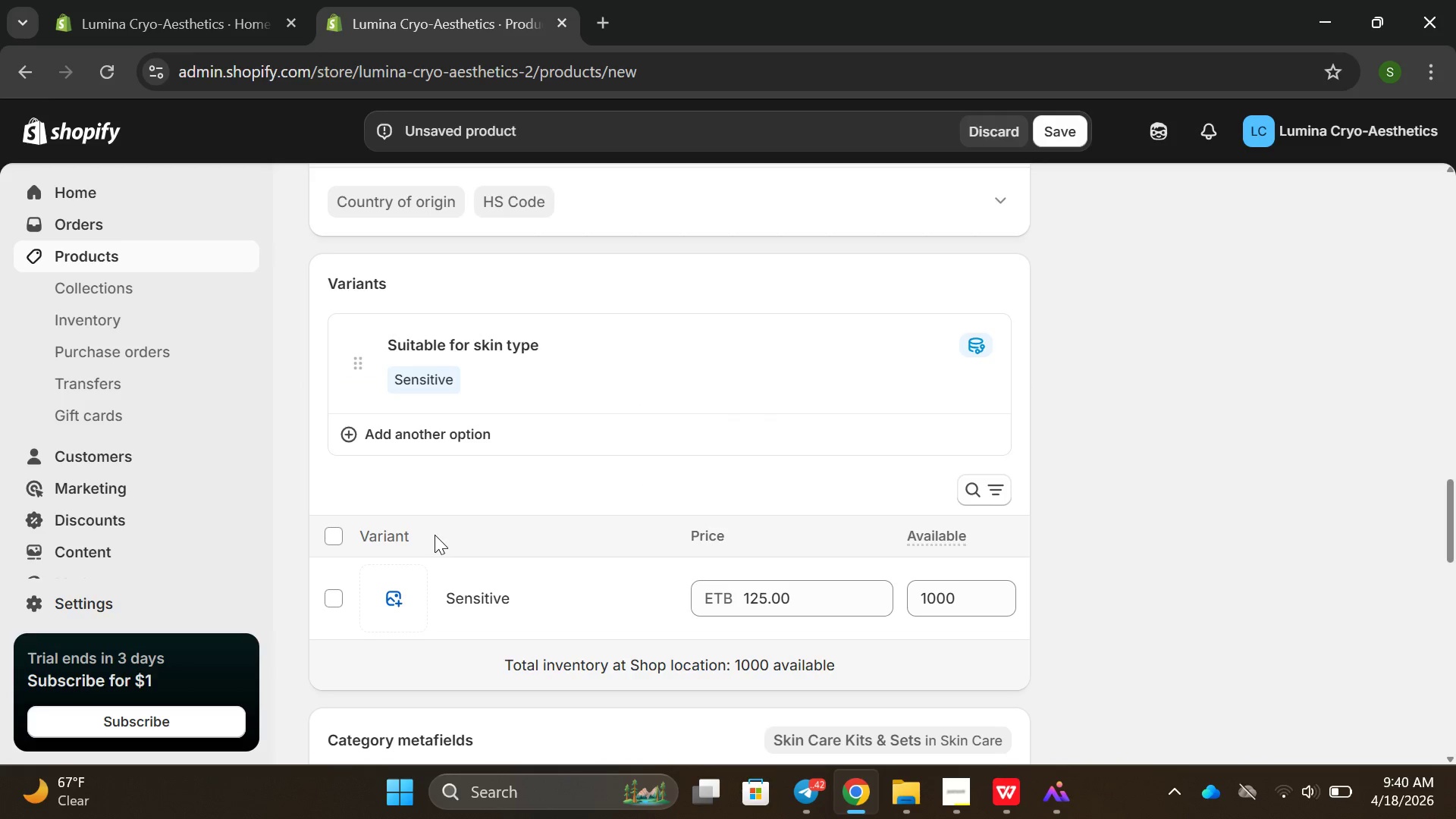 
scroll: coordinate [605, 480], scroll_direction: down, amount: 5.0
 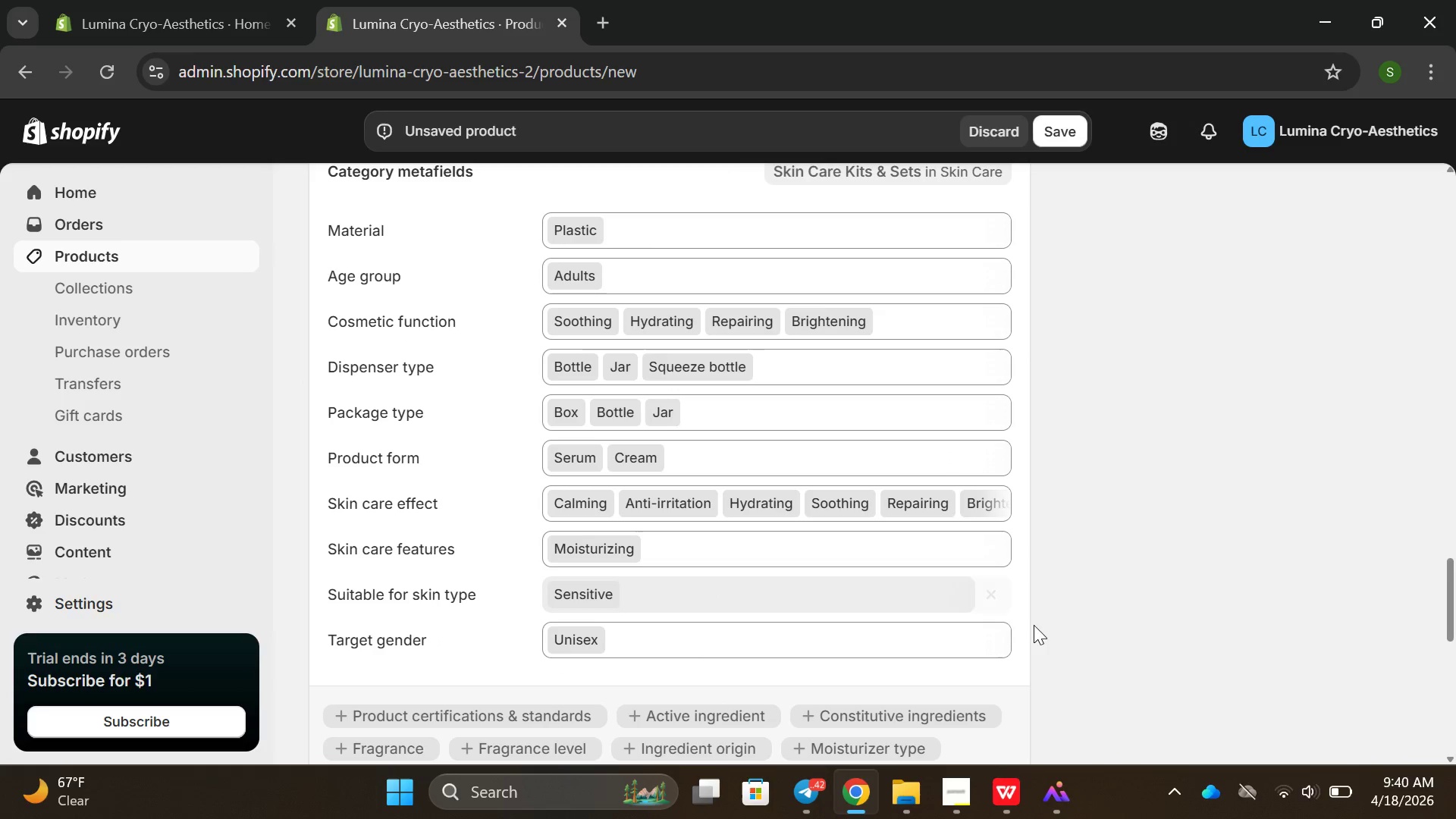 
left_click([897, 588])
 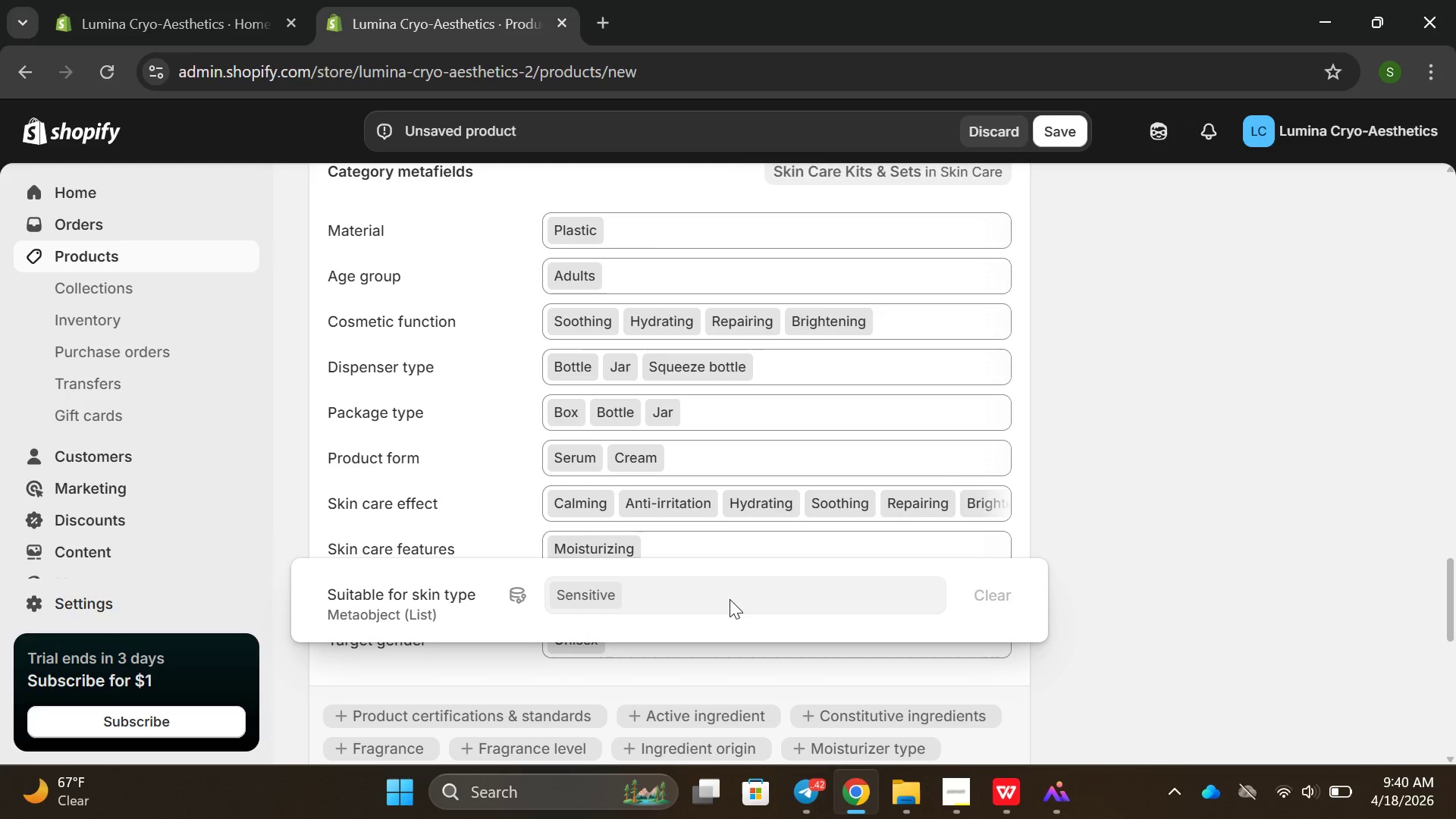 
left_click([706, 603])
 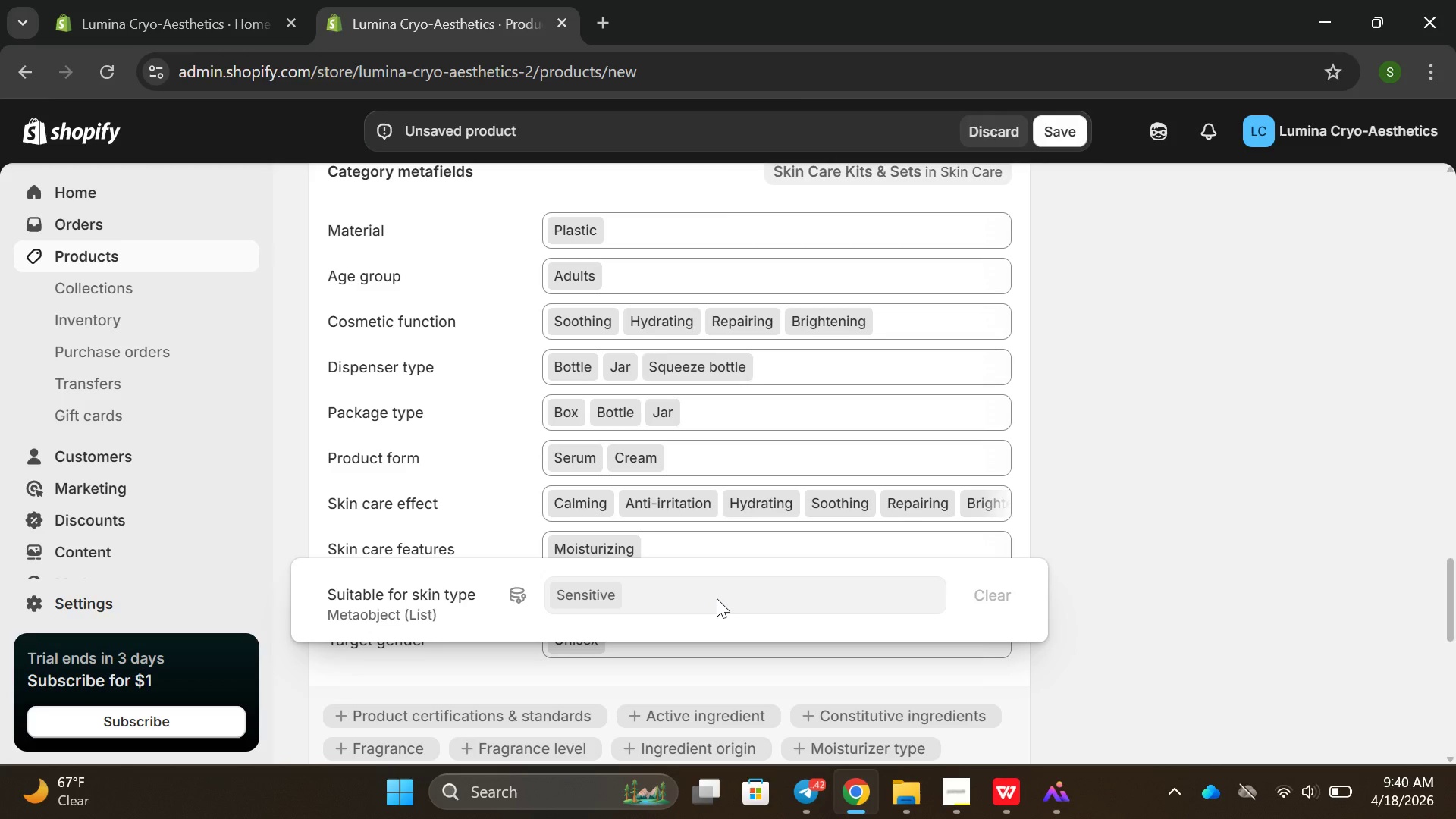 
right_click([717, 598])
 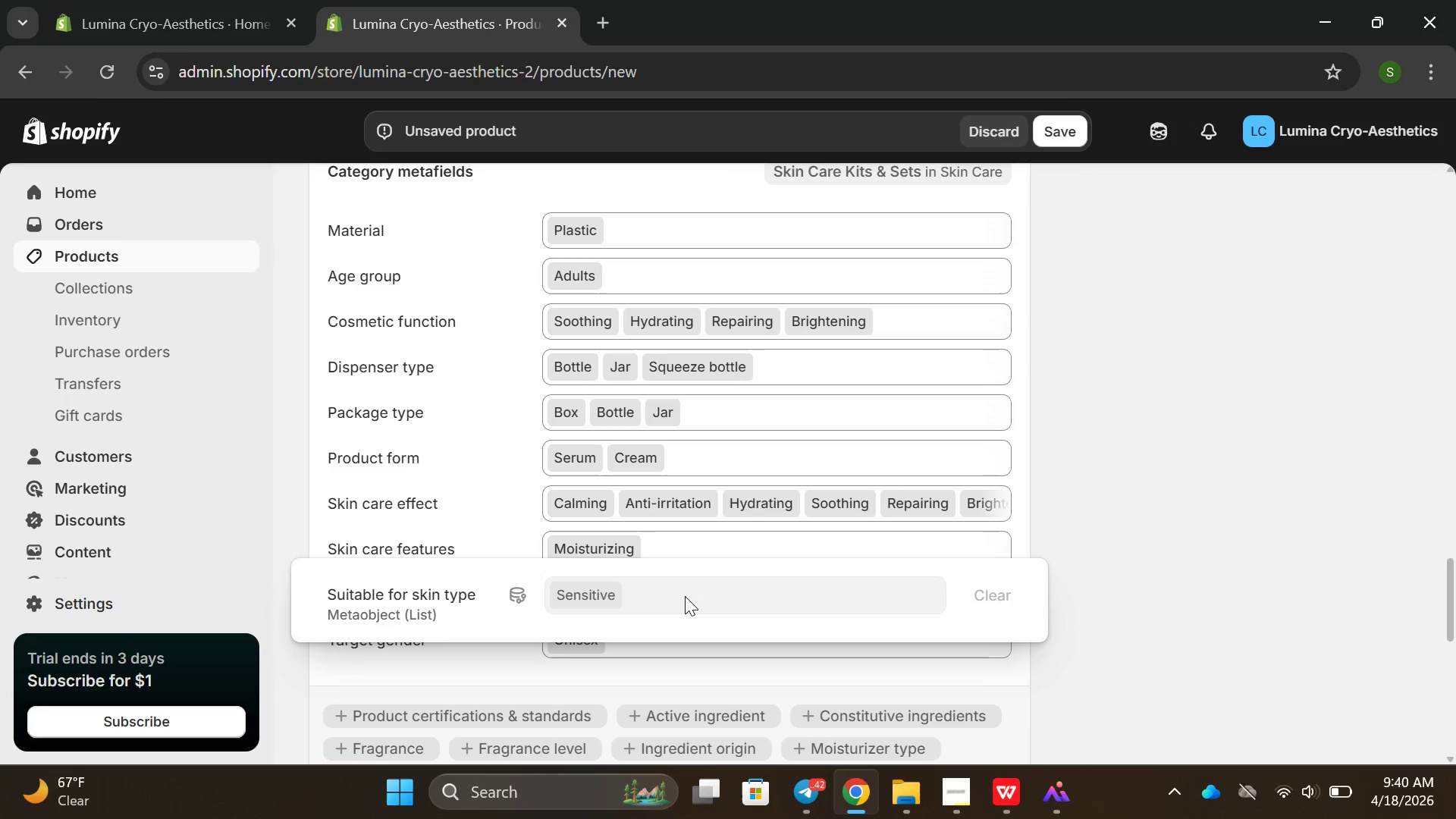 
double_click([685, 596])
 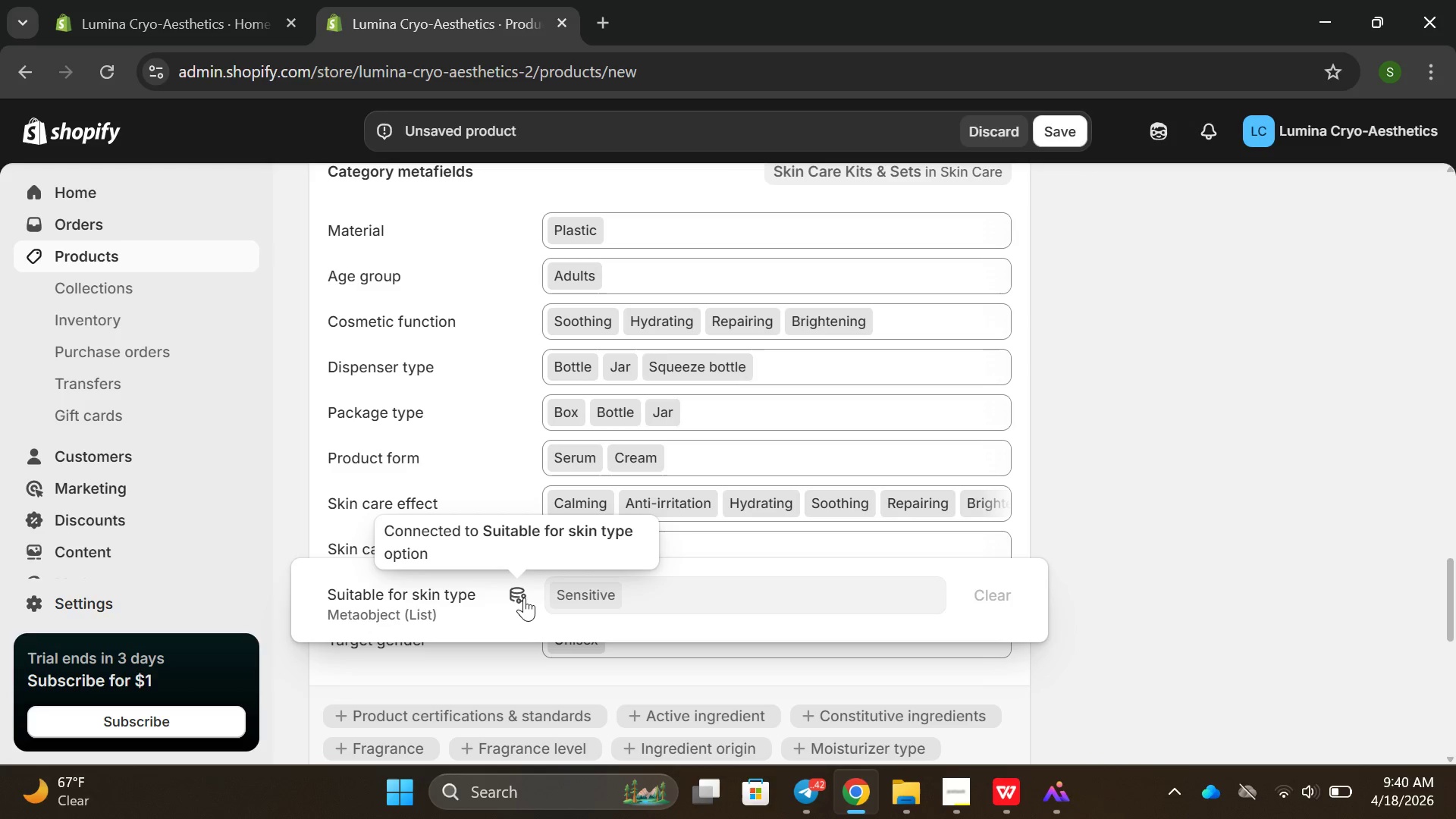 
left_click([519, 598])
 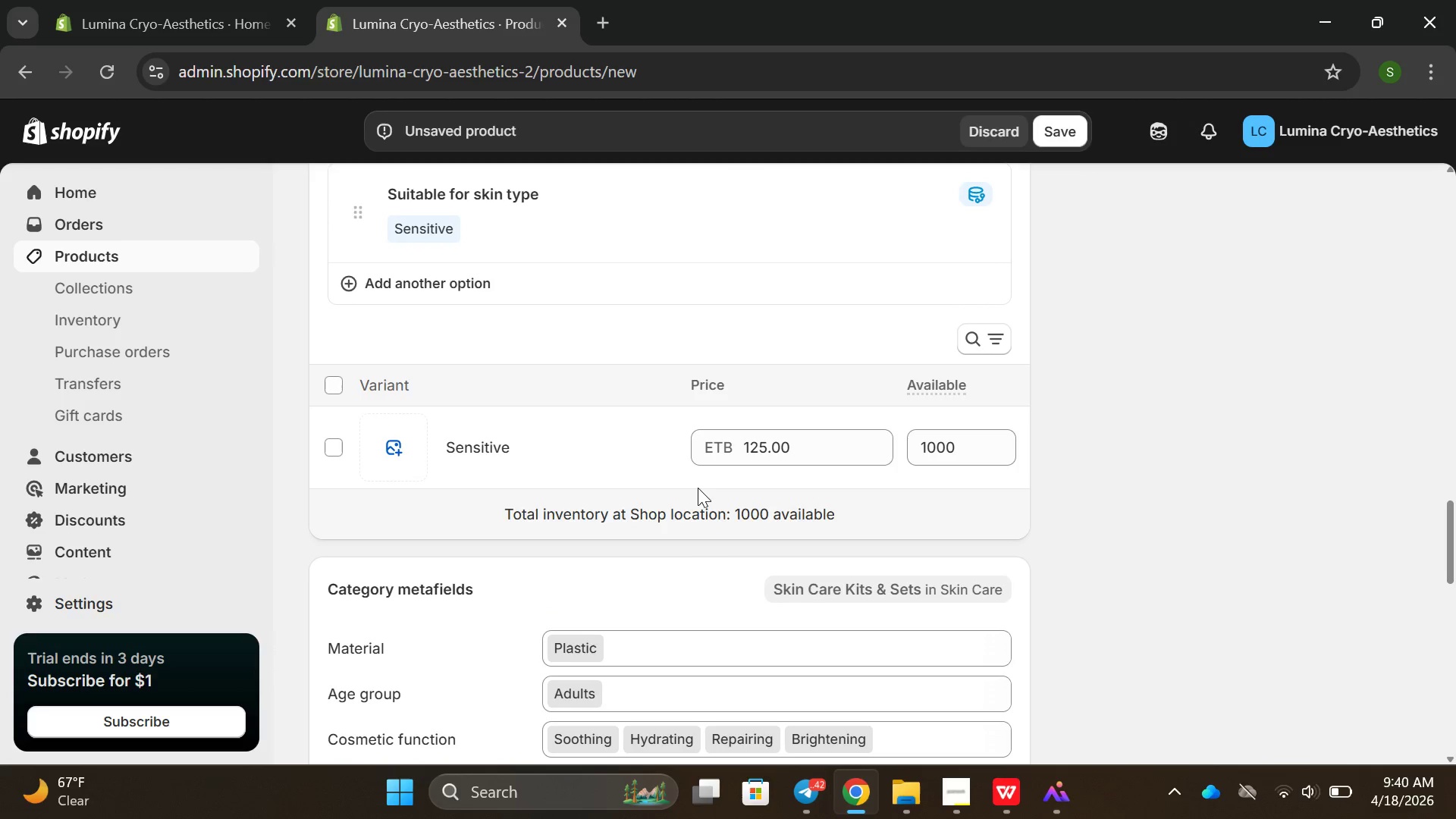 
scroll: coordinate [697, 486], scroll_direction: up, amount: 1.0
 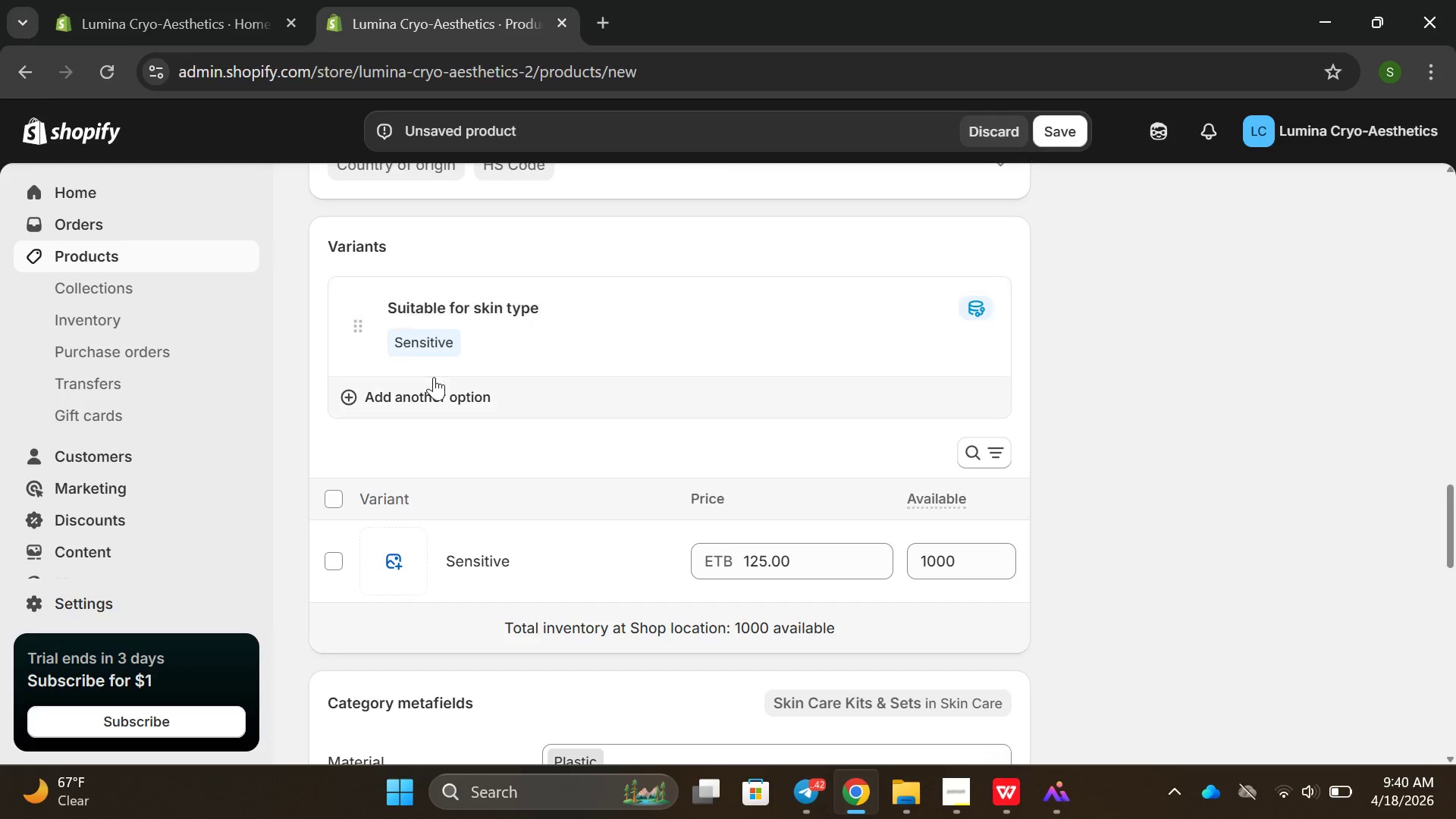 
right_click([490, 359])
 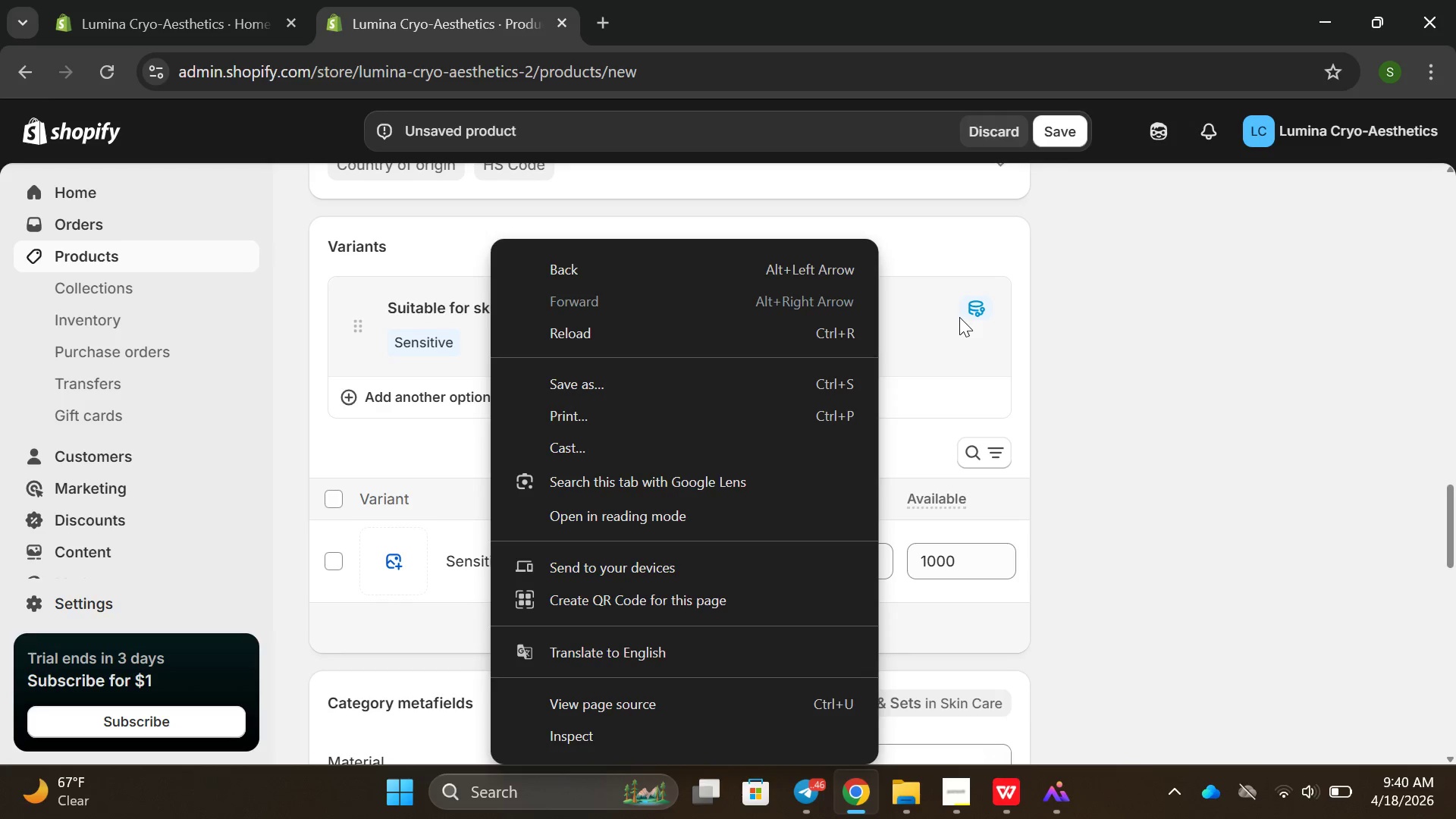 
left_click([978, 299])
 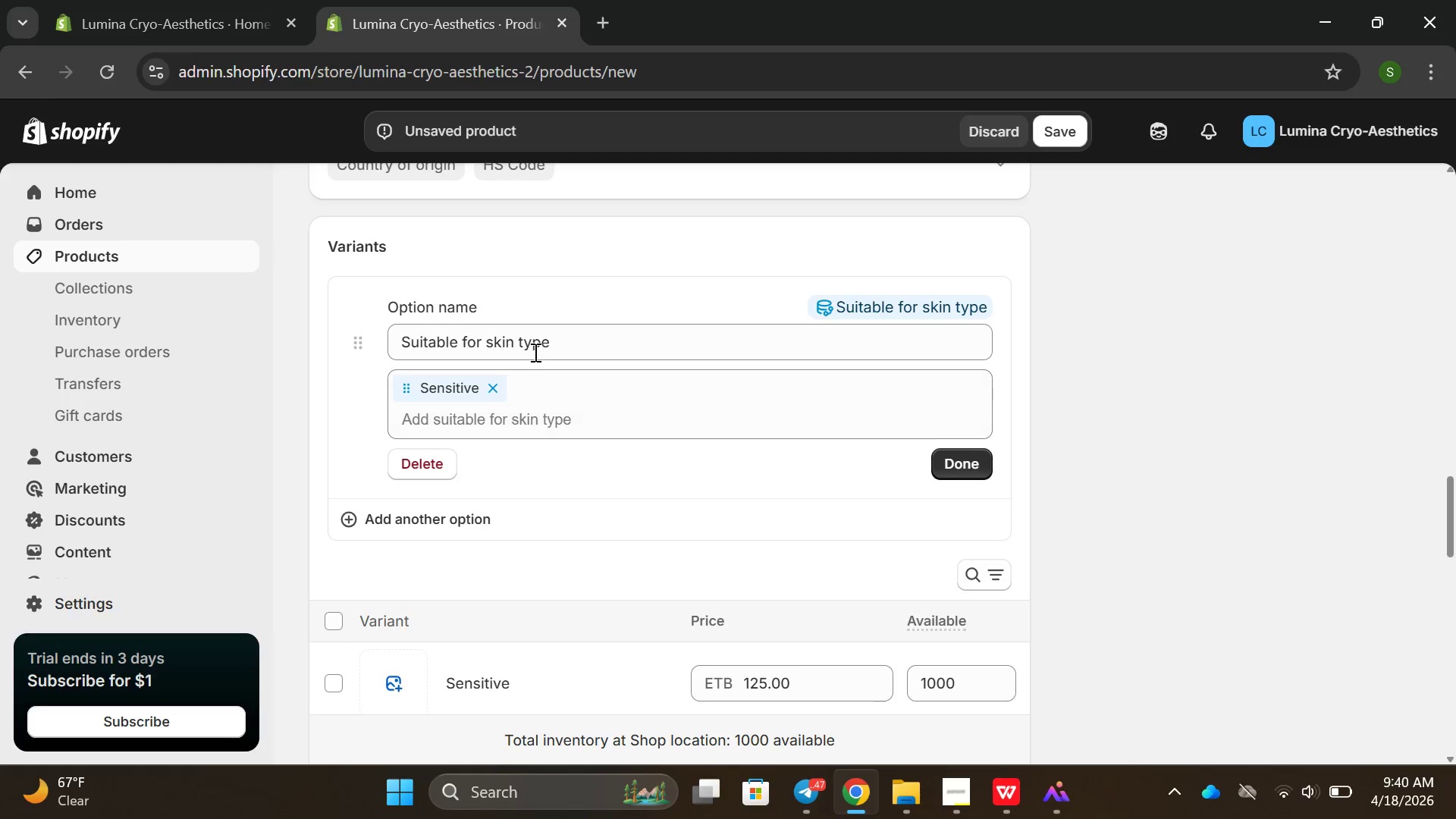 
left_click_drag(start_coordinate=[589, 347], to_coordinate=[414, 355])
 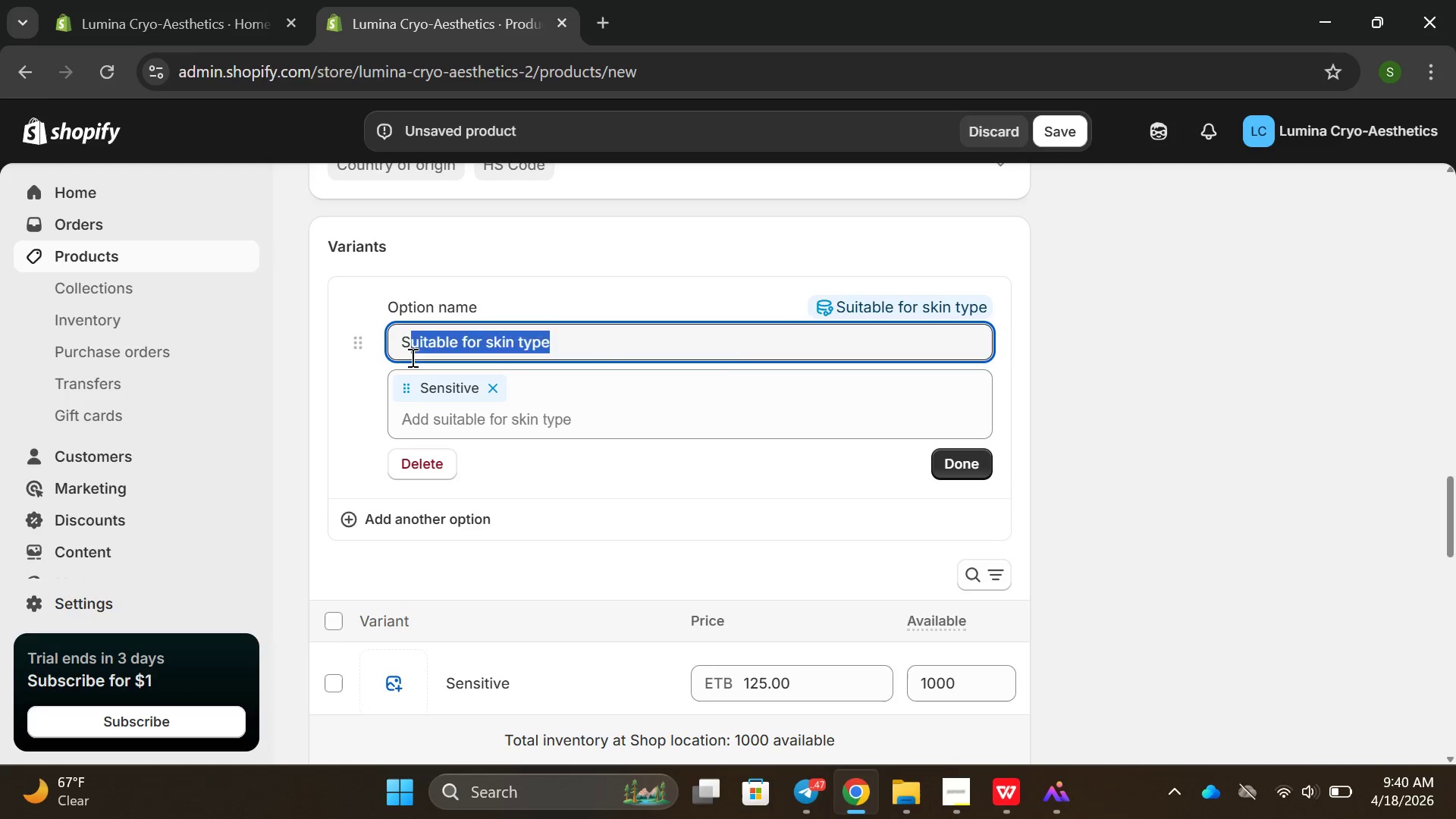 
key(Backspace)
key(Backspace)
type(skin)
 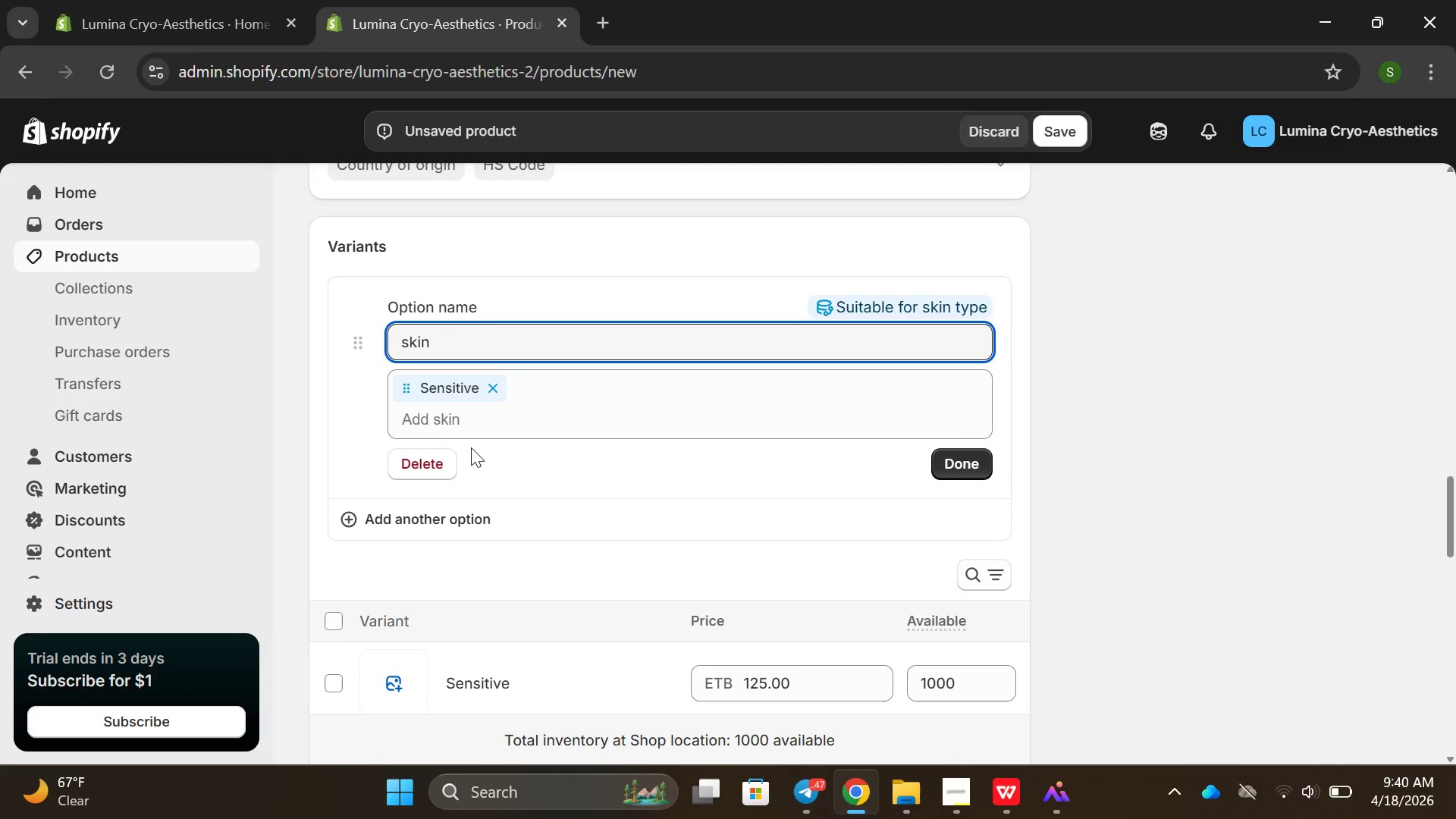 
left_click([402, 471])
 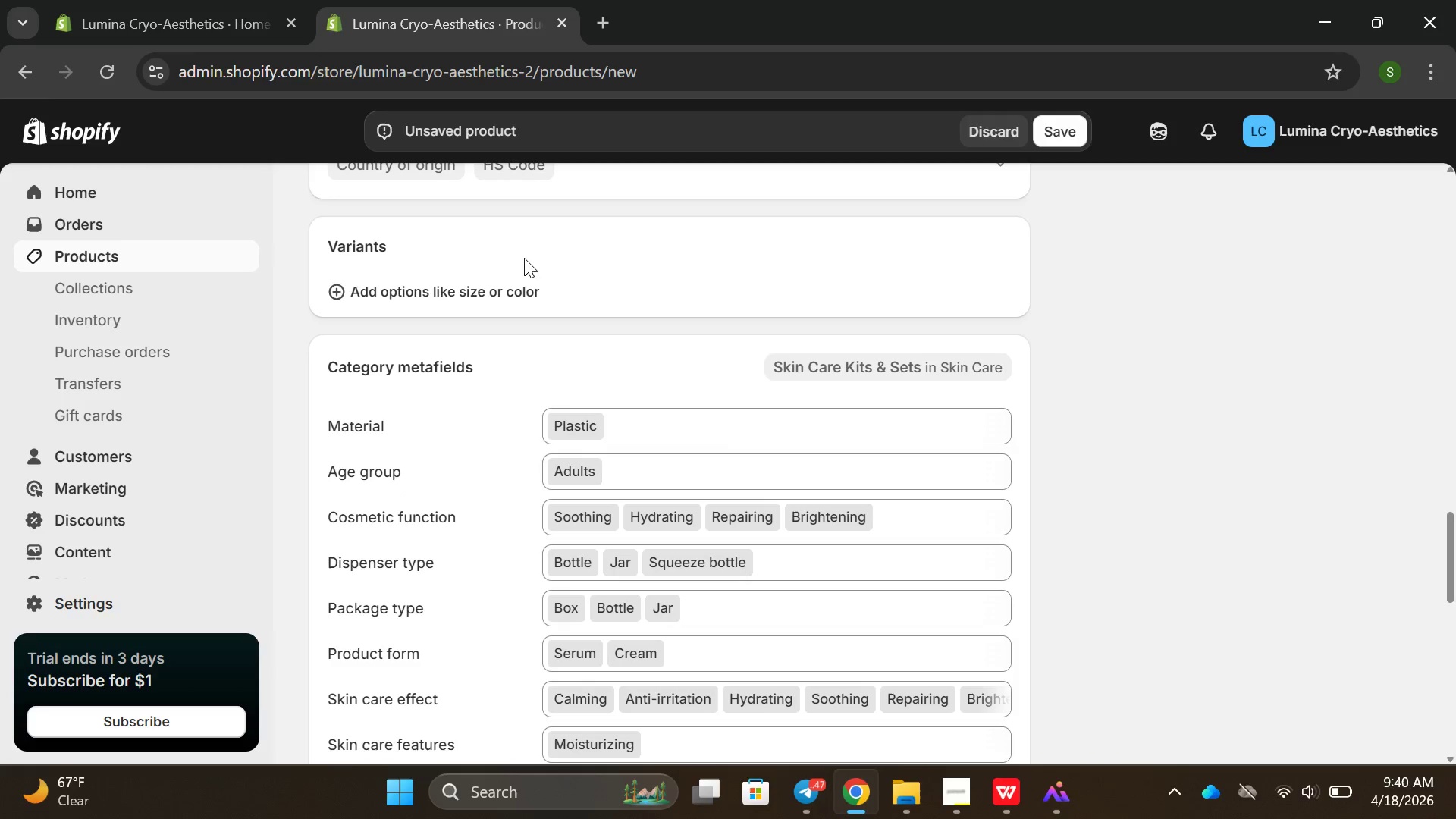 
left_click([441, 300])
 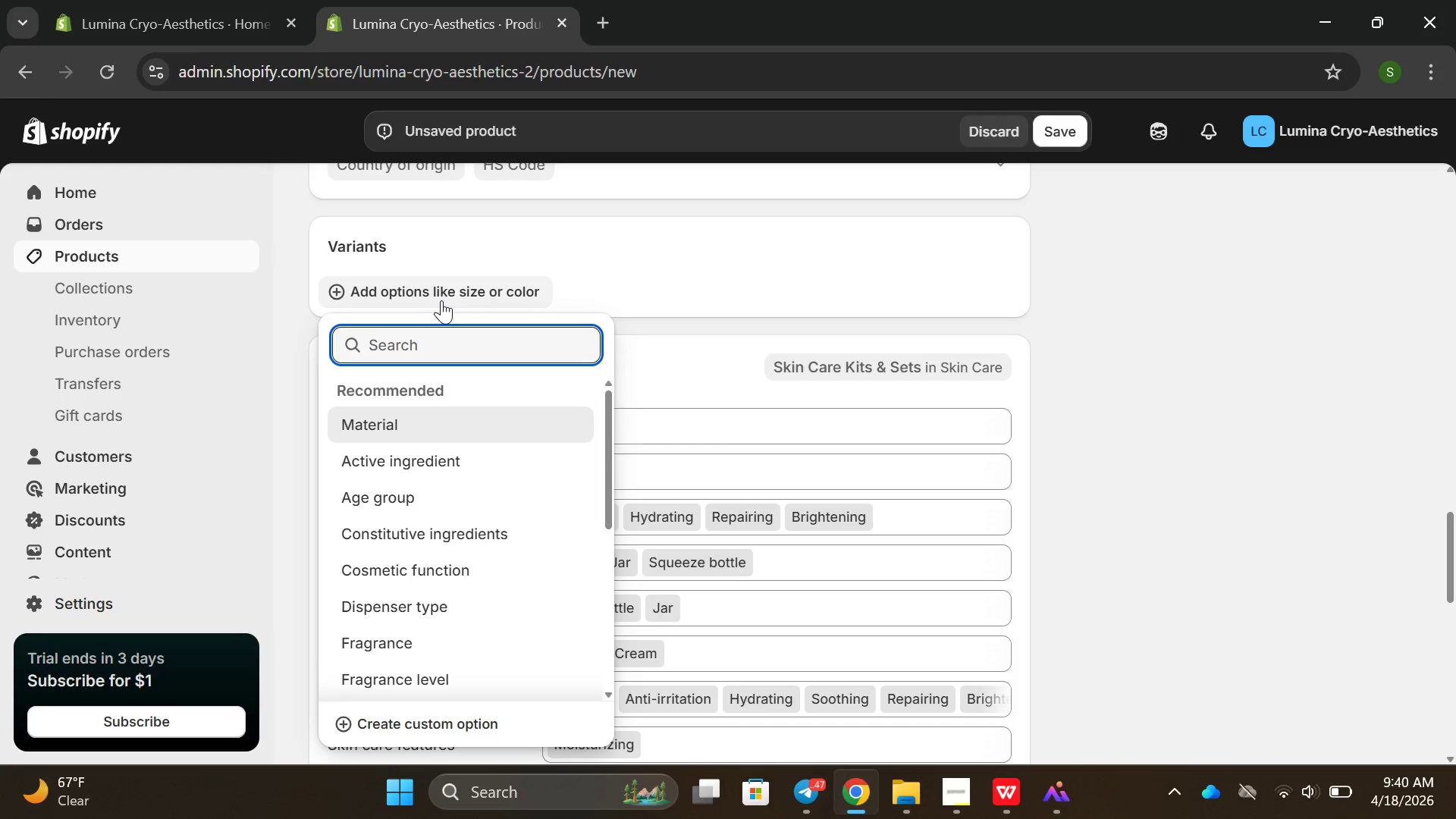 
type(skin type )
 